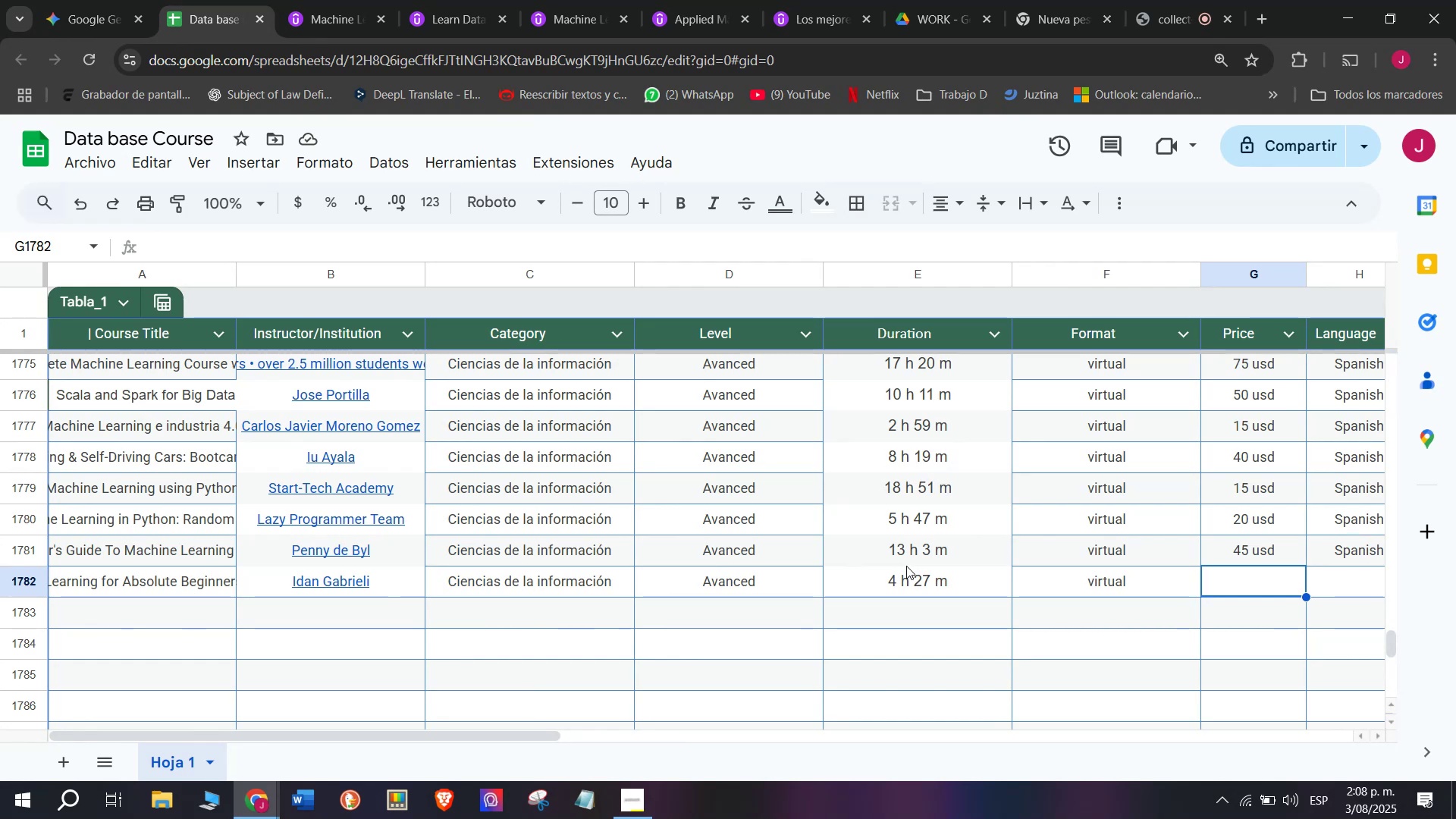 
left_click([348, 0])
 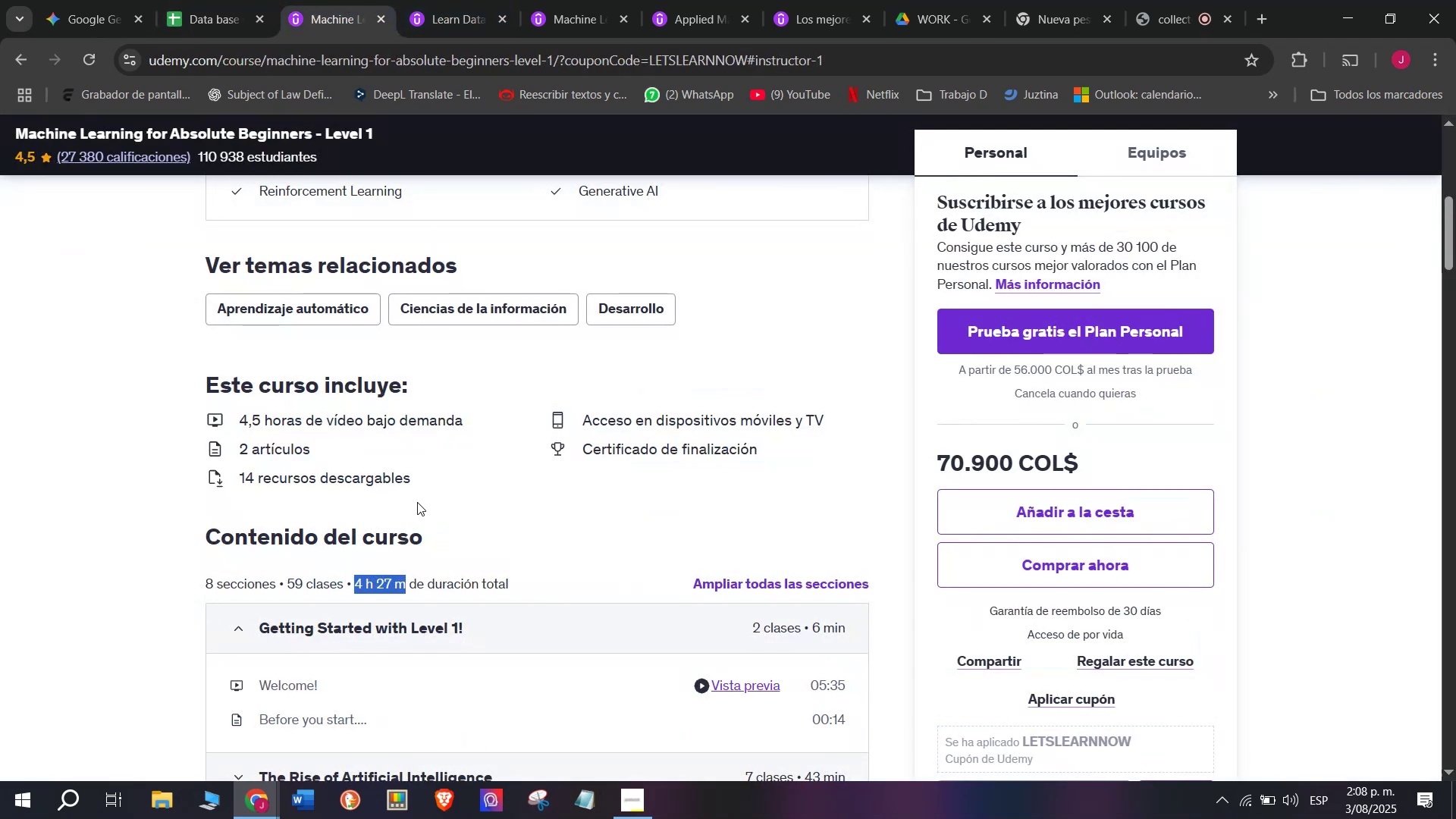 
key(Break)
 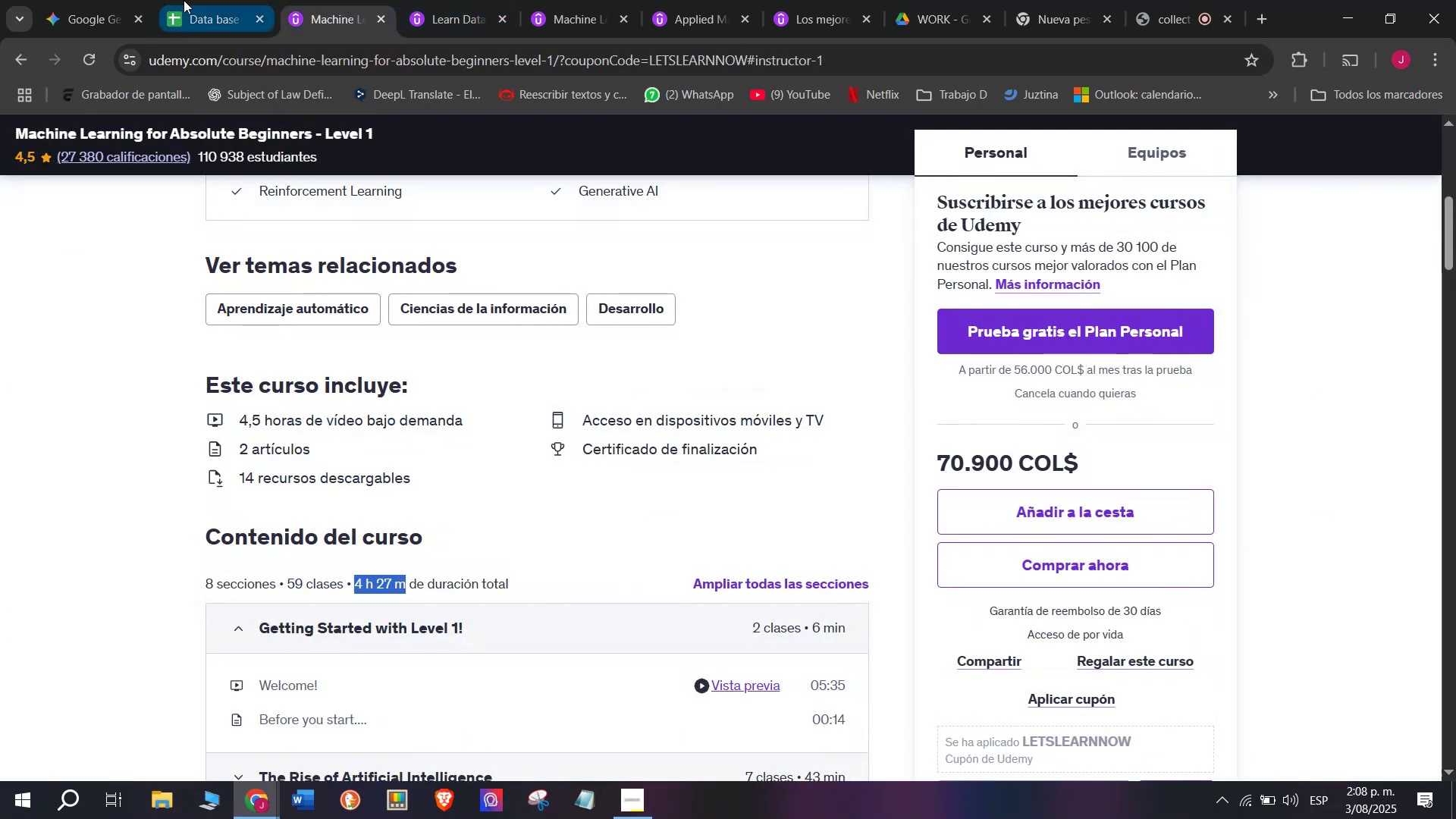 
key(Control+ControlLeft)
 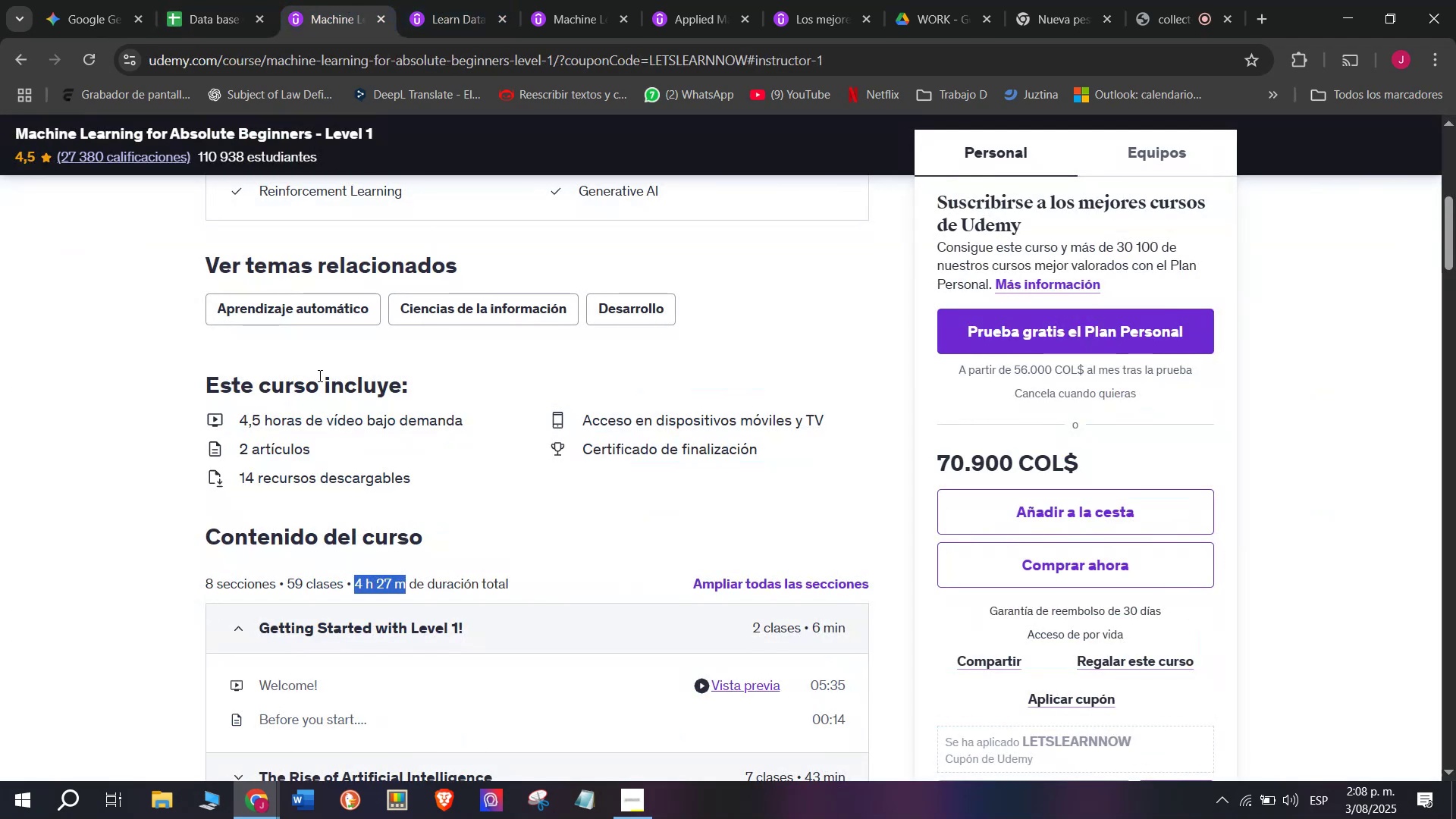 
key(Control+C)
 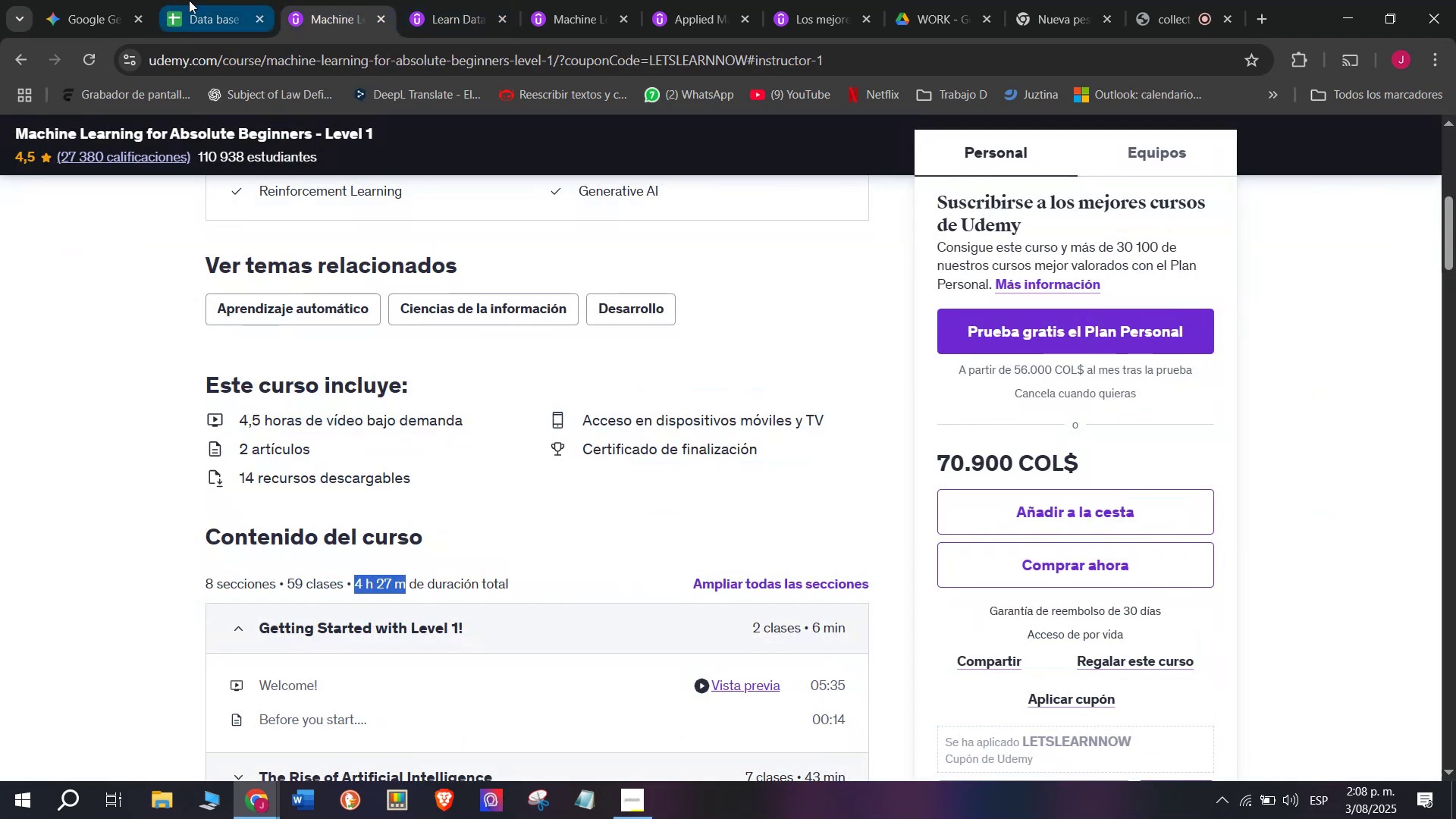 
left_click([189, 0])
 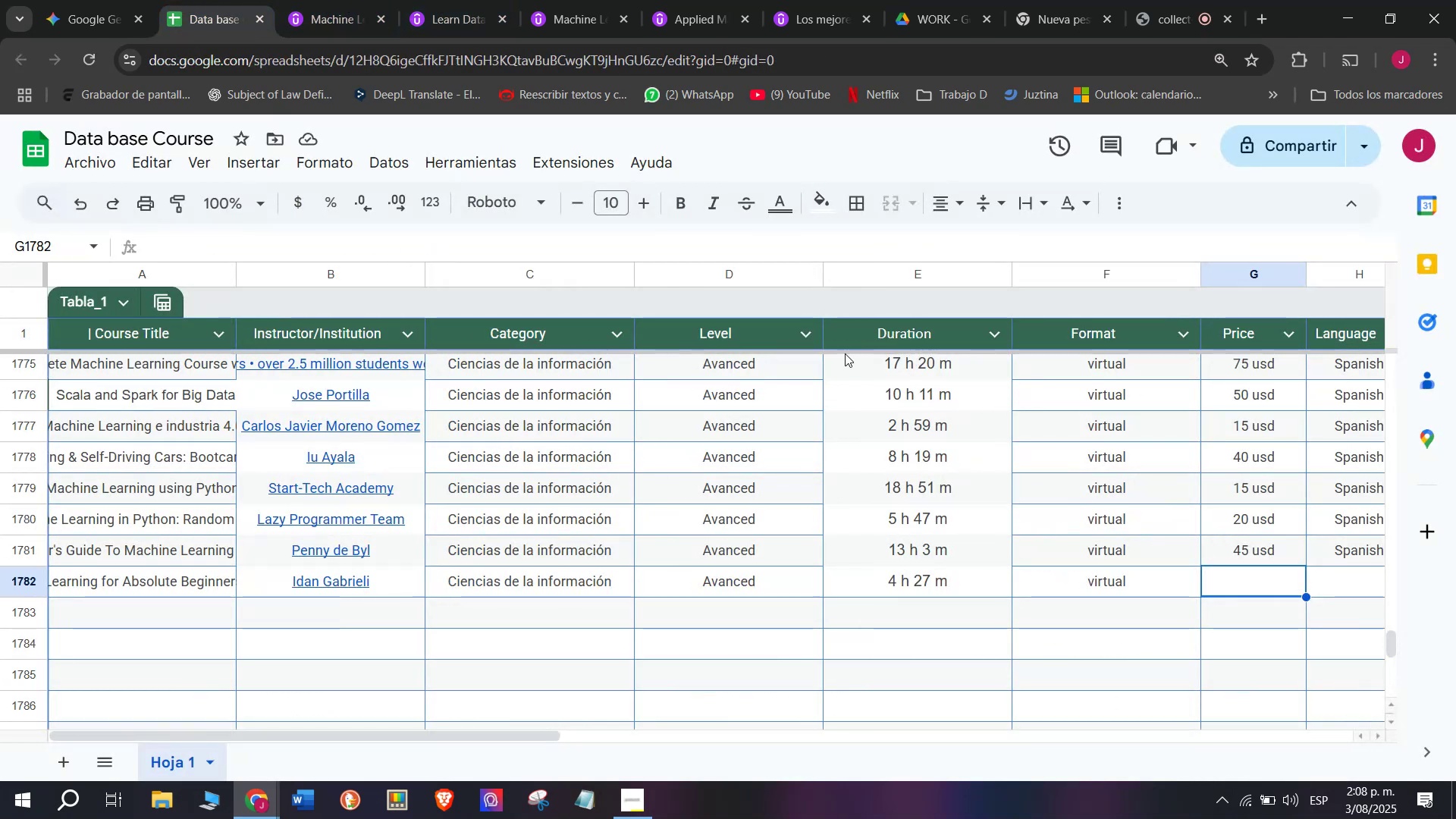 
left_click([306, 0])
 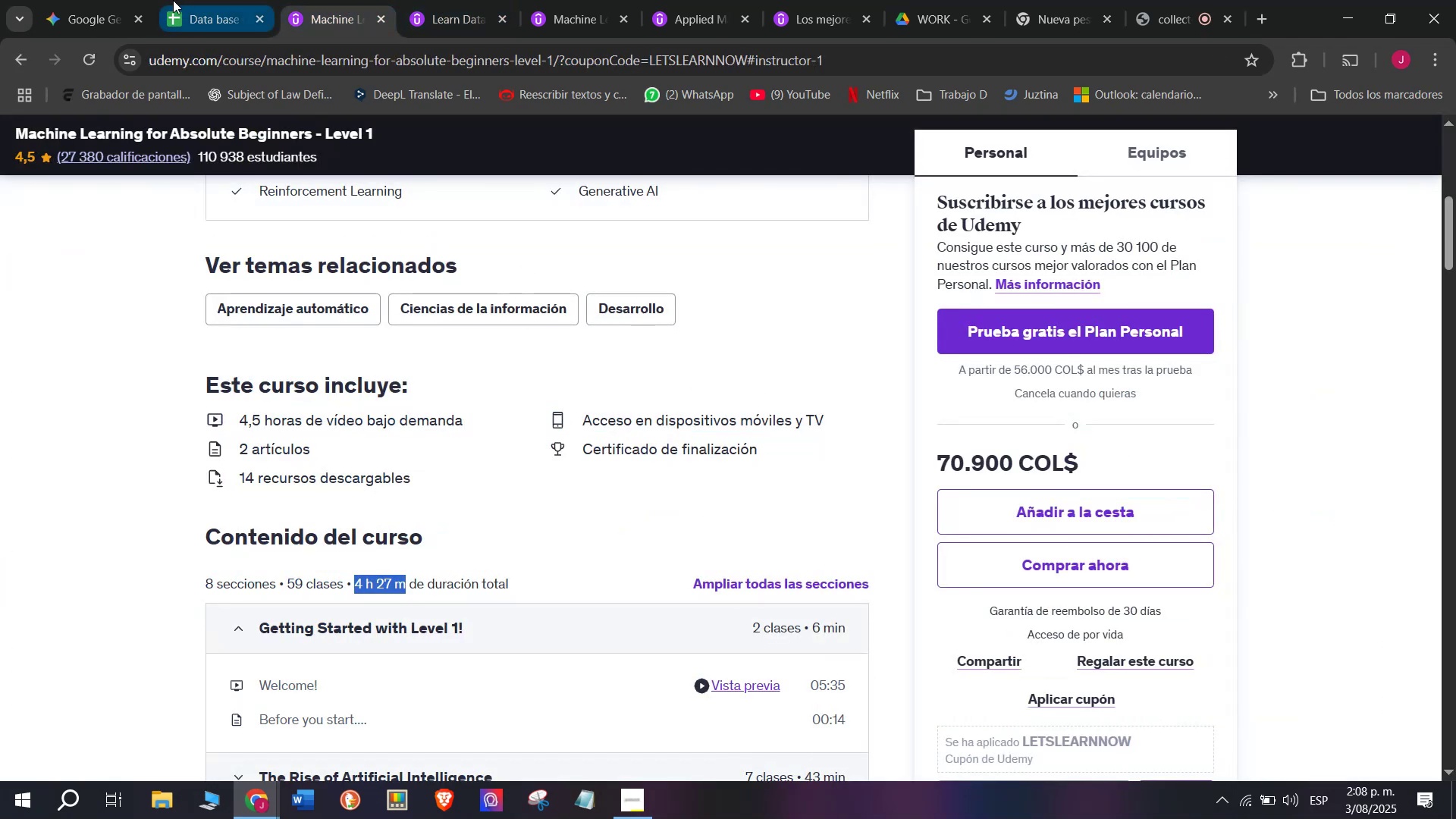 
left_click([192, 0])
 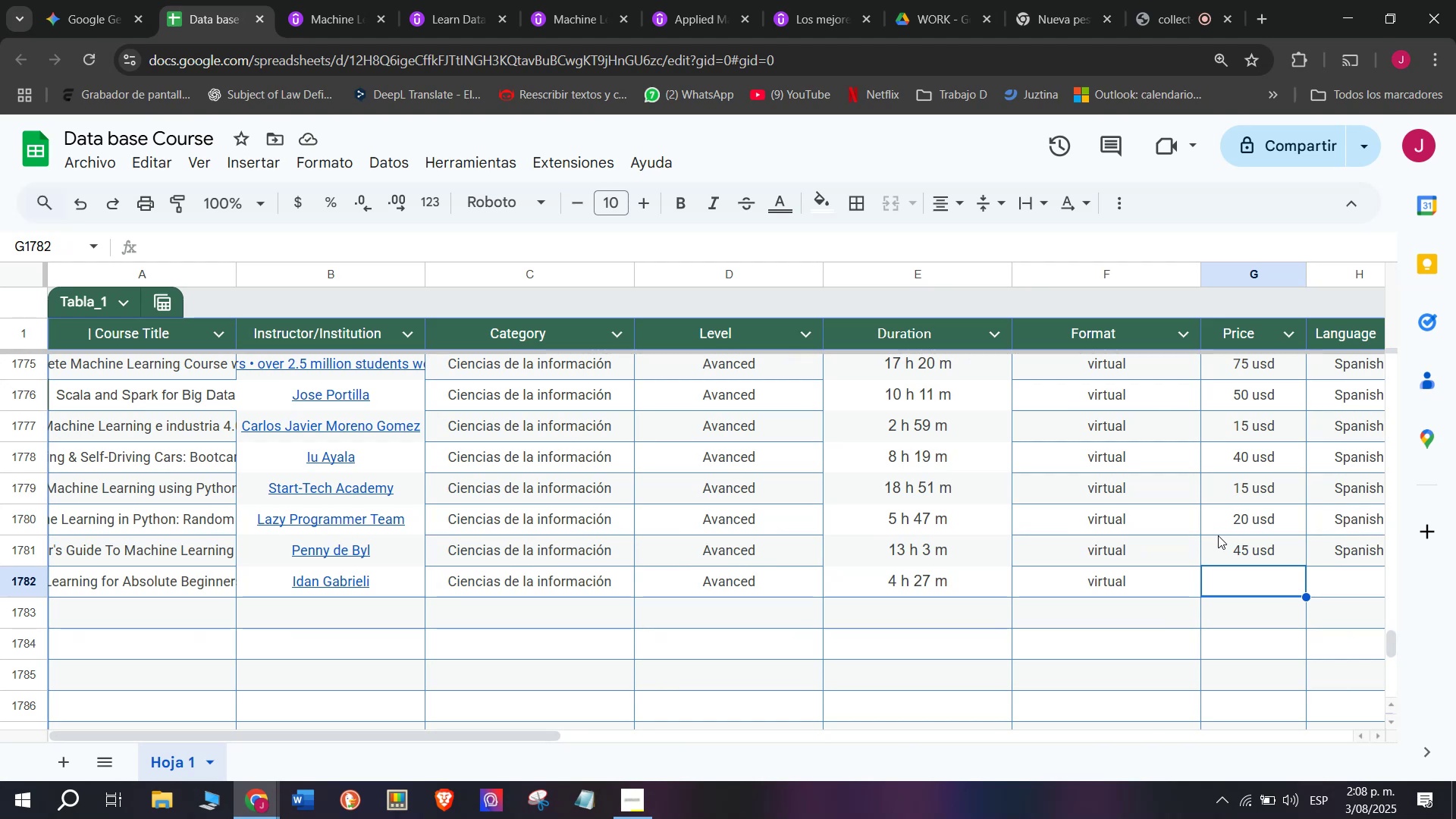 
type(19)
 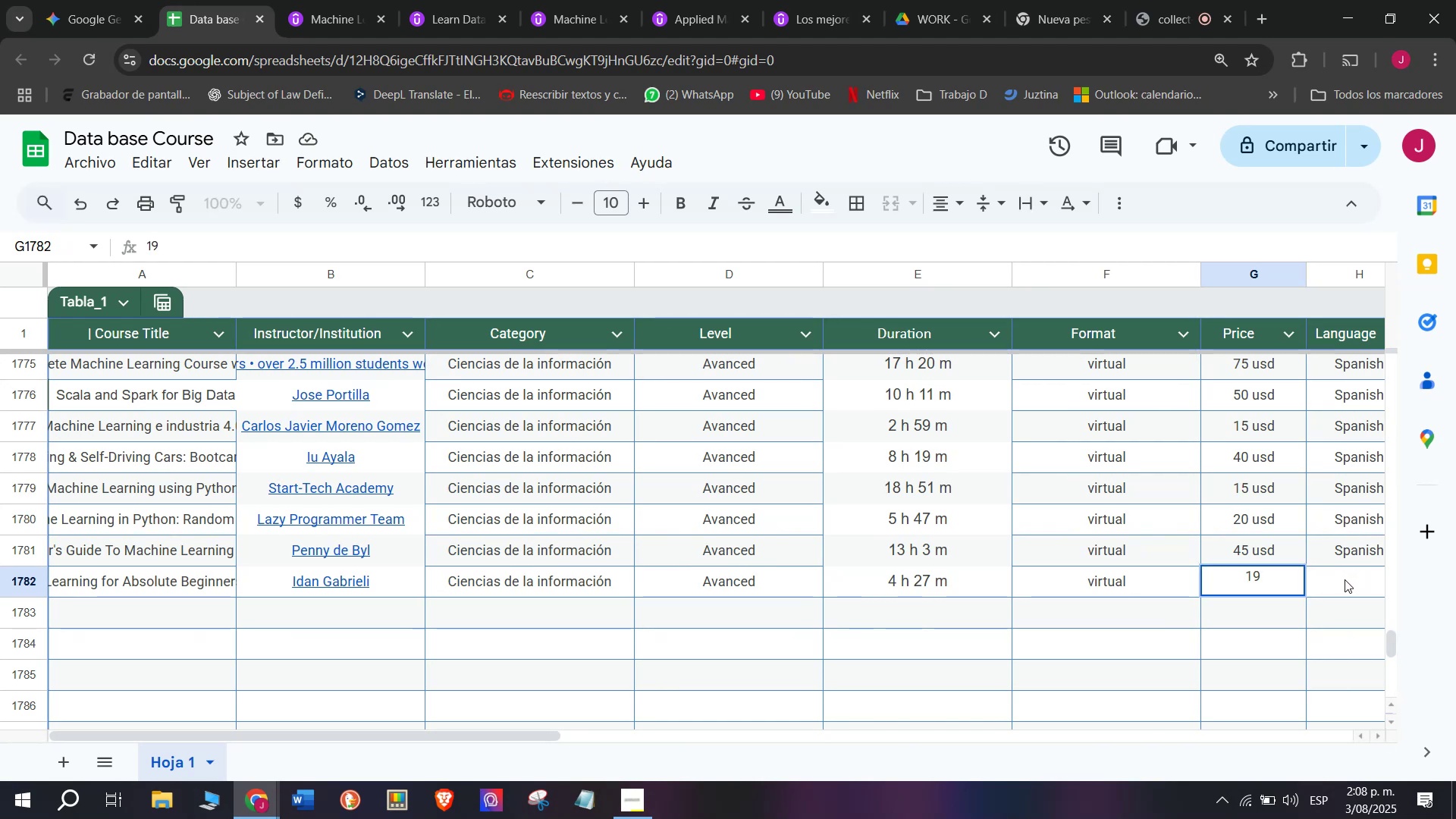 
key(Backspace)
type(q8 usd)
 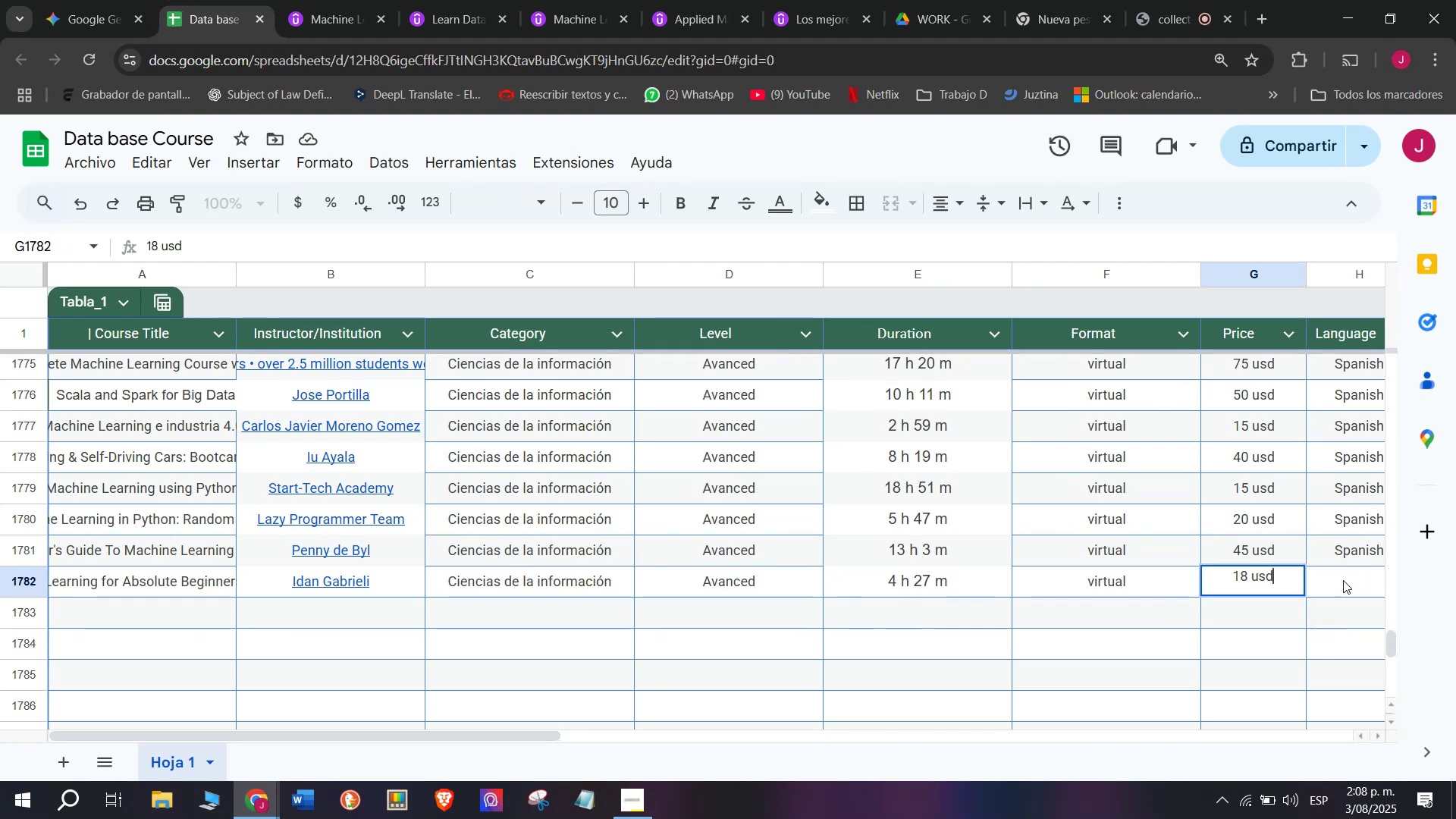 
left_click([1343, 552])
 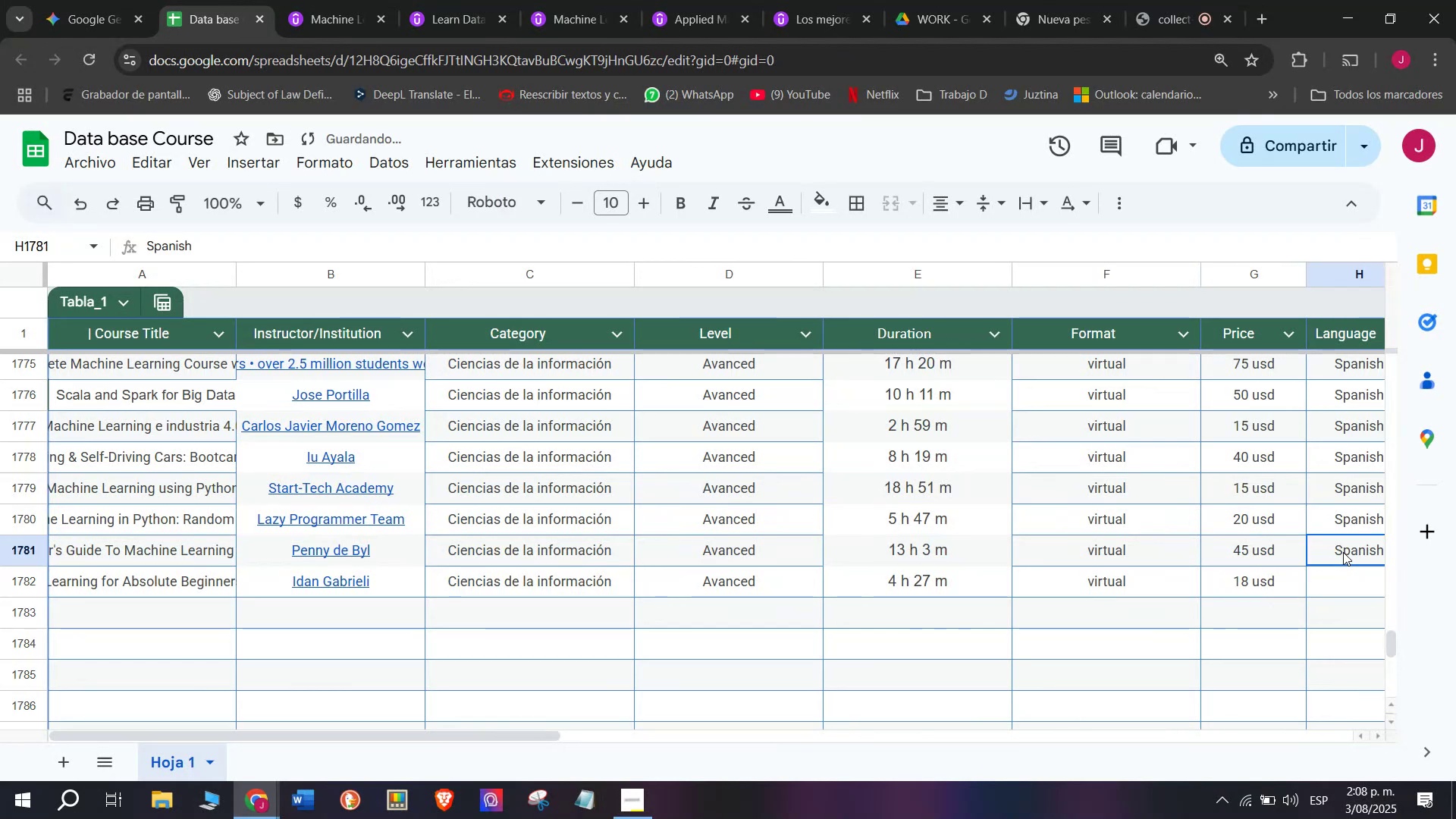 
key(Break)
 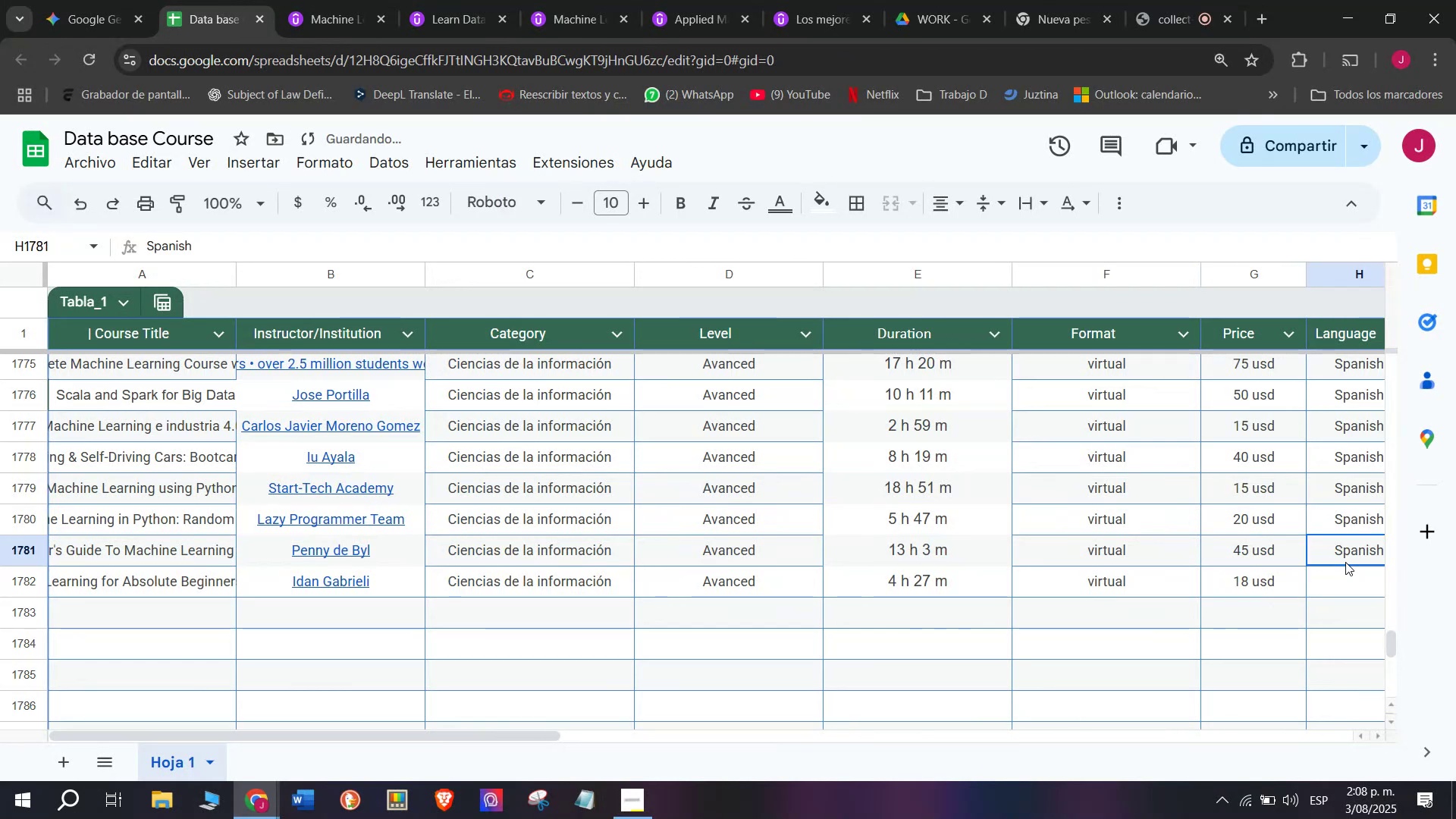 
key(Control+ControlLeft)
 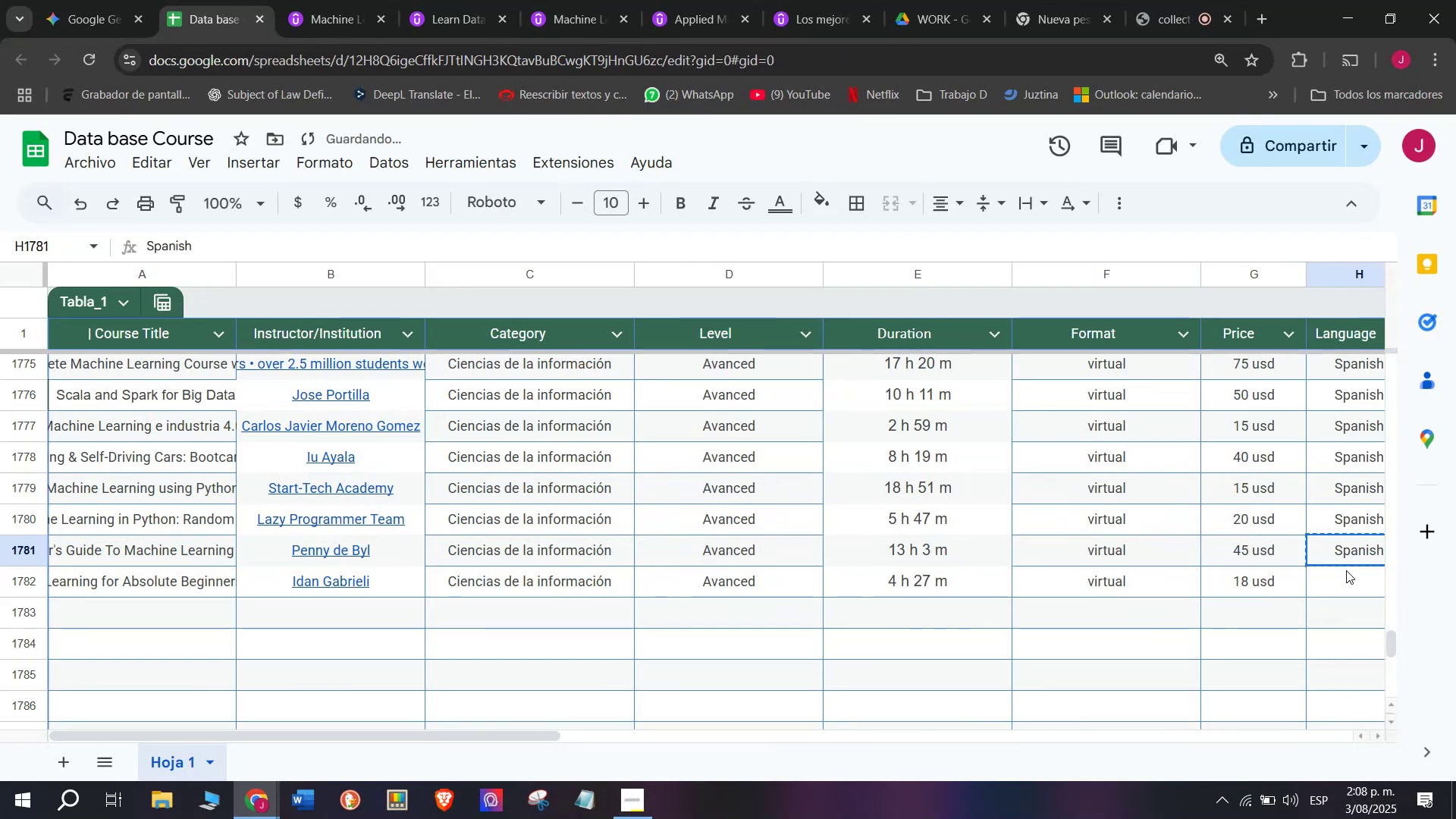 
key(Control+C)
 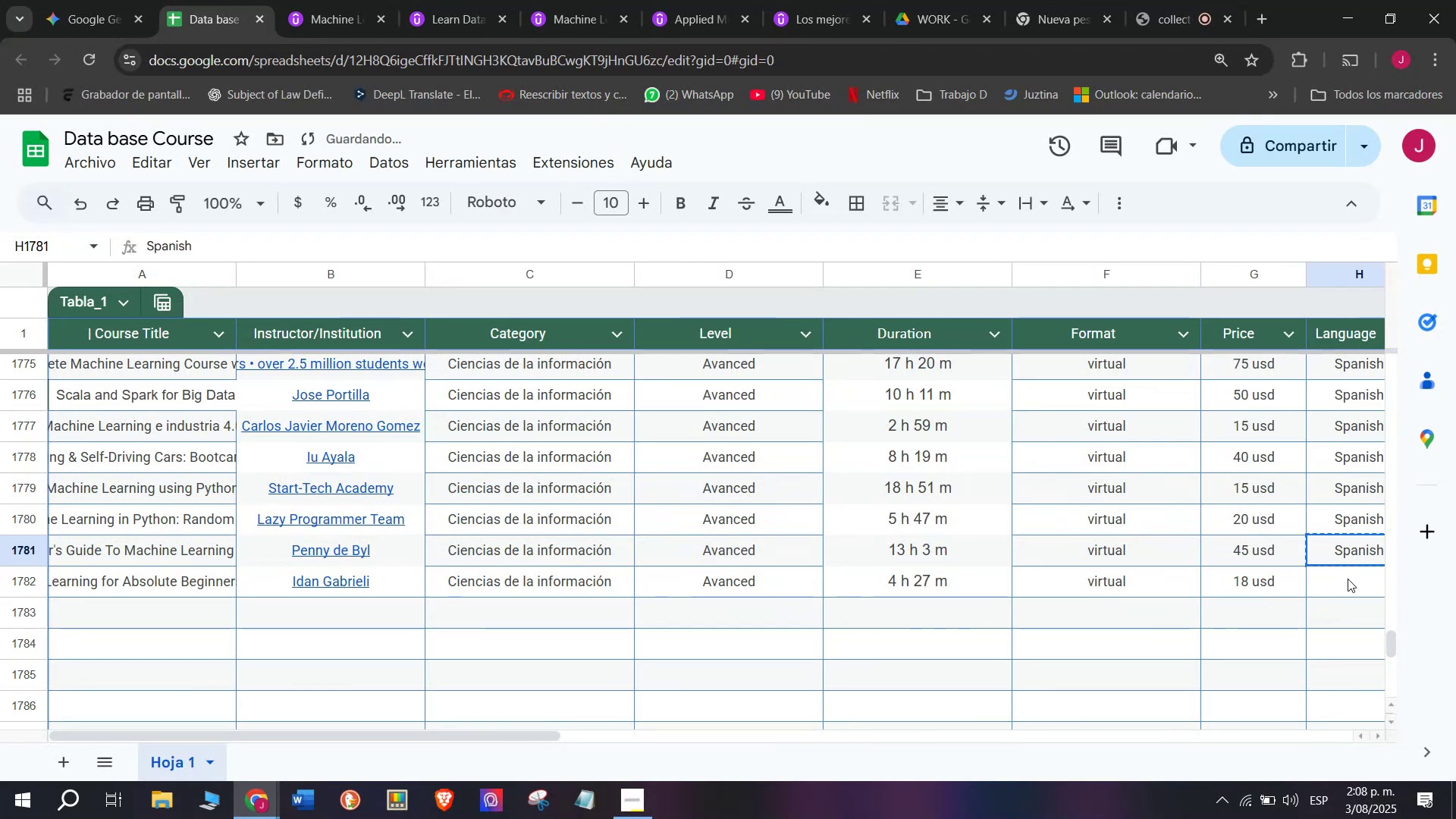 
double_click([1348, 579])
 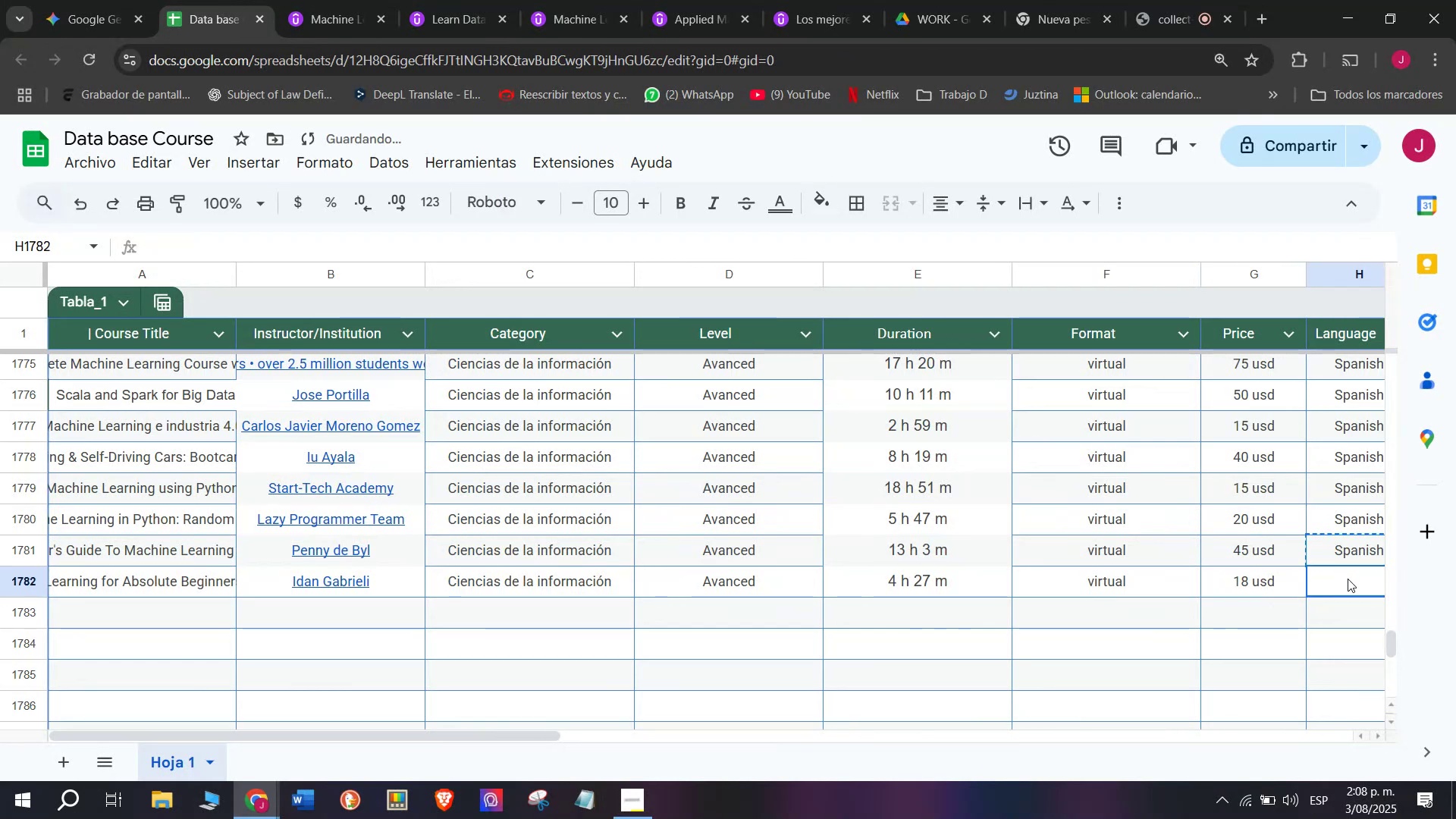 
key(Z)
 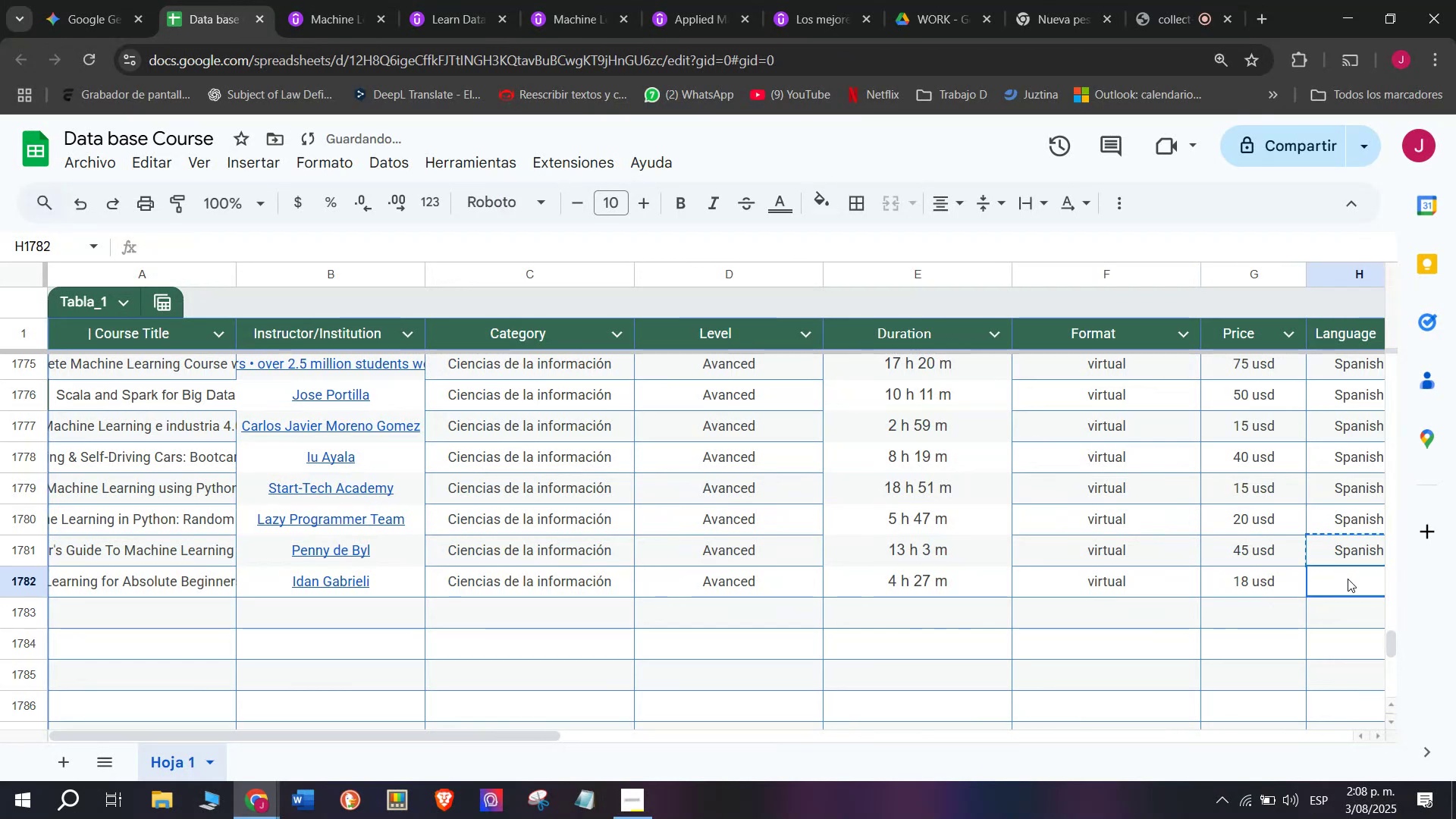 
key(Control+ControlLeft)
 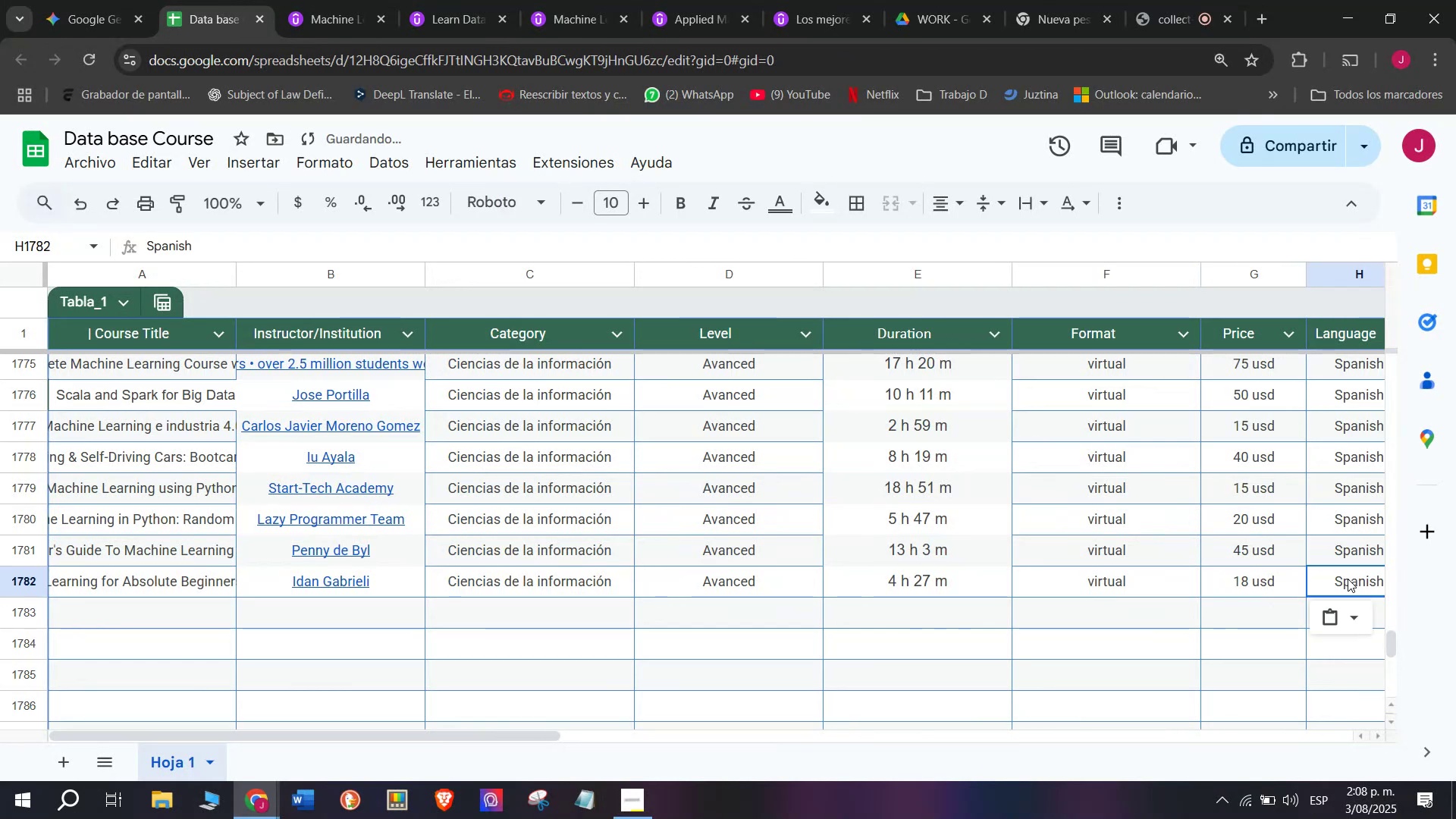 
key(Control+V)
 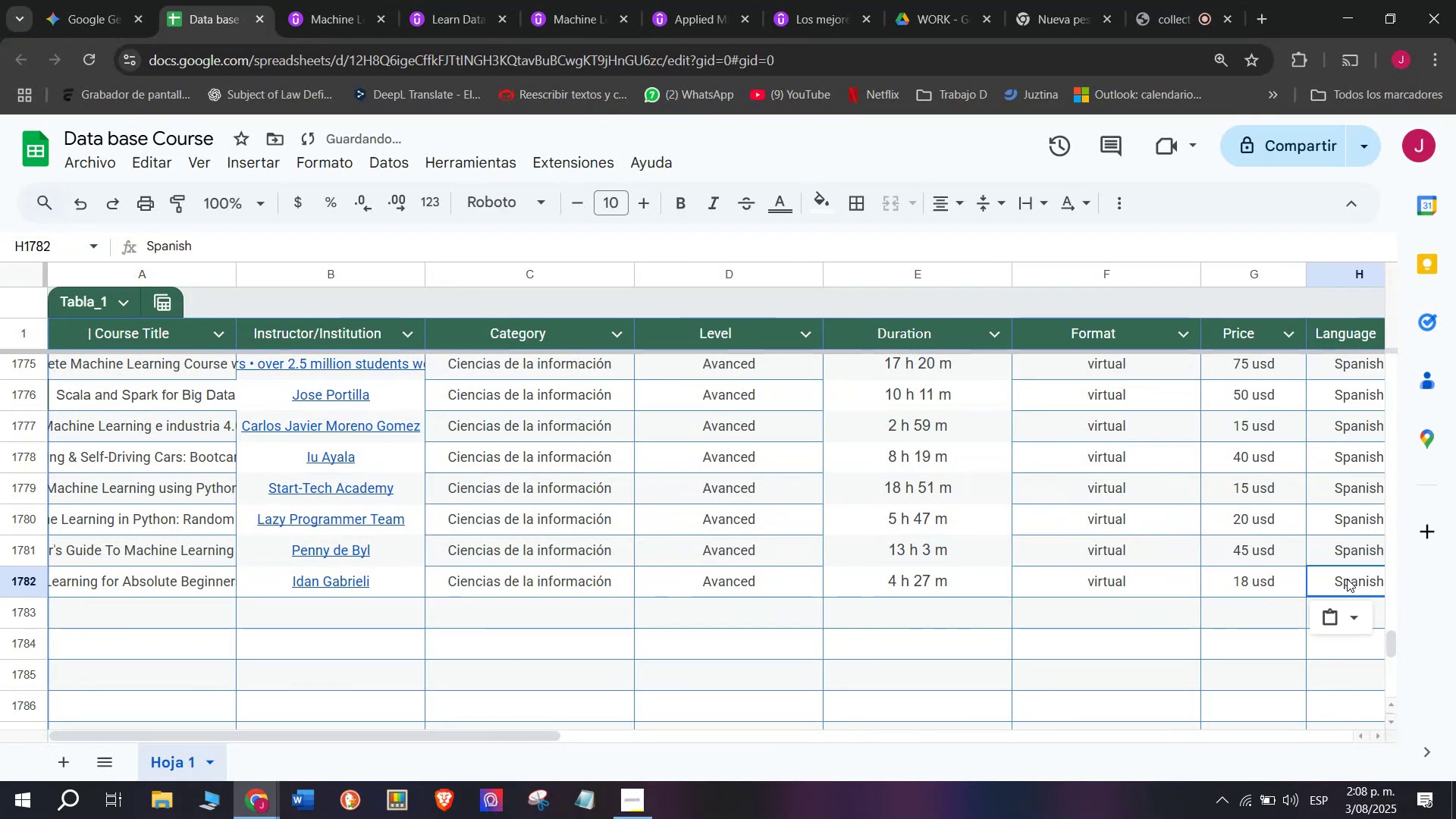 
scroll: coordinate [483, 569], scroll_direction: down, amount: 3.0
 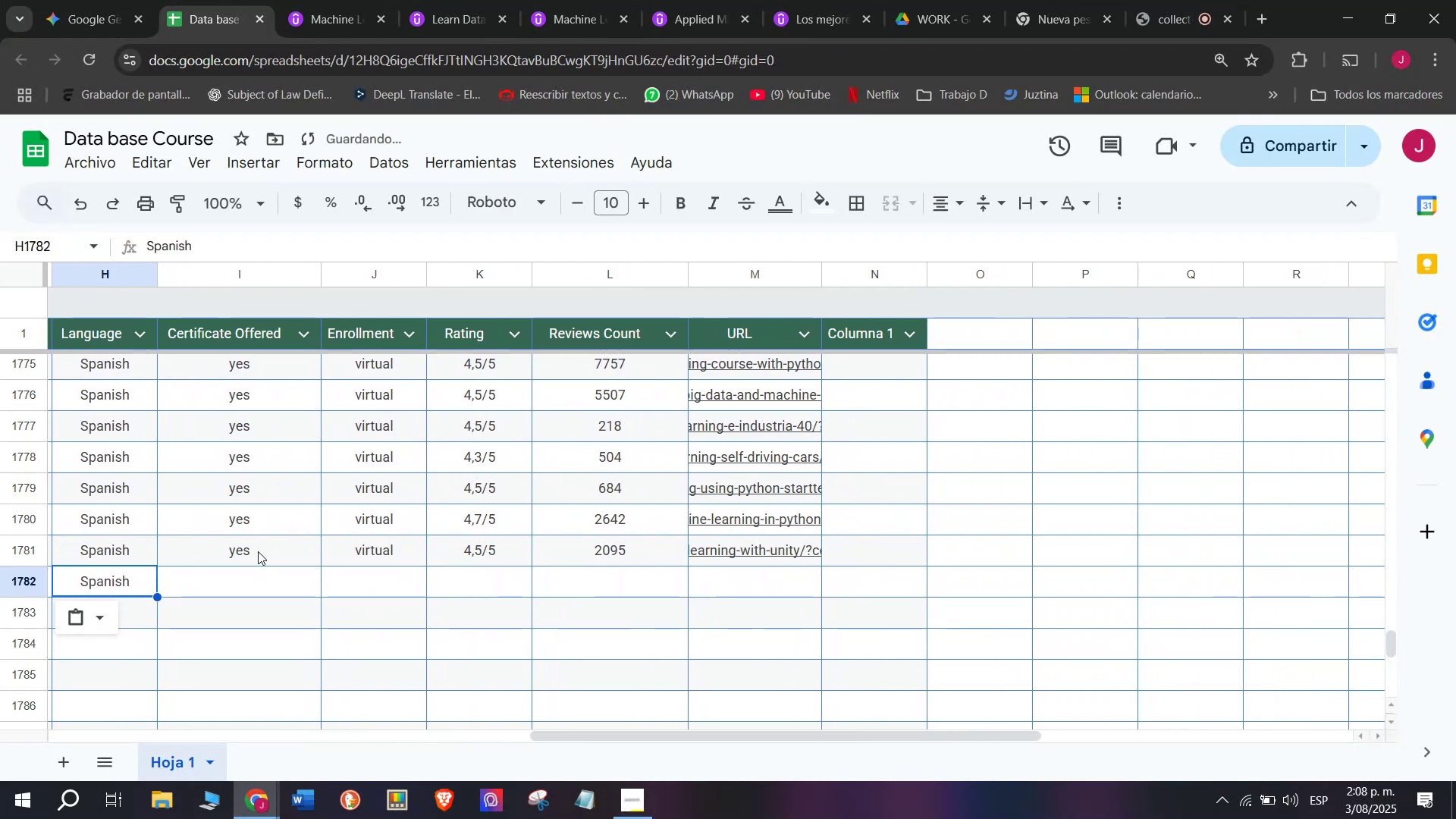 
key(Break)
 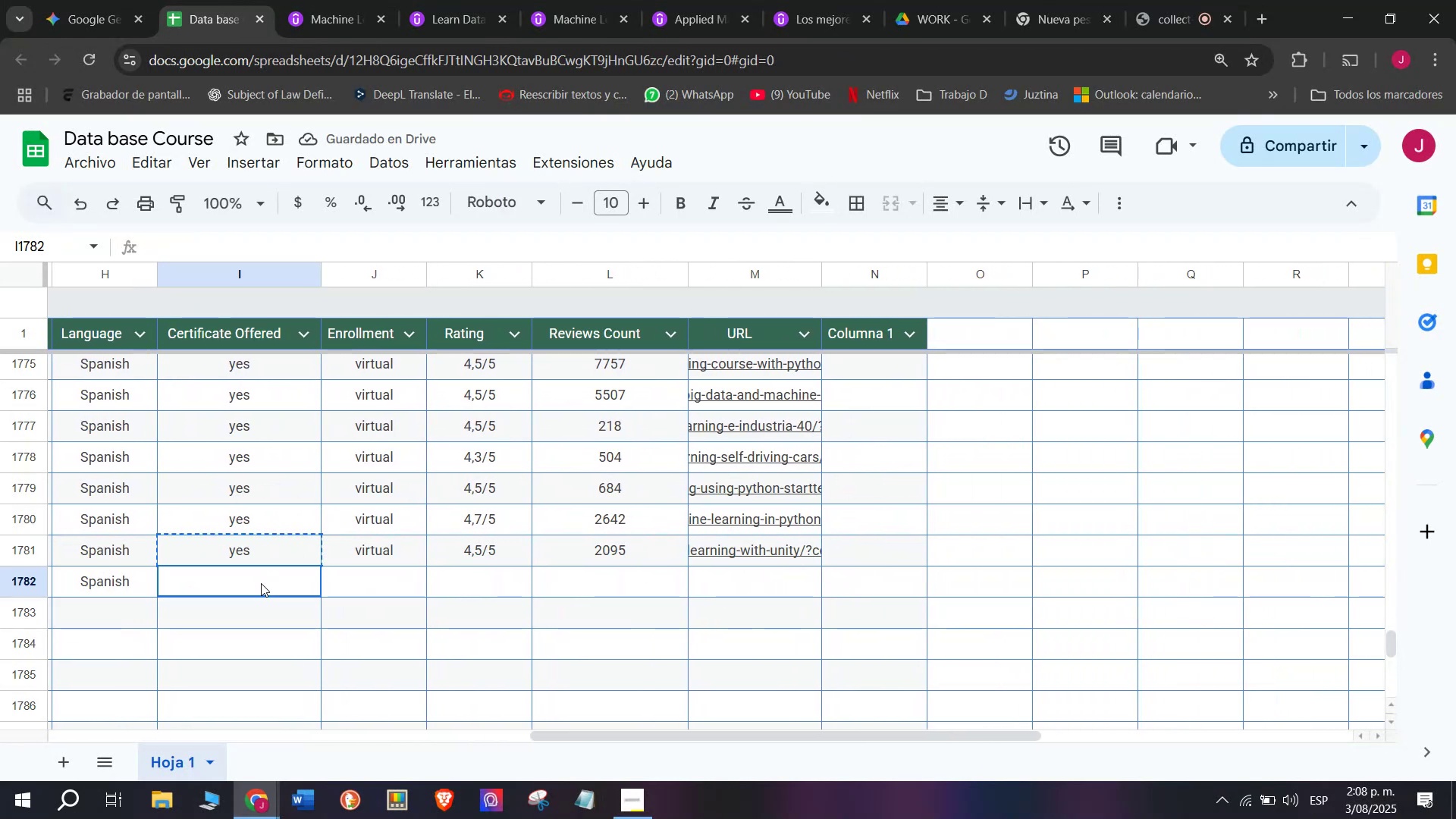 
key(Control+ControlLeft)
 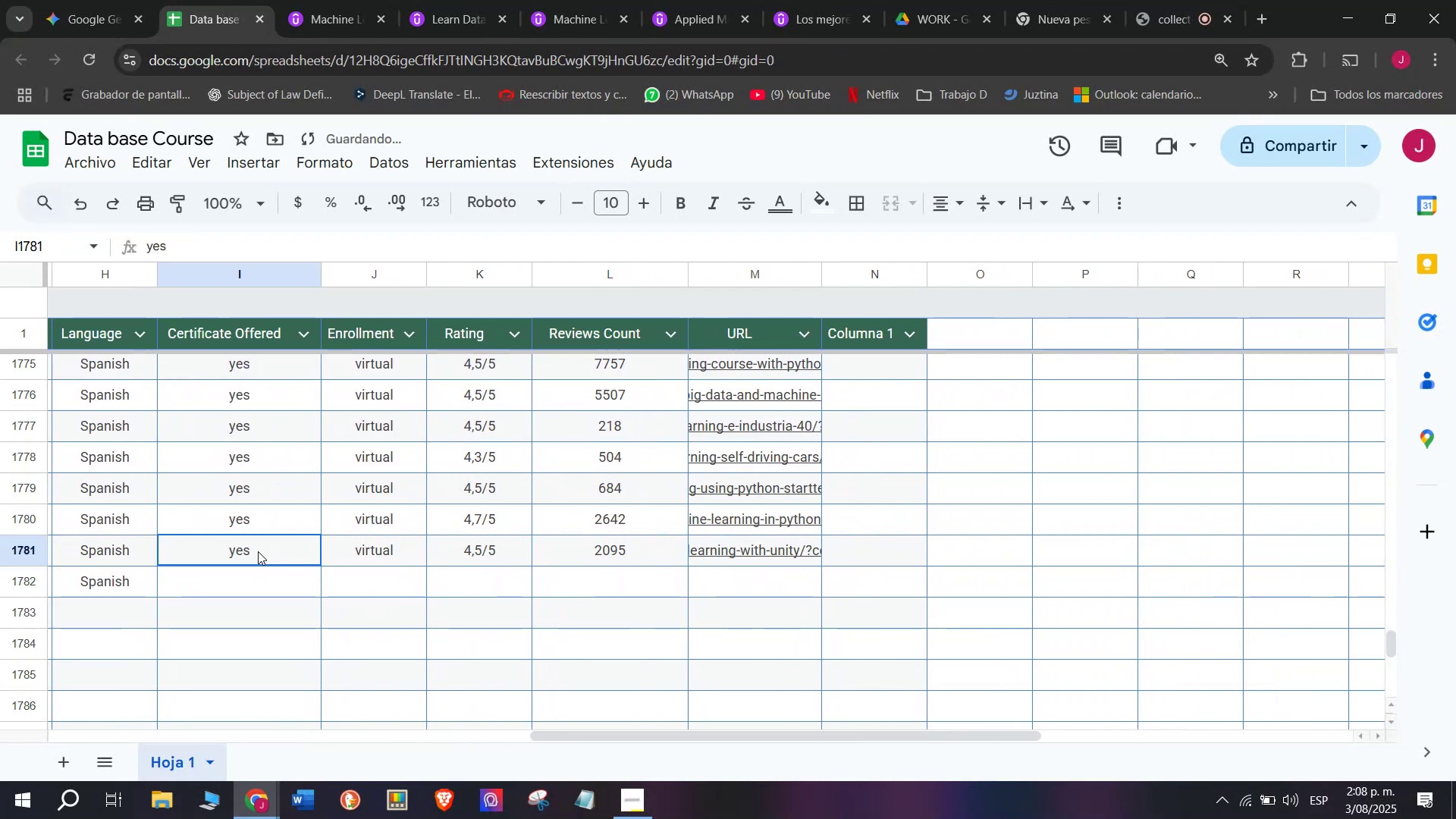 
key(Control+C)
 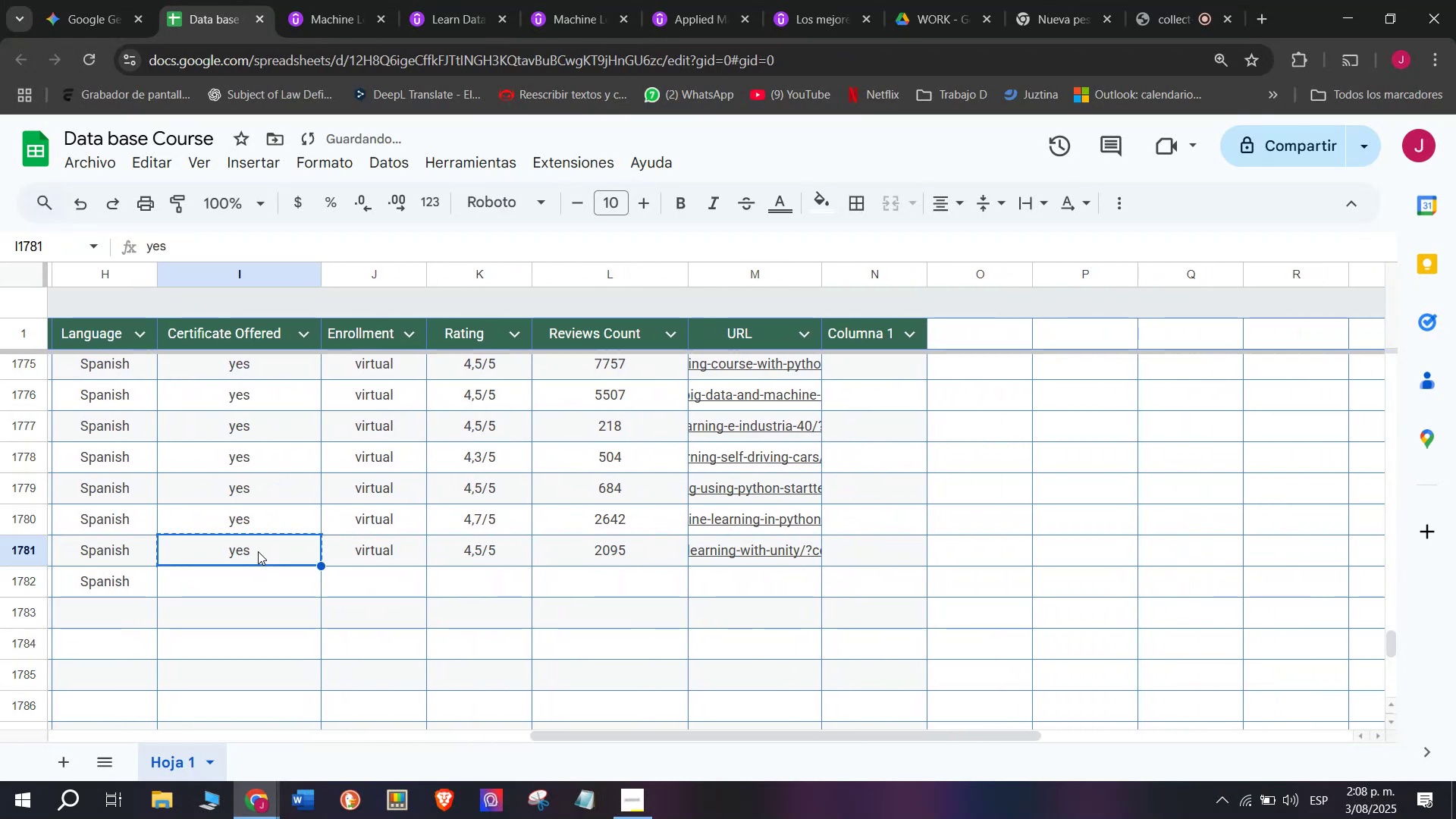 
left_click([258, 551])
 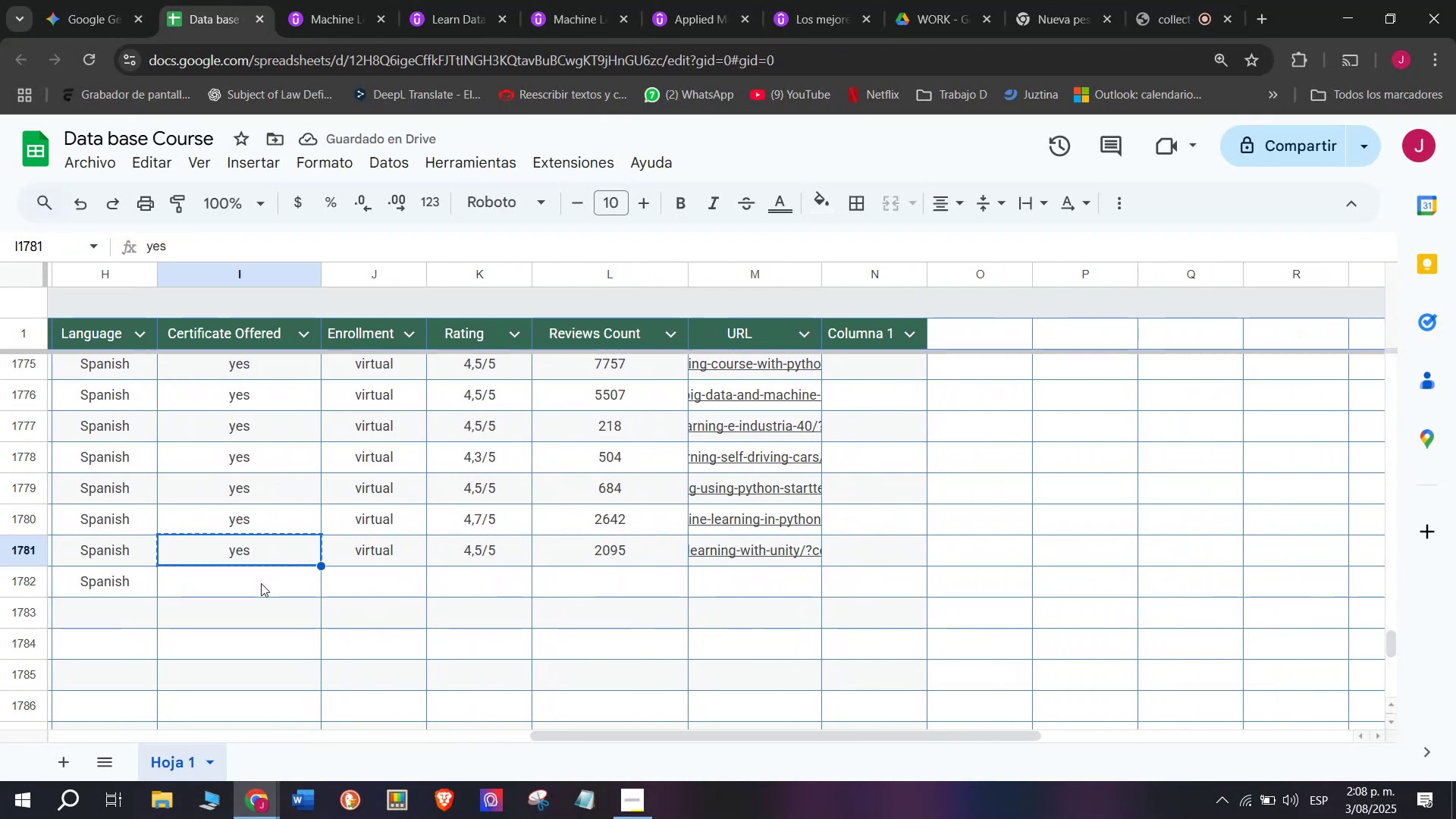 
double_click([261, 583])
 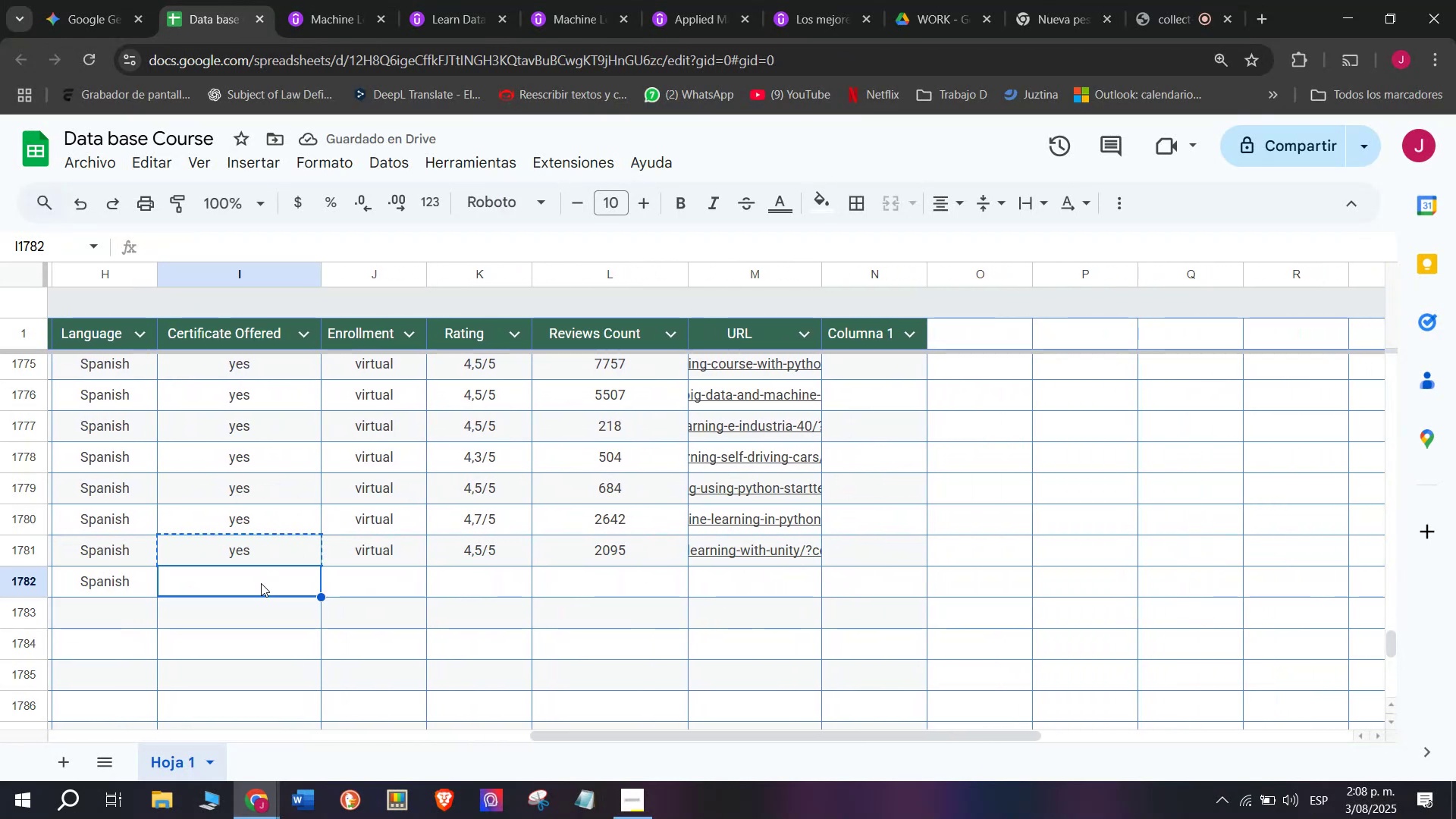 
key(Control+ControlLeft)
 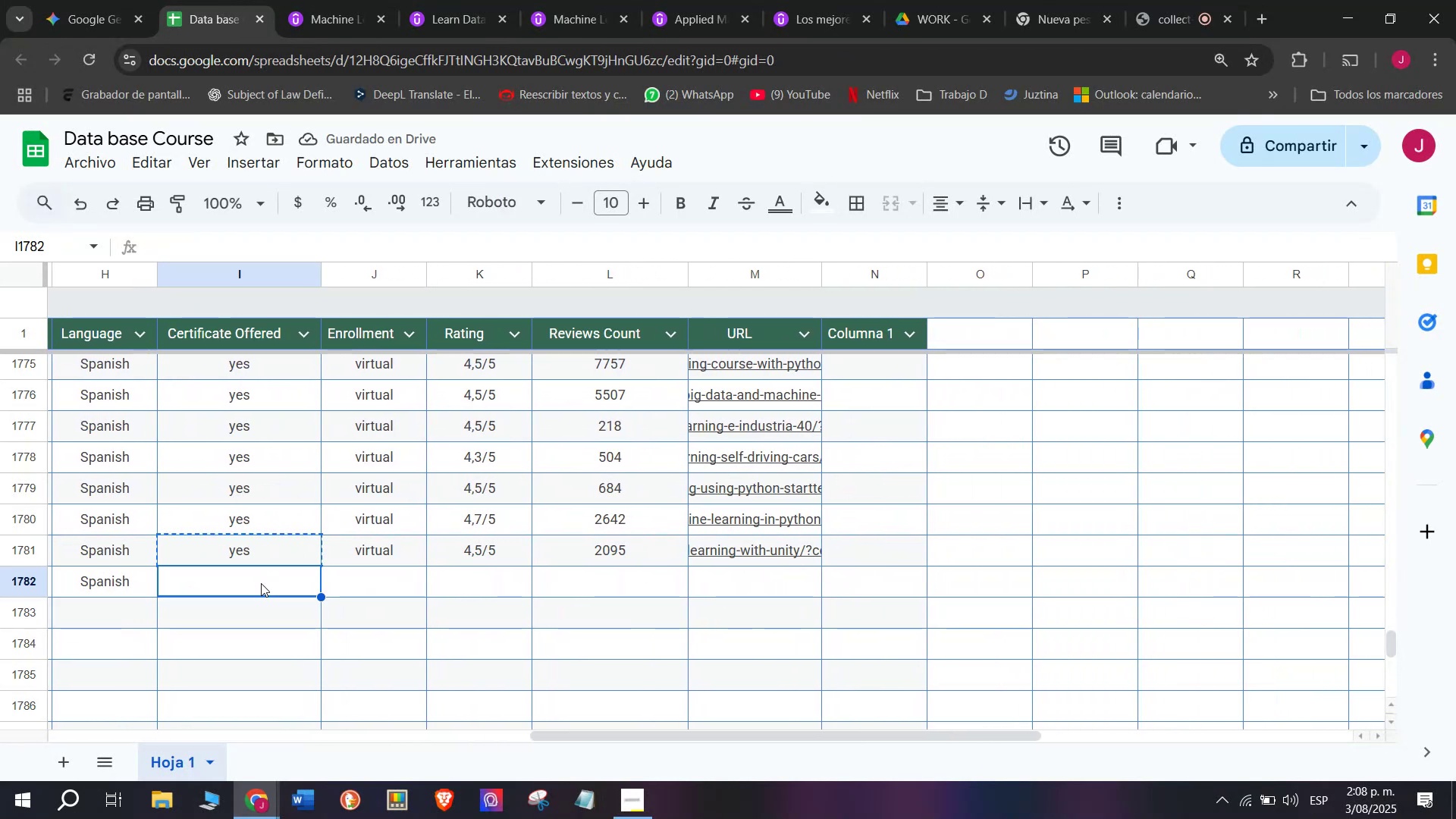 
key(Z)
 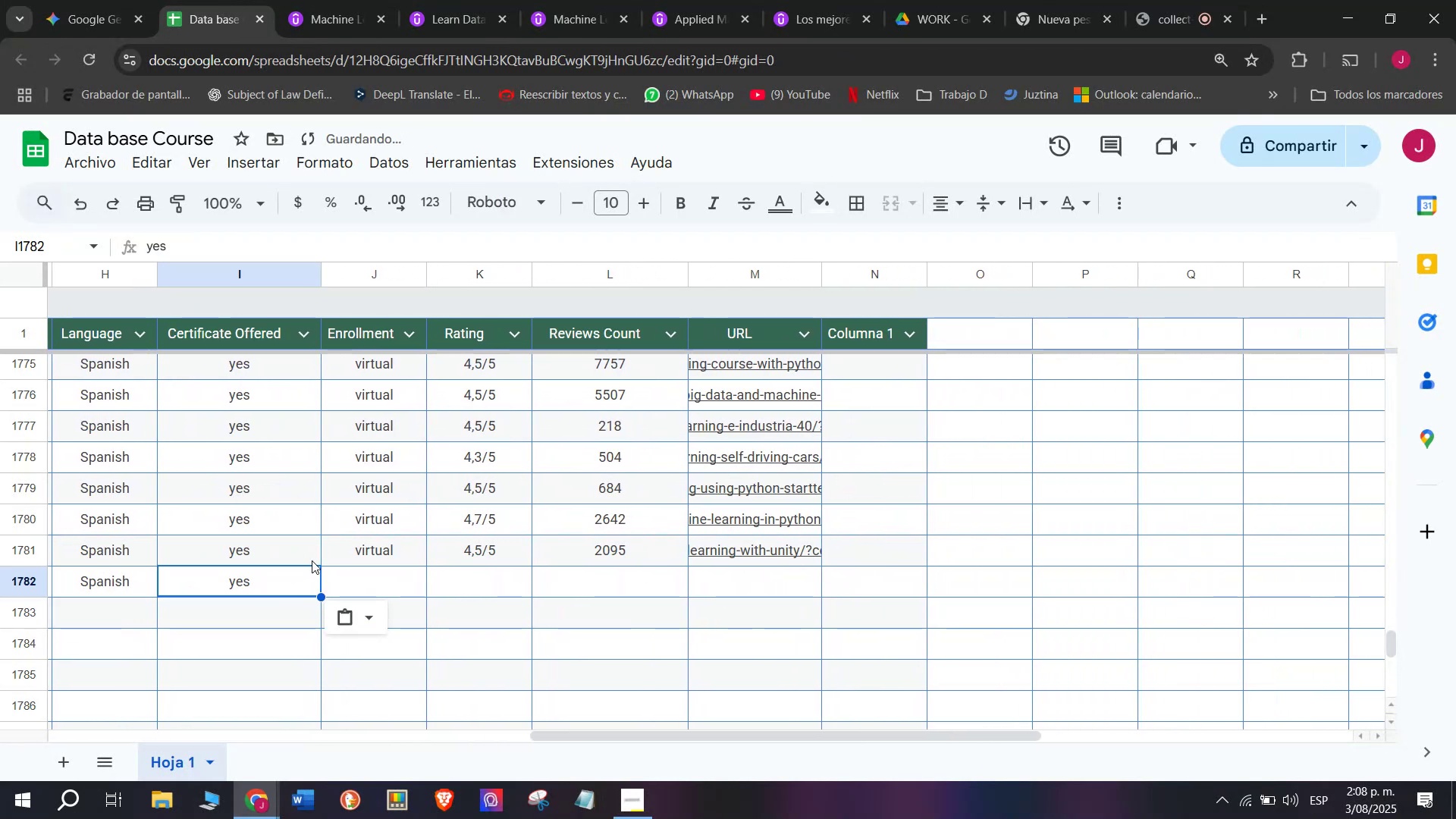 
key(Control+V)
 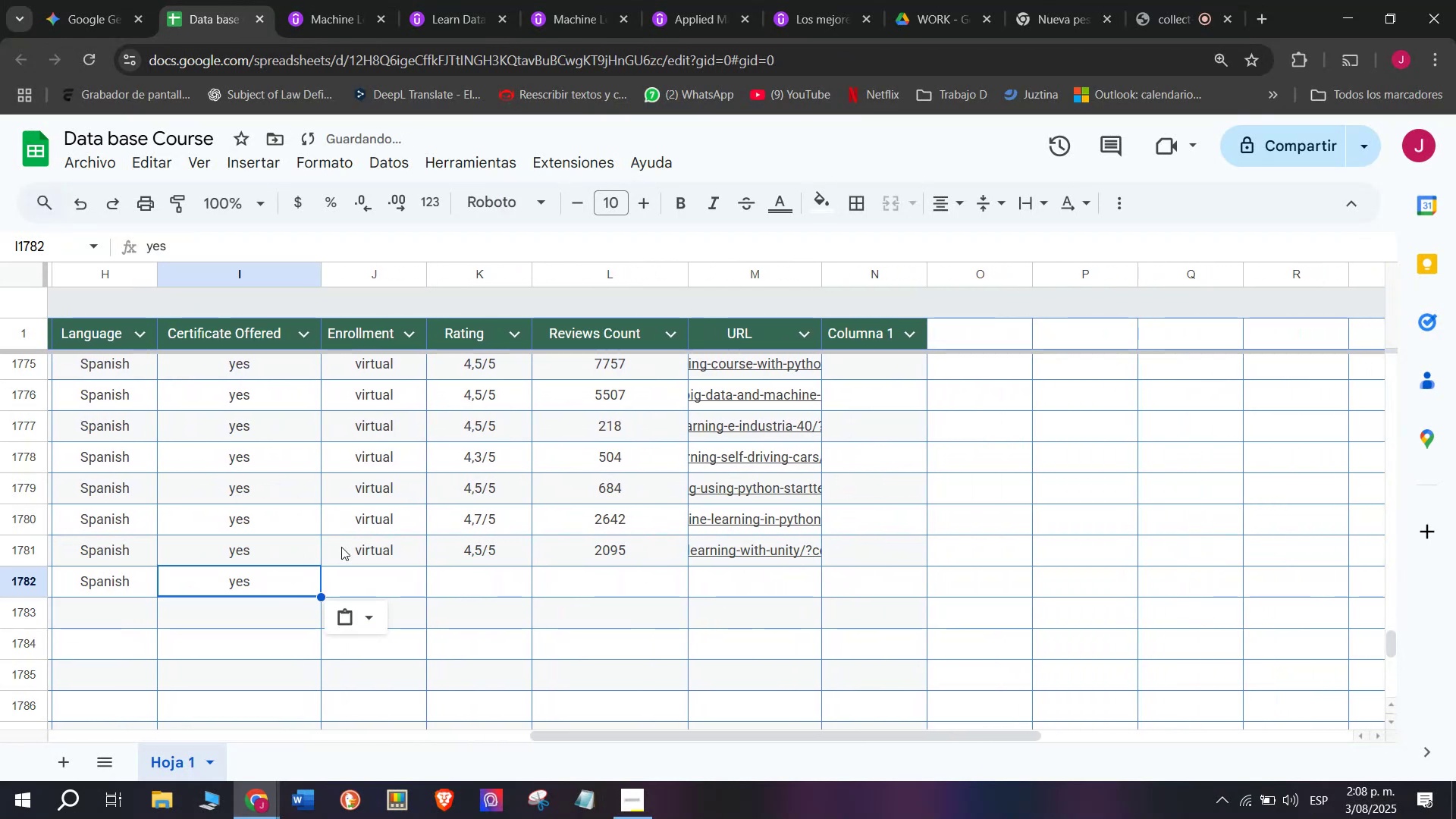 
left_click([341, 546])
 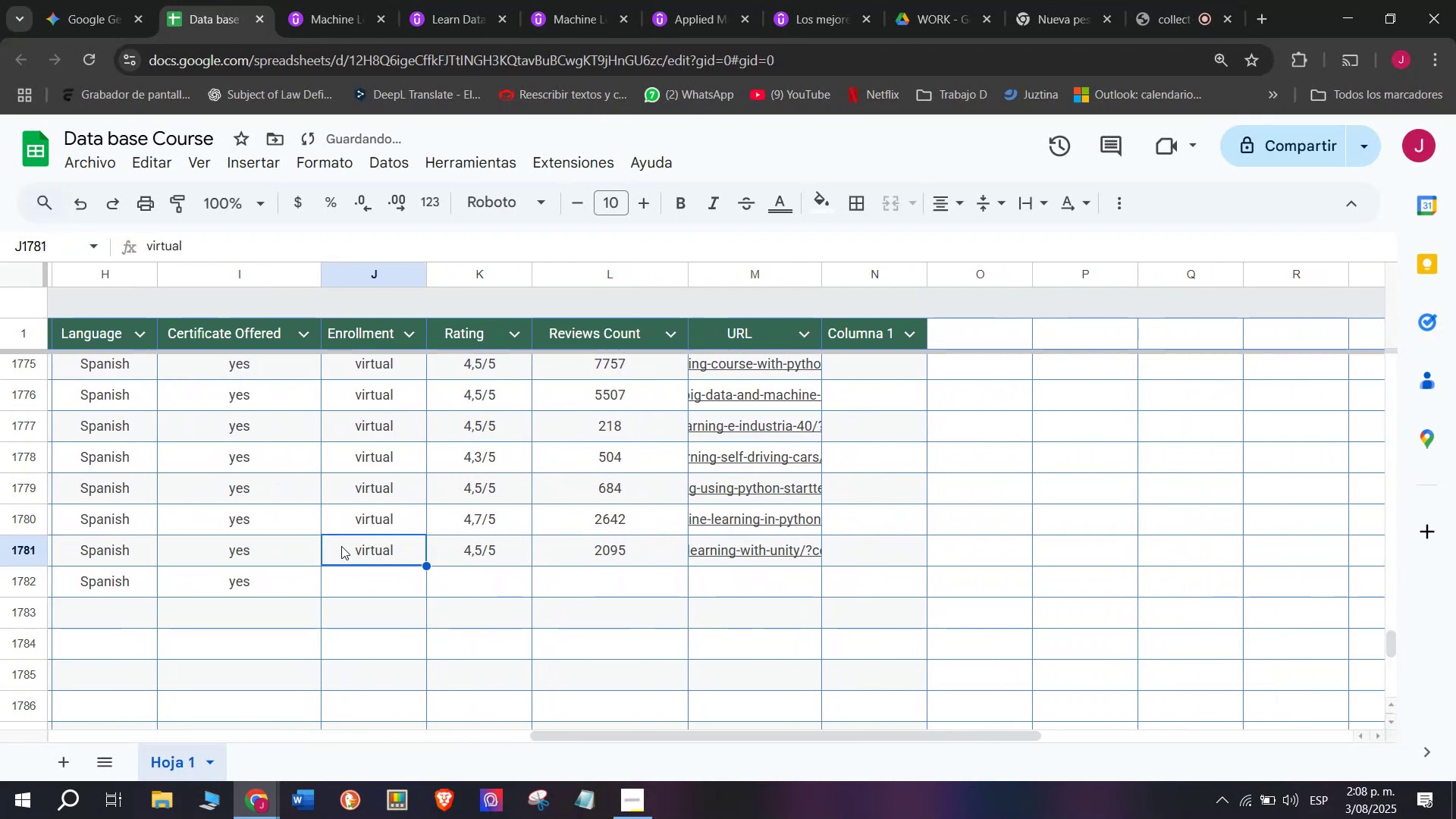 
key(Break)
 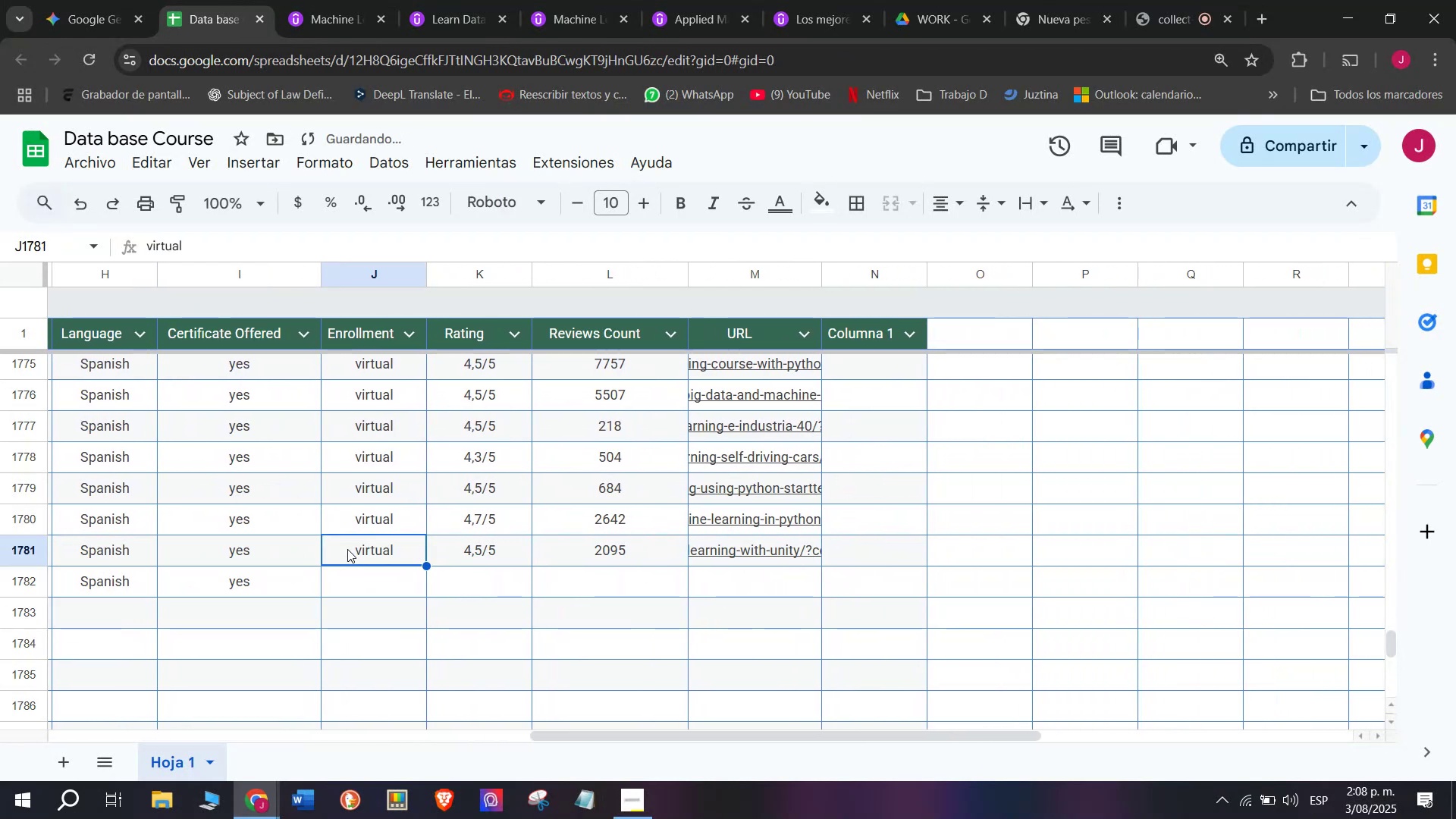 
key(Control+ControlLeft)
 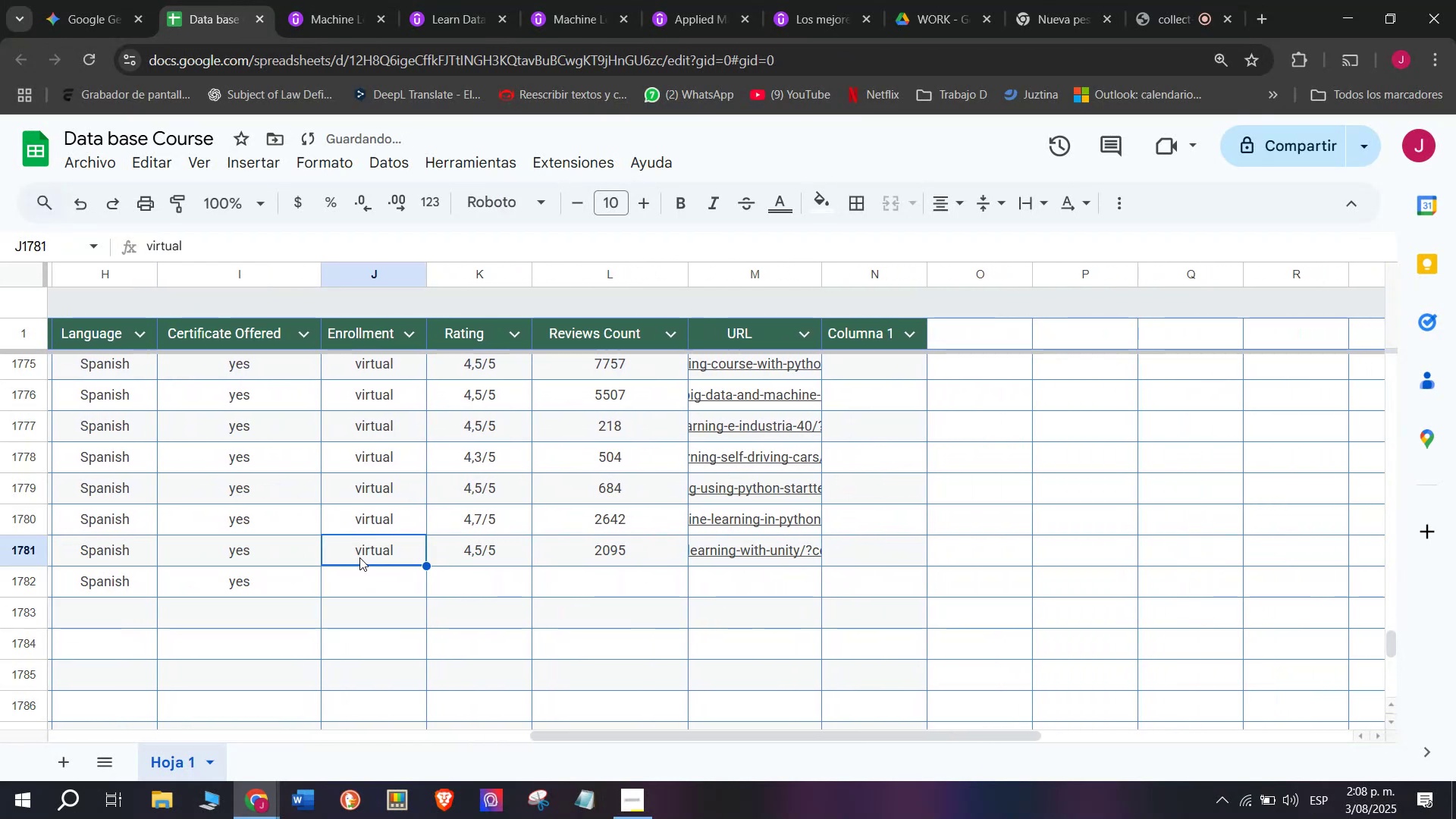 
key(Control+C)
 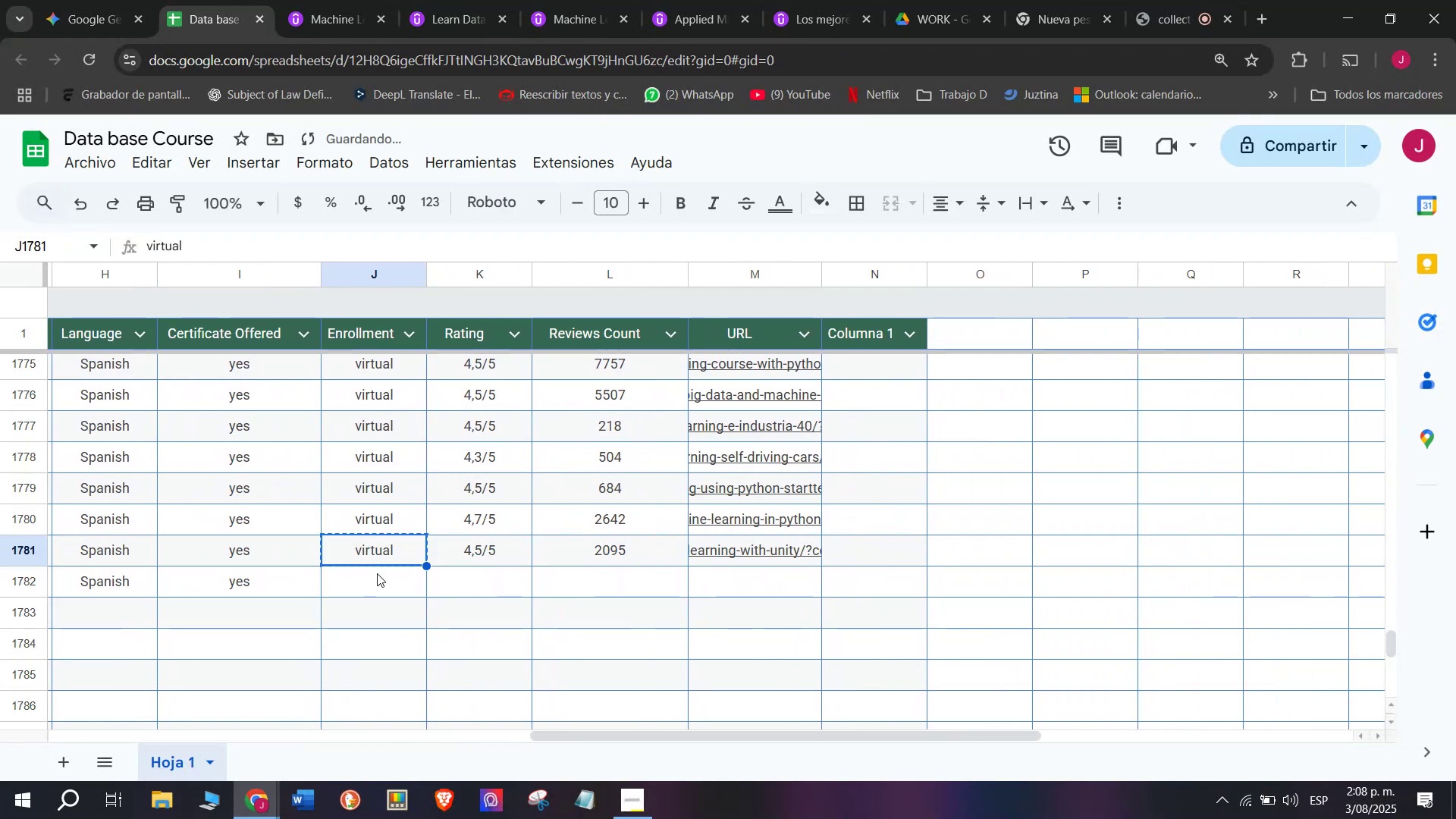 
left_click([379, 575])
 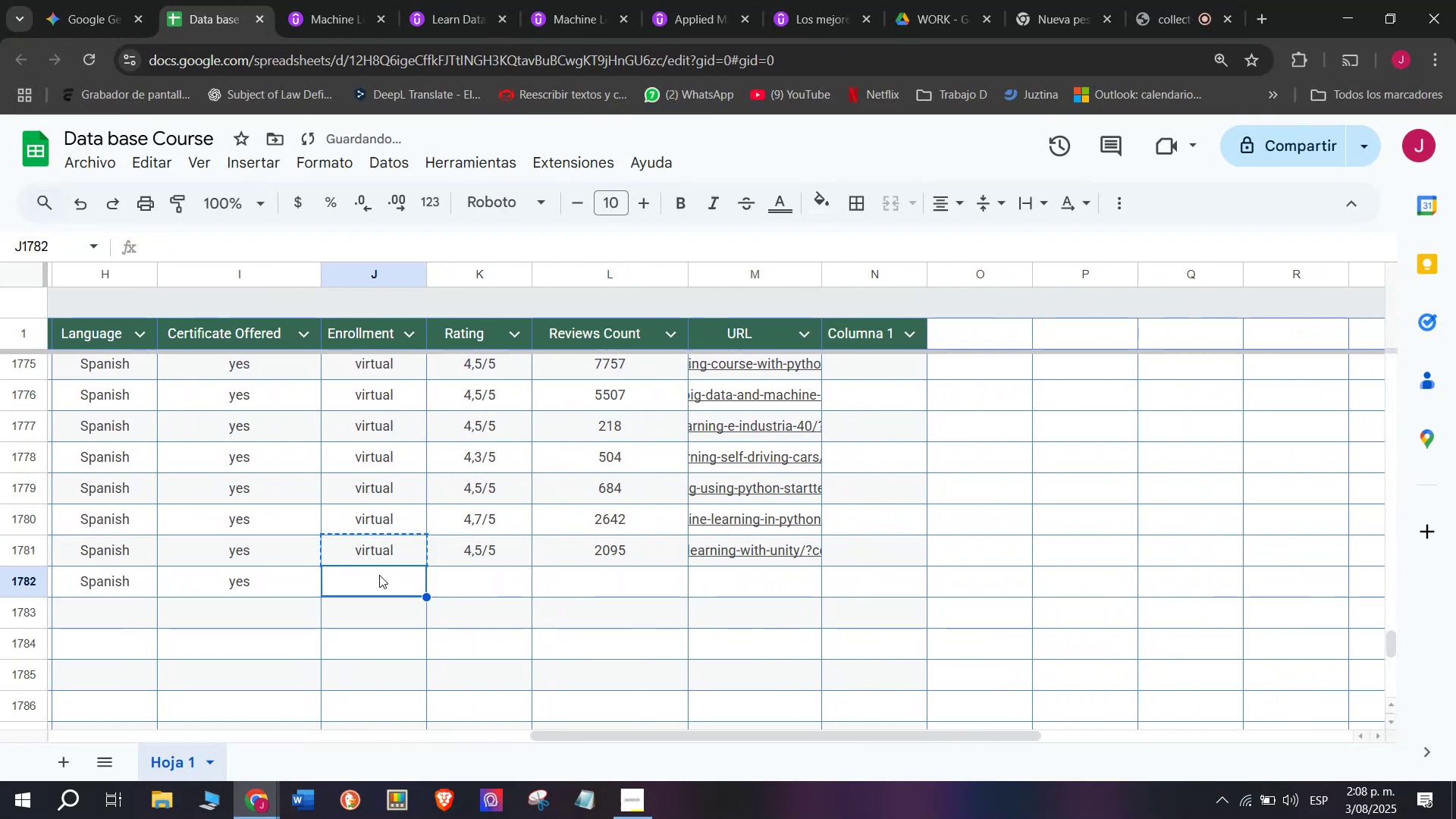 
key(Z)
 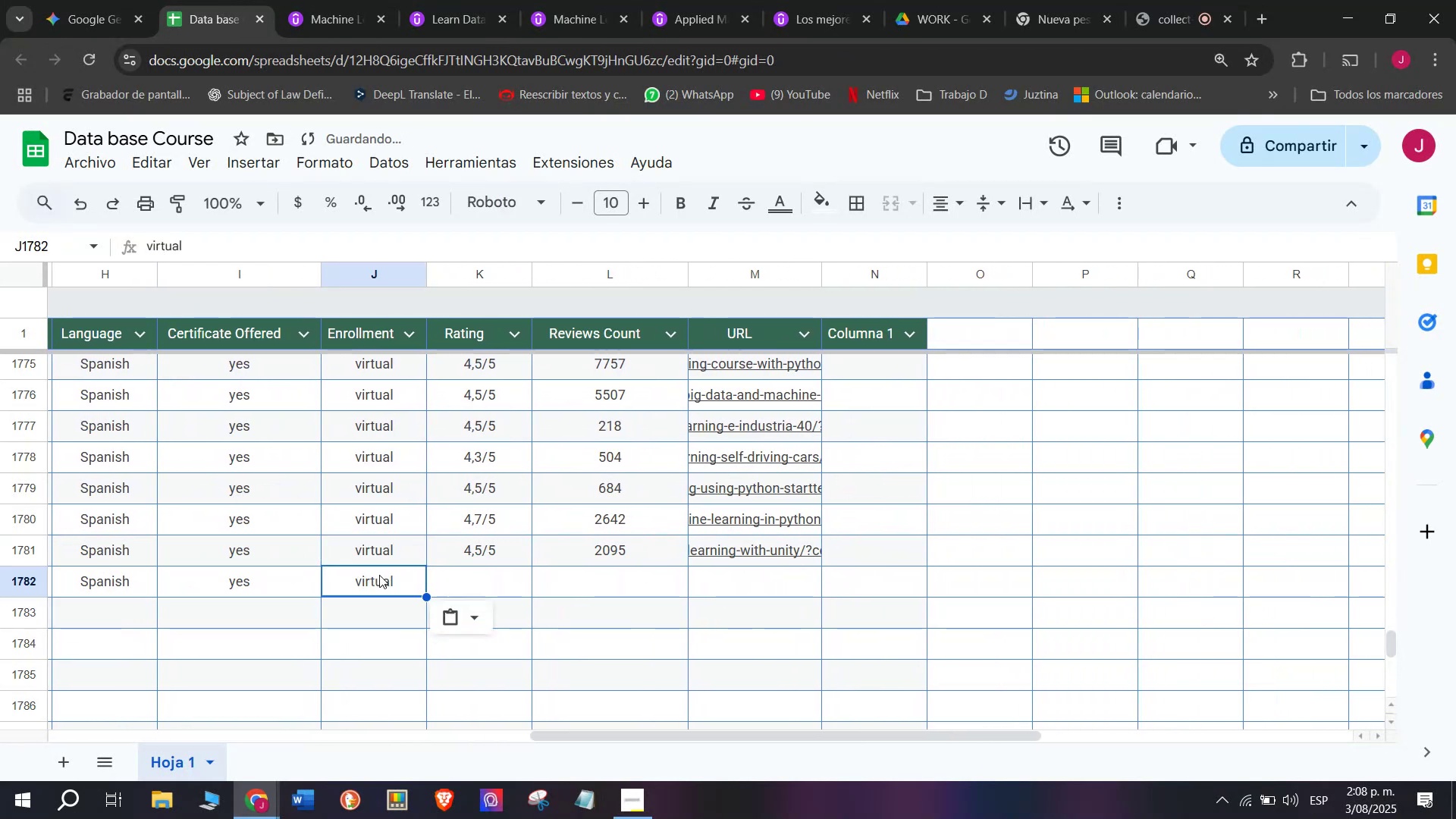 
key(Control+ControlLeft)
 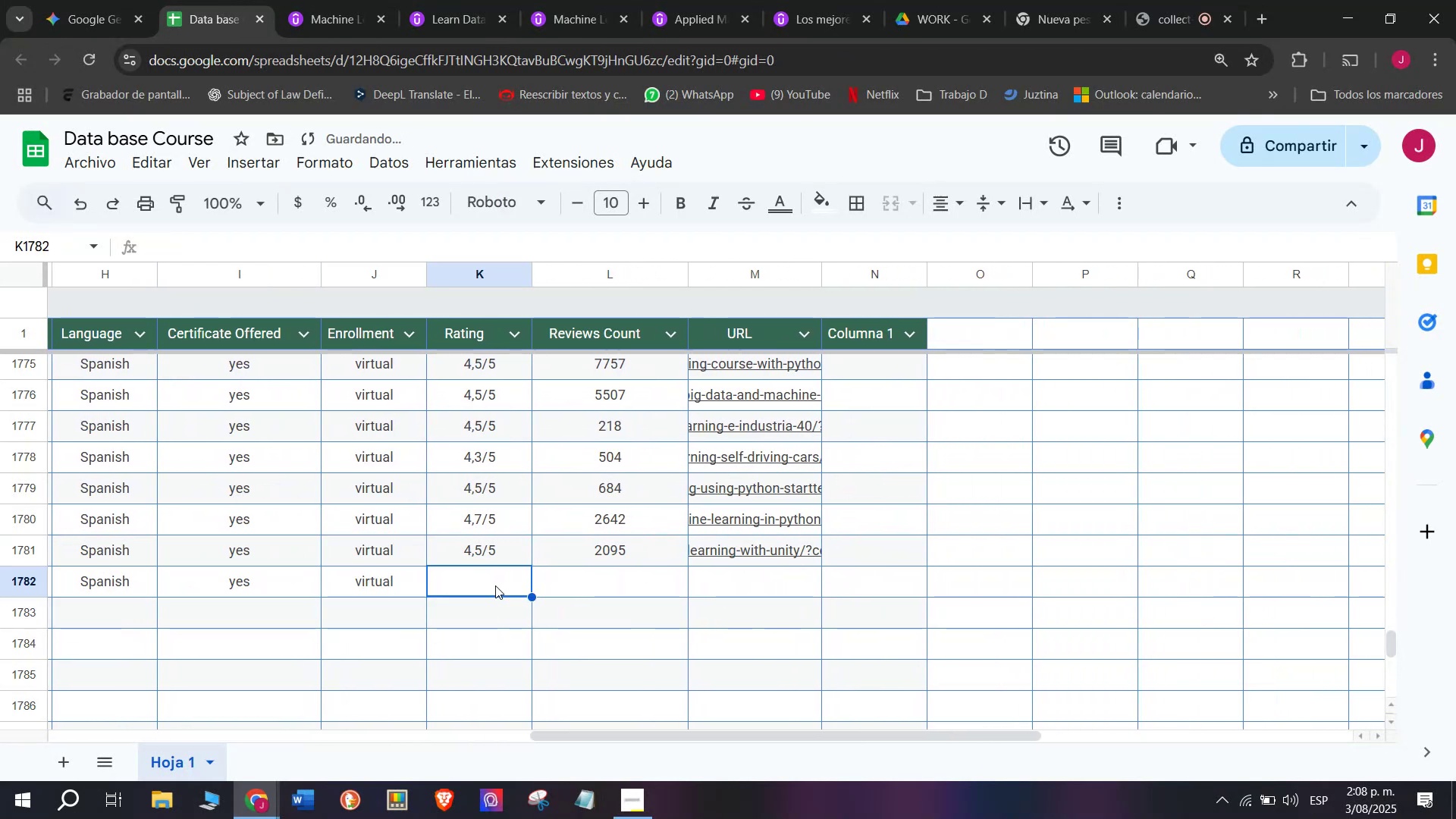 
key(Control+V)
 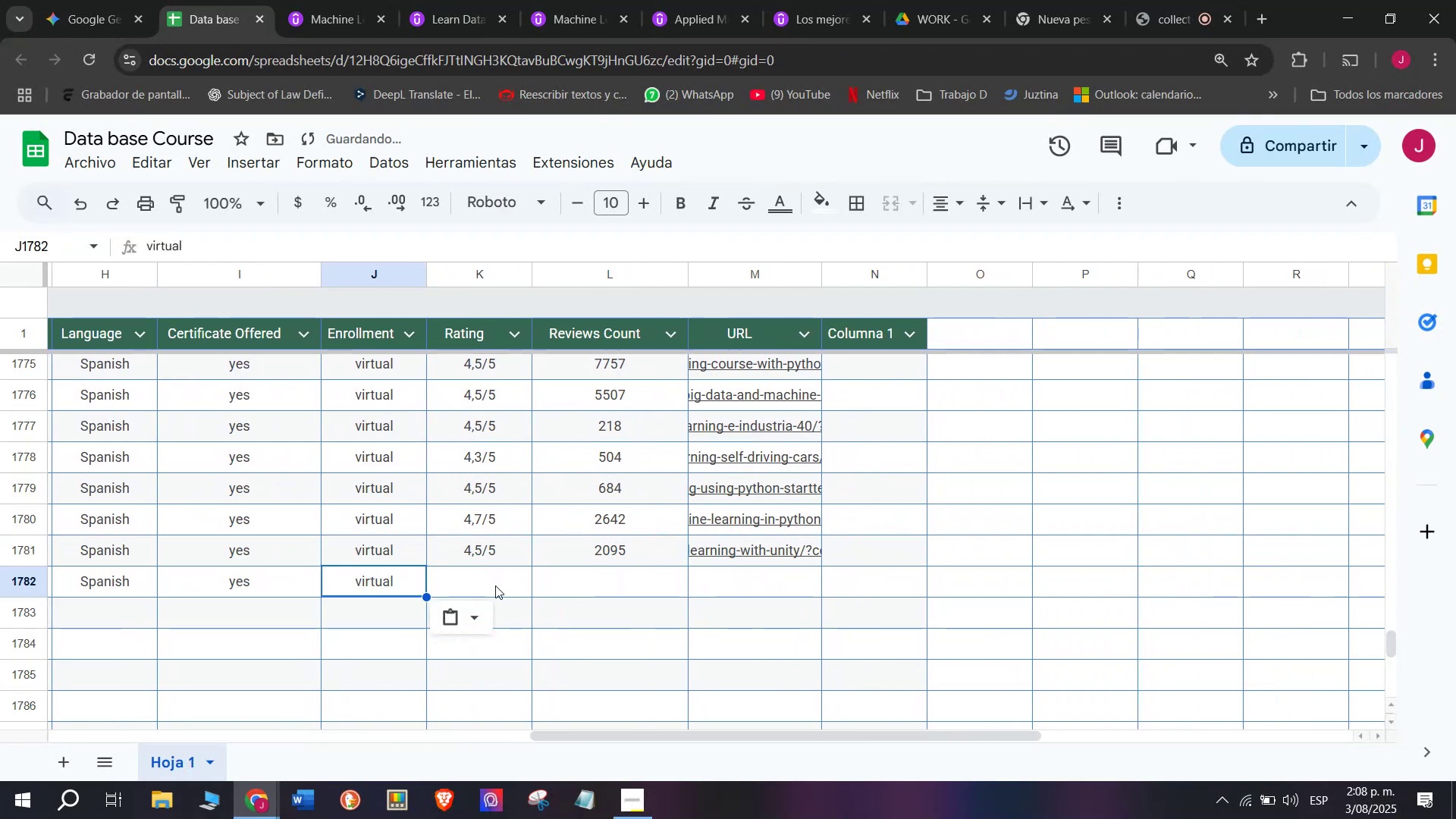 
double_click([495, 585])
 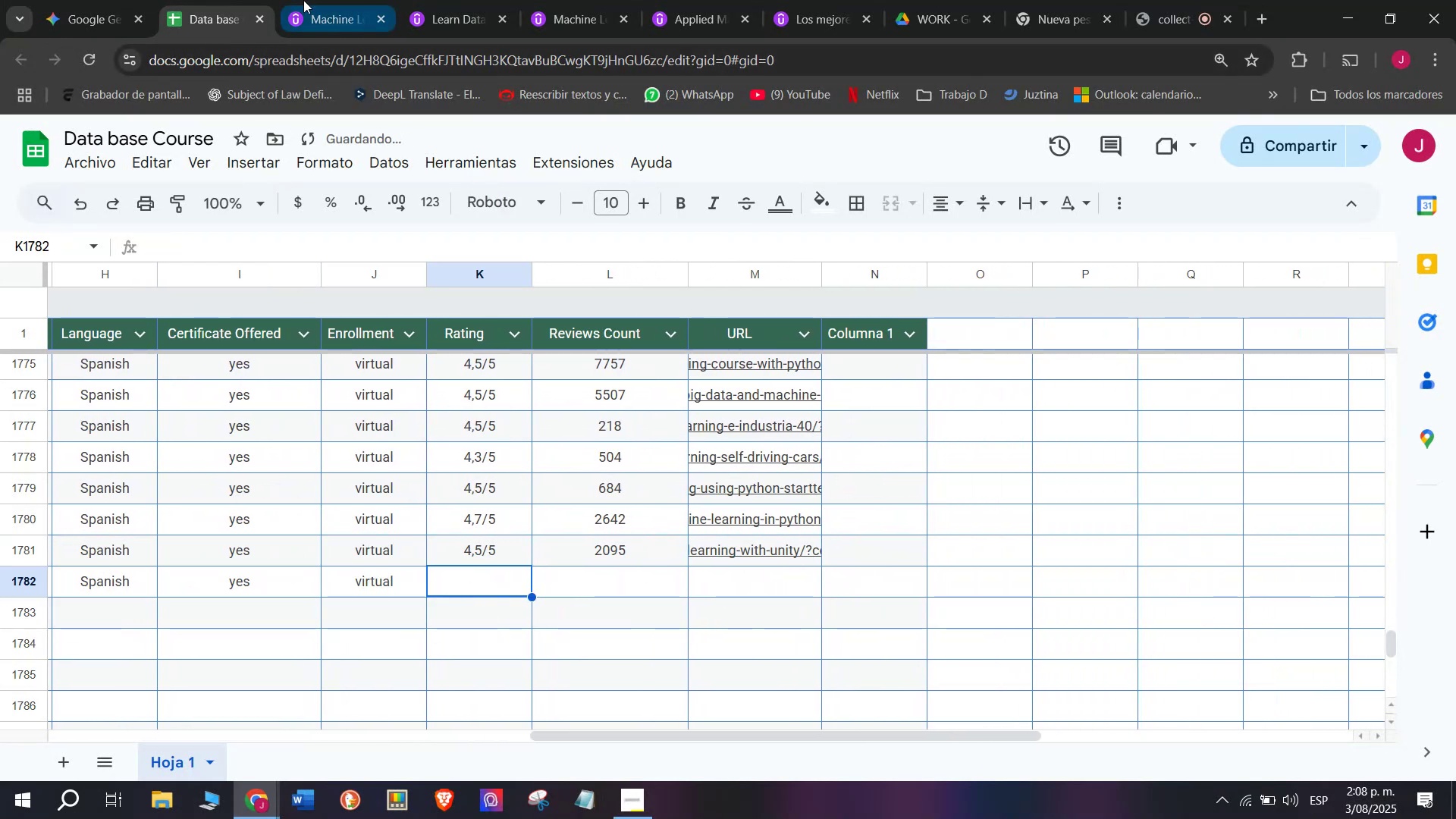 
left_click([312, 0])
 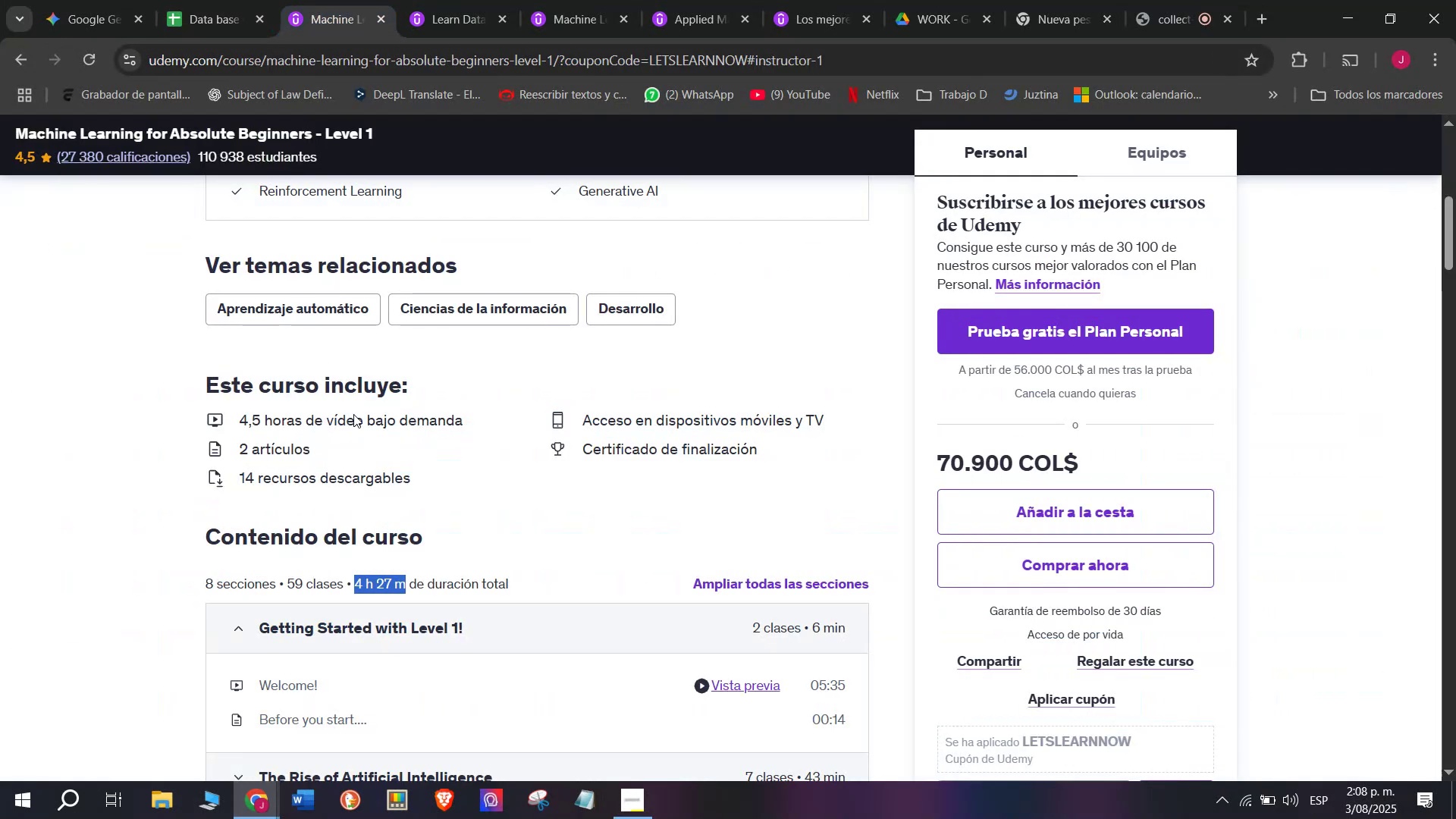 
scroll: coordinate [384, 460], scroll_direction: up, amount: 8.0
 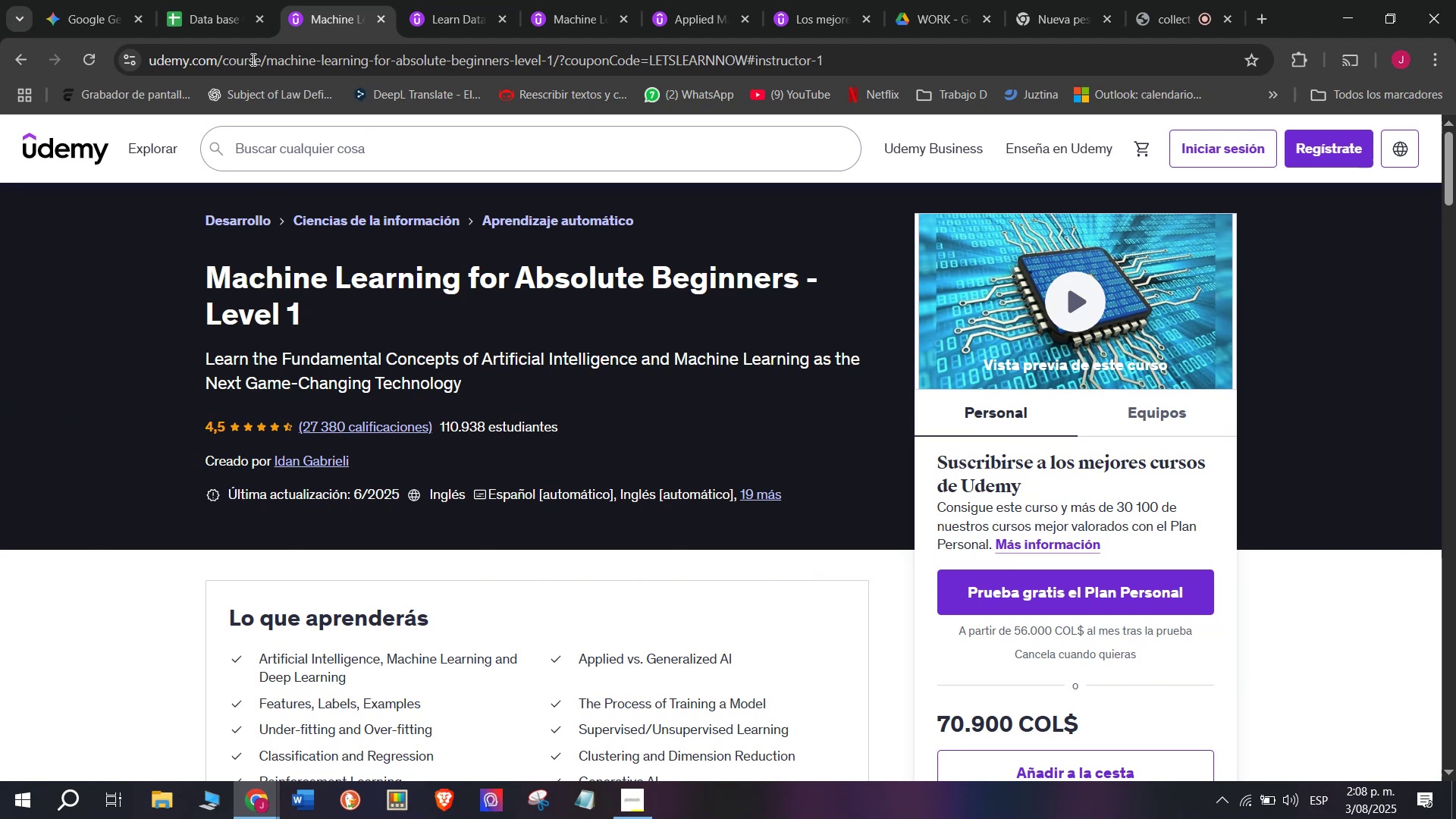 
left_click([221, 0])
 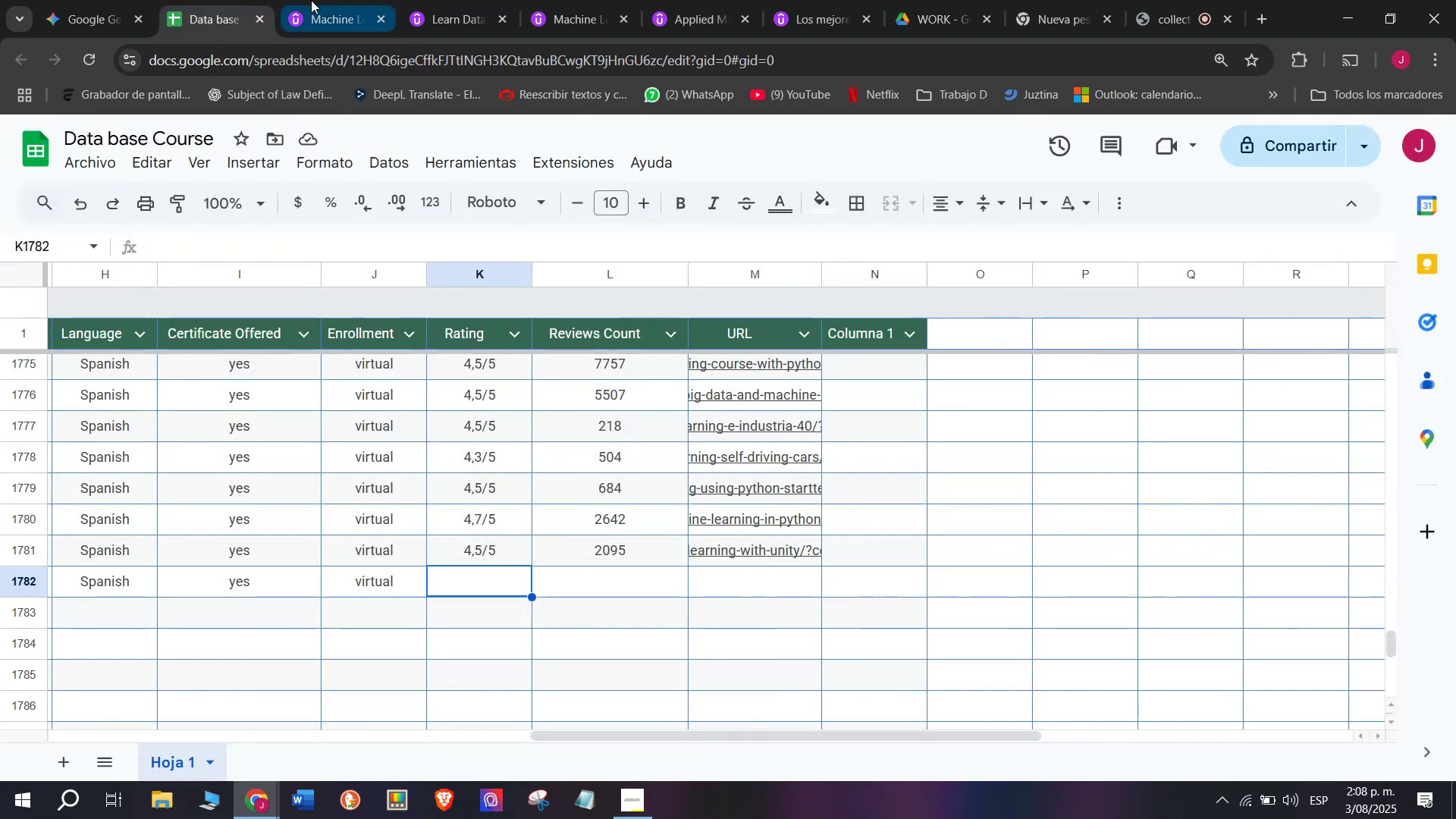 
left_click([319, 0])
 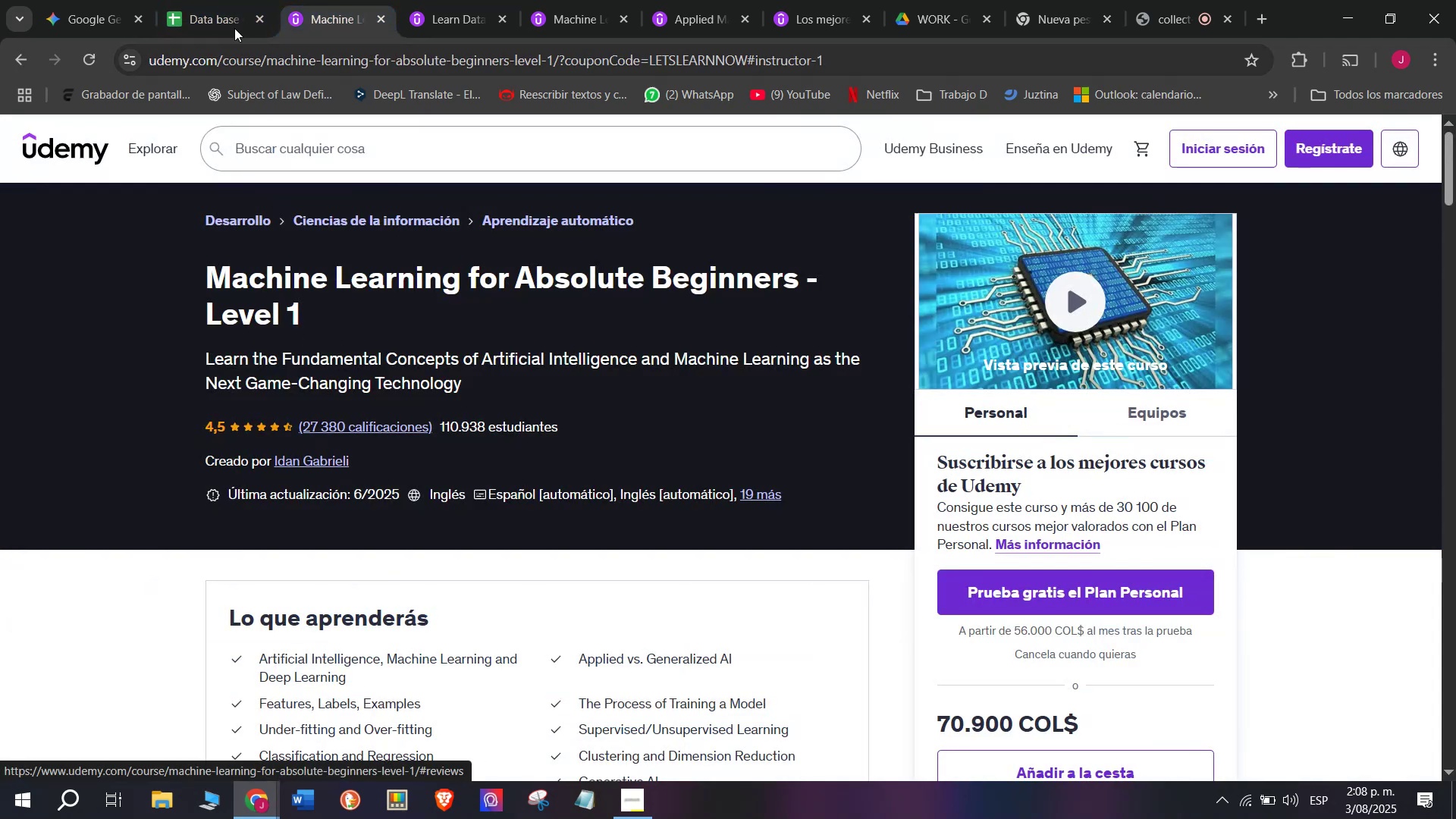 
left_click([231, 12])
 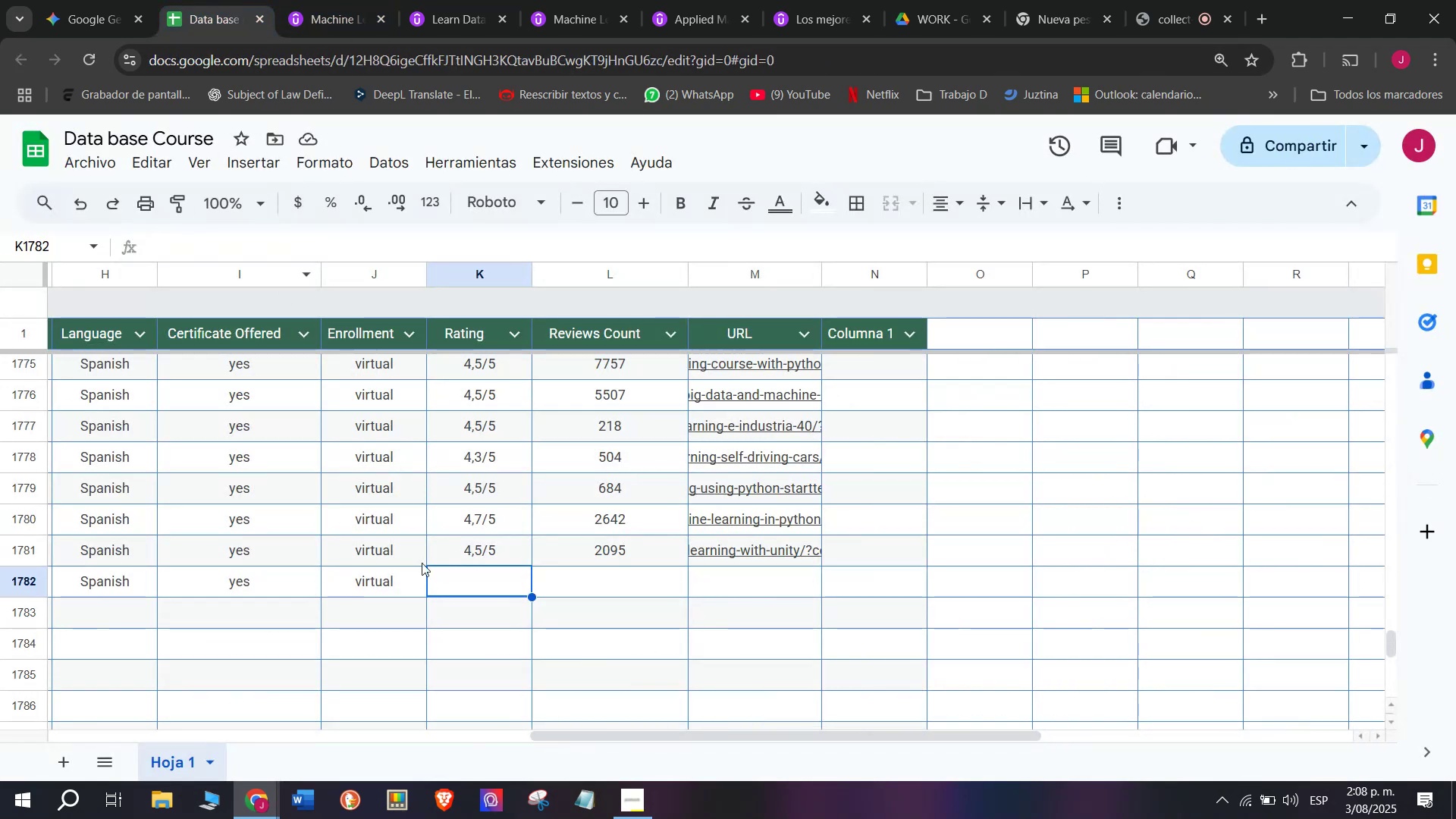 
left_click([487, 543])
 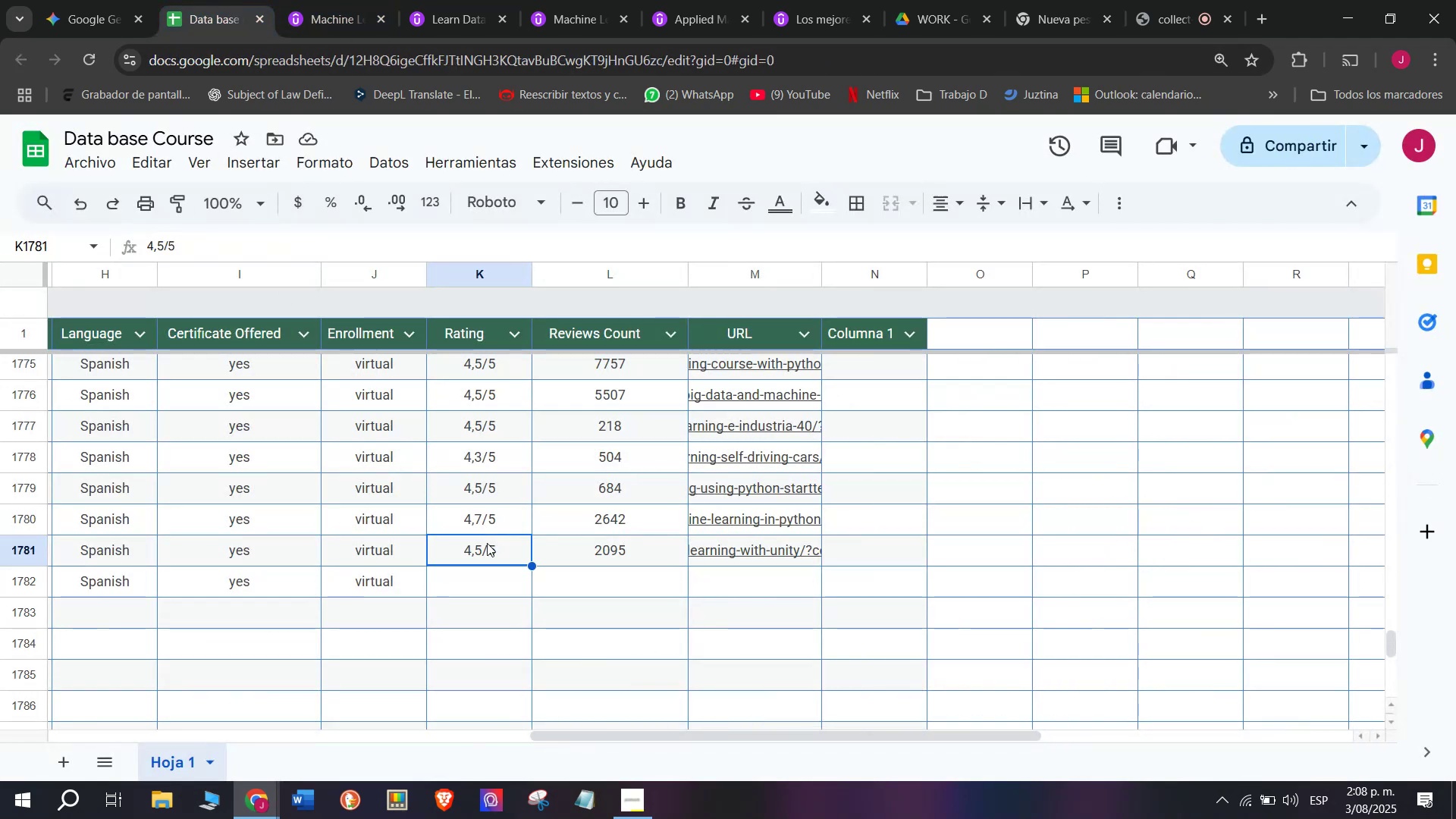 
key(Break)
 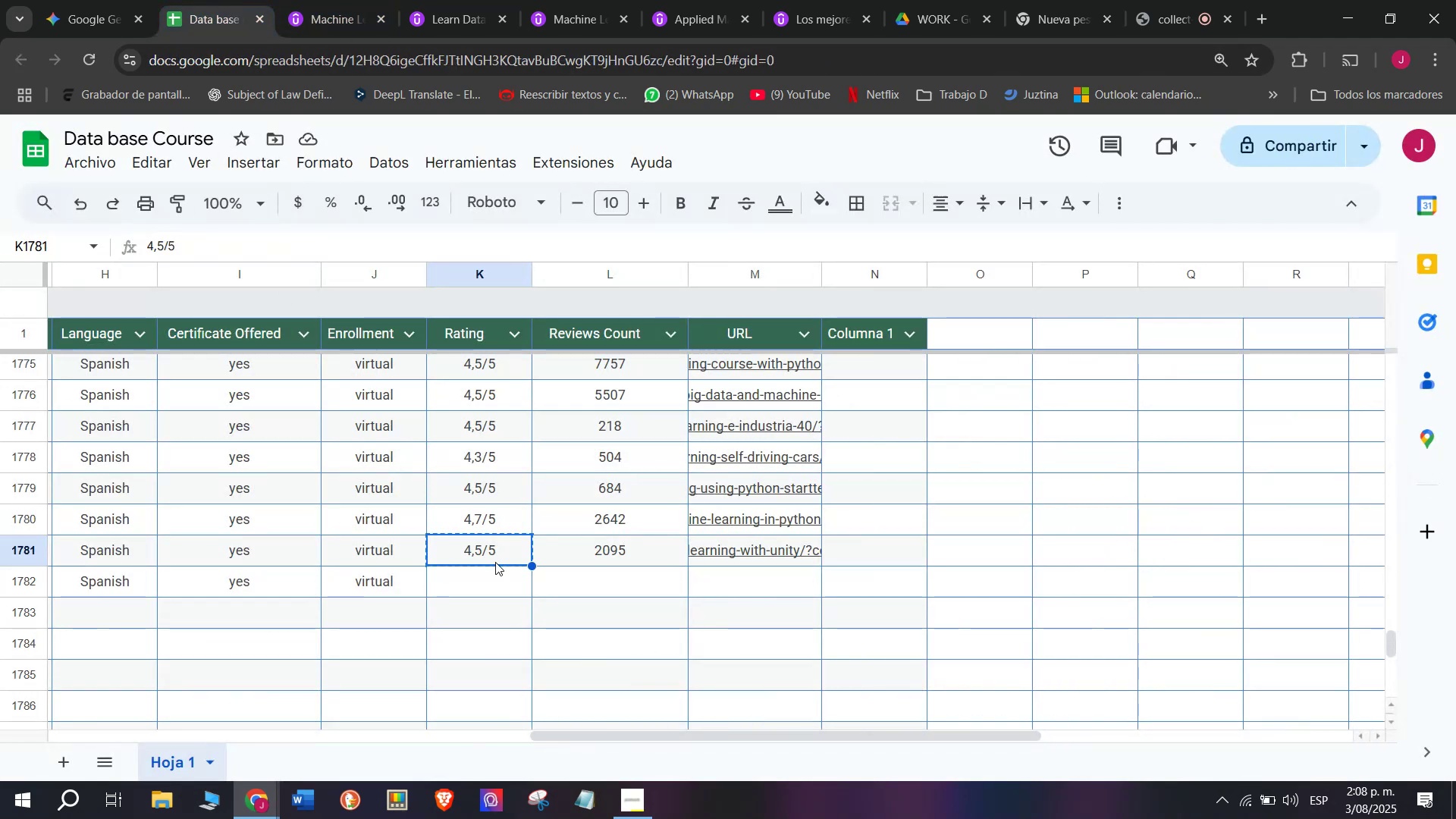 
key(Control+ControlLeft)
 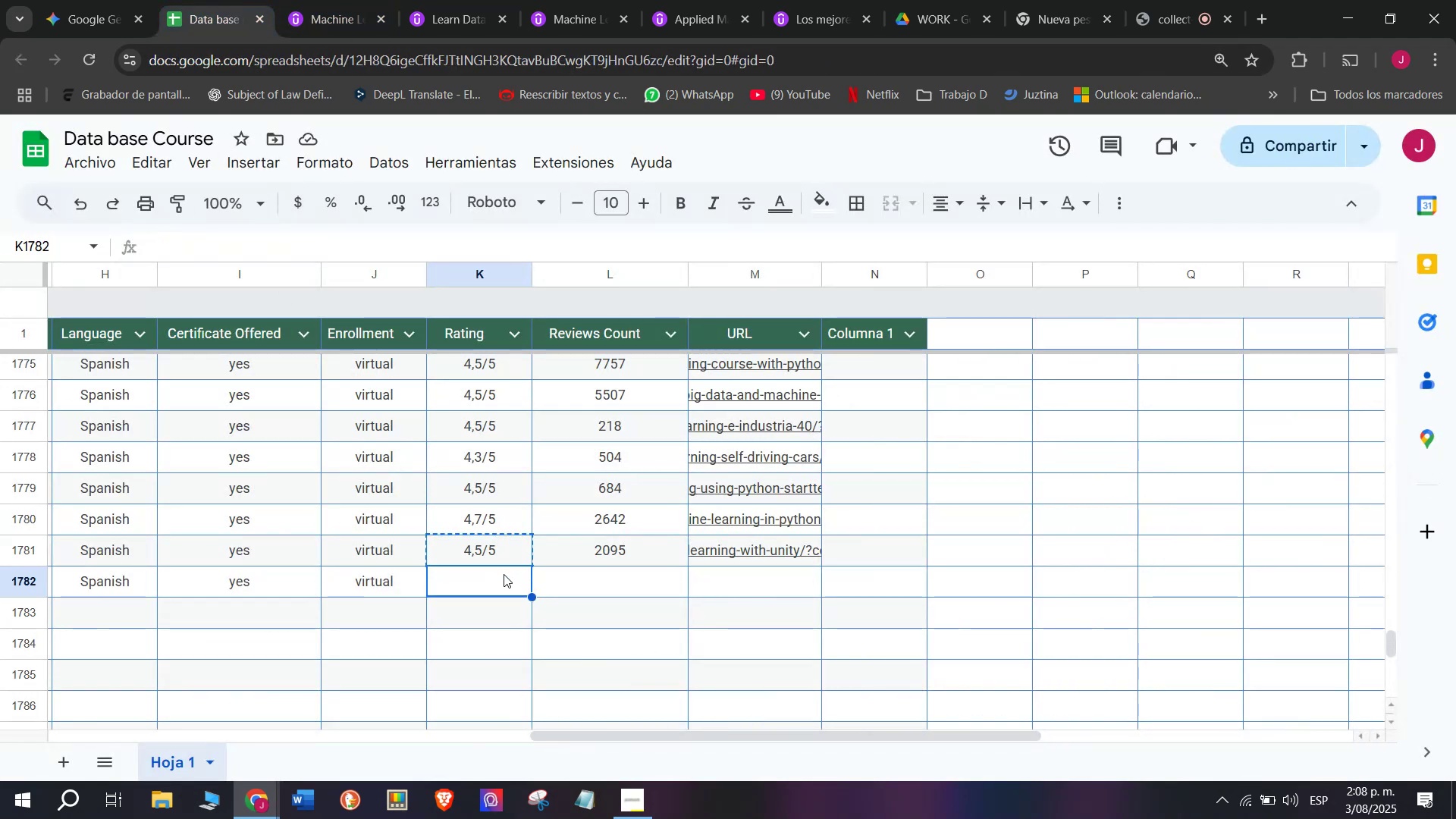 
key(Control+C)
 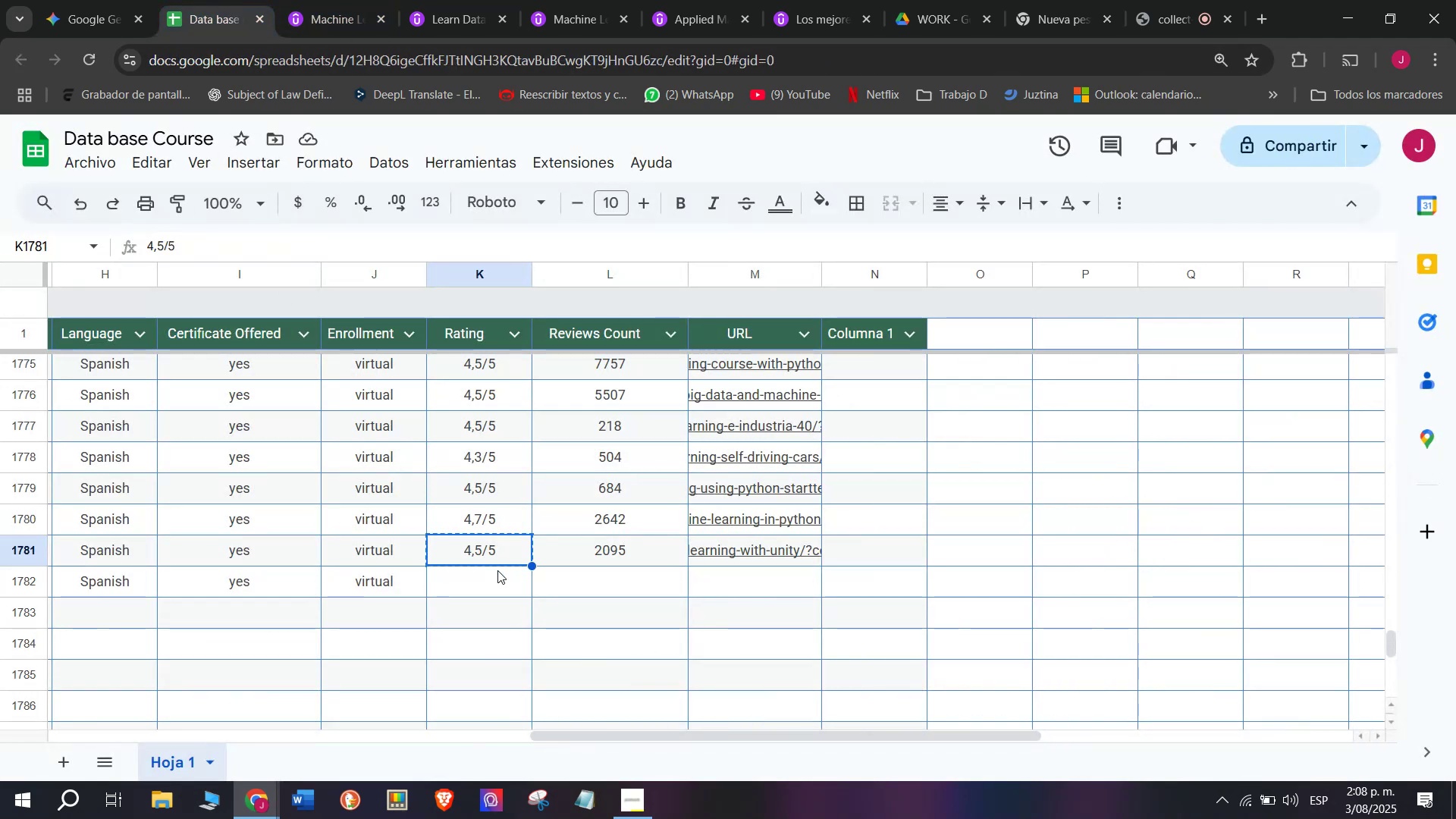 
double_click([497, 570])
 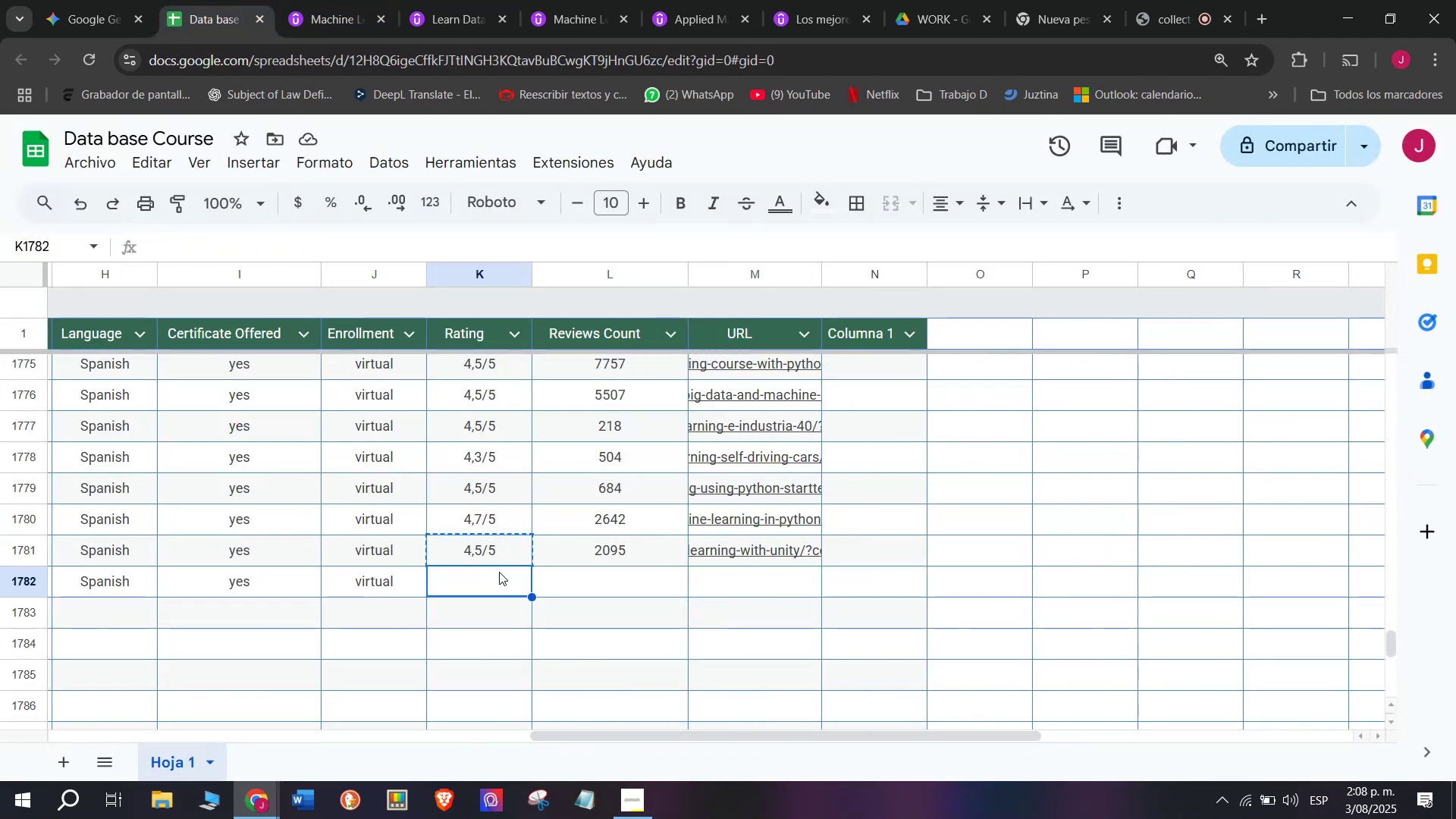 
key(Z)
 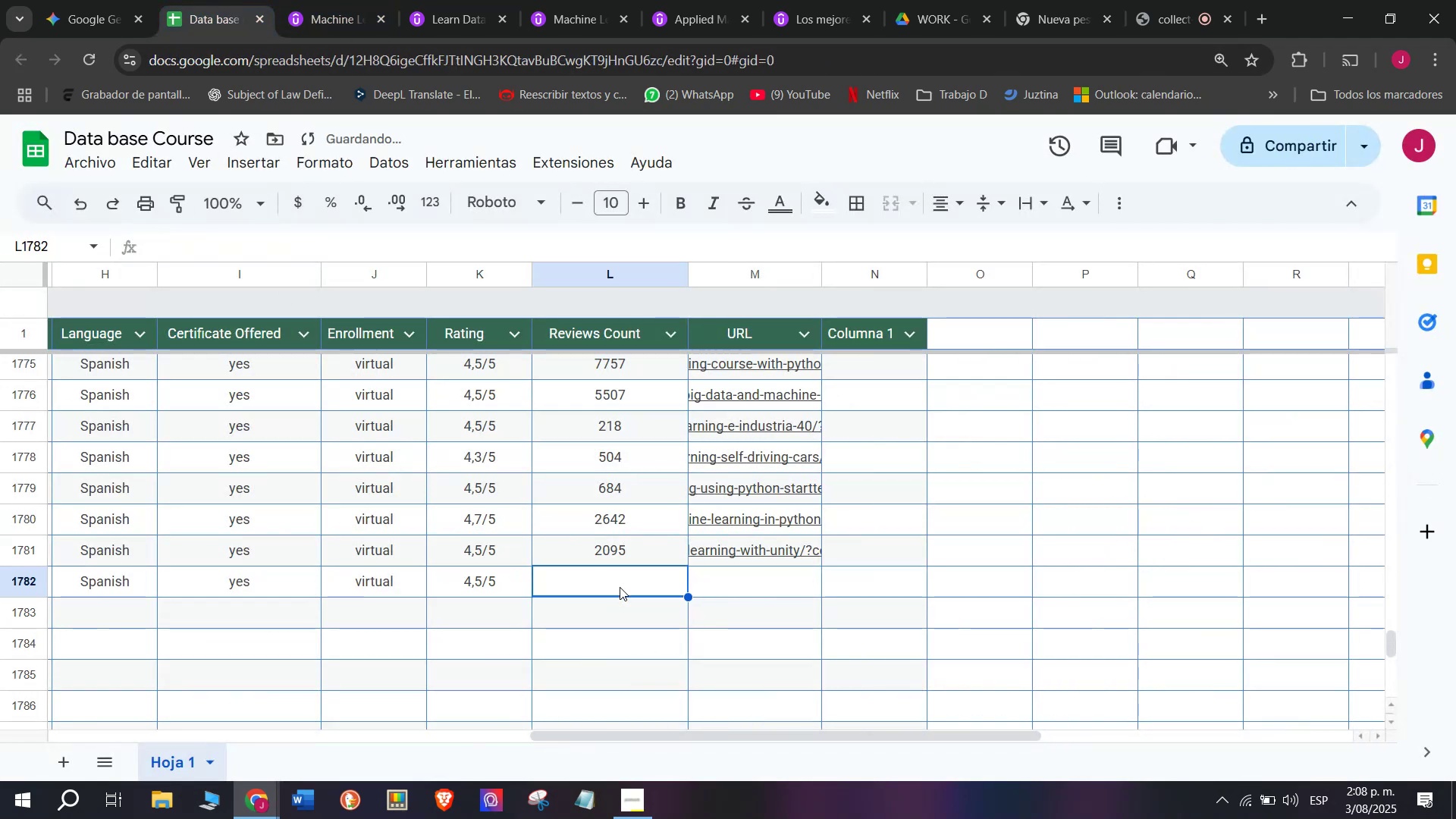 
key(Control+ControlLeft)
 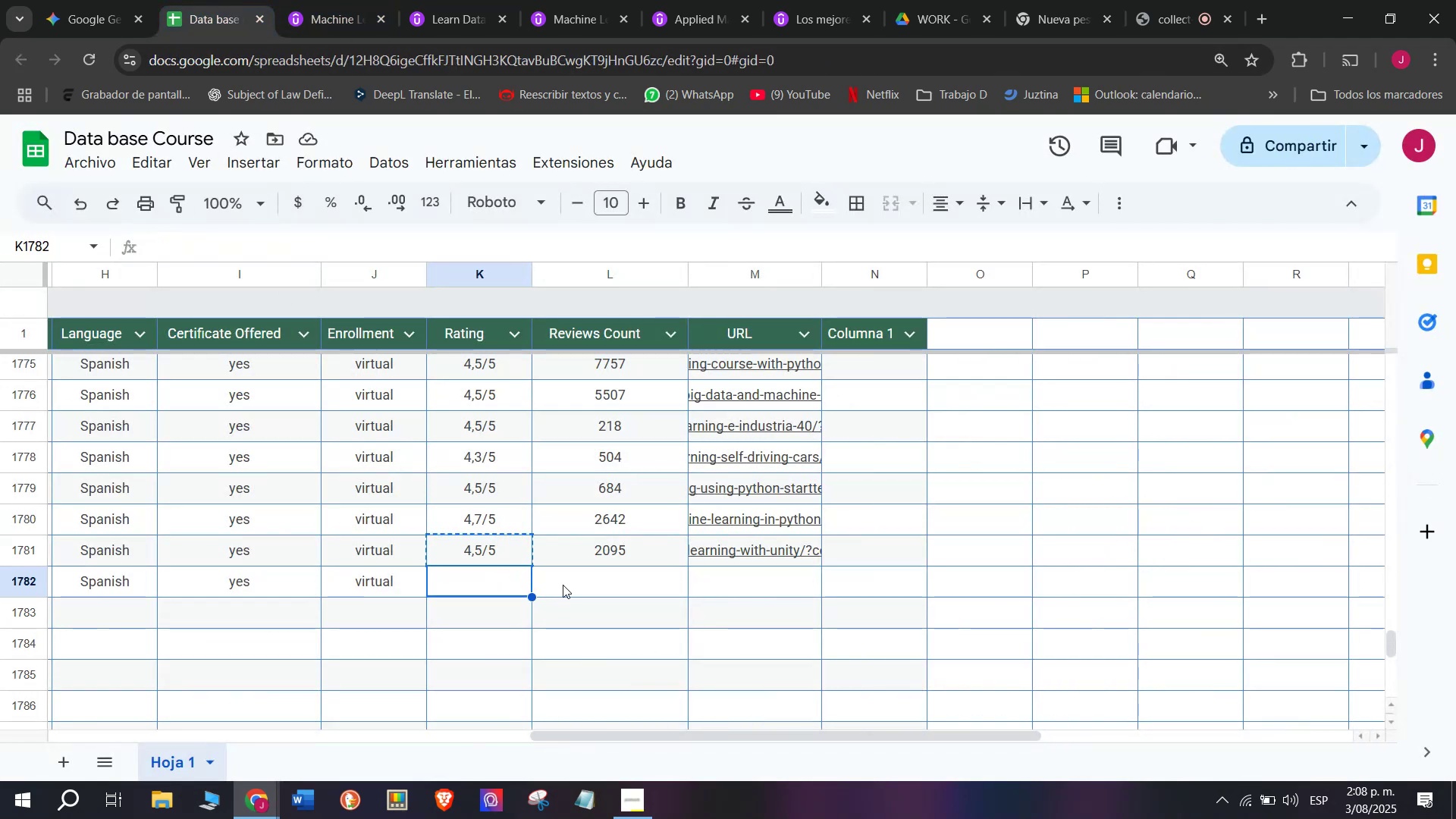 
key(Control+V)
 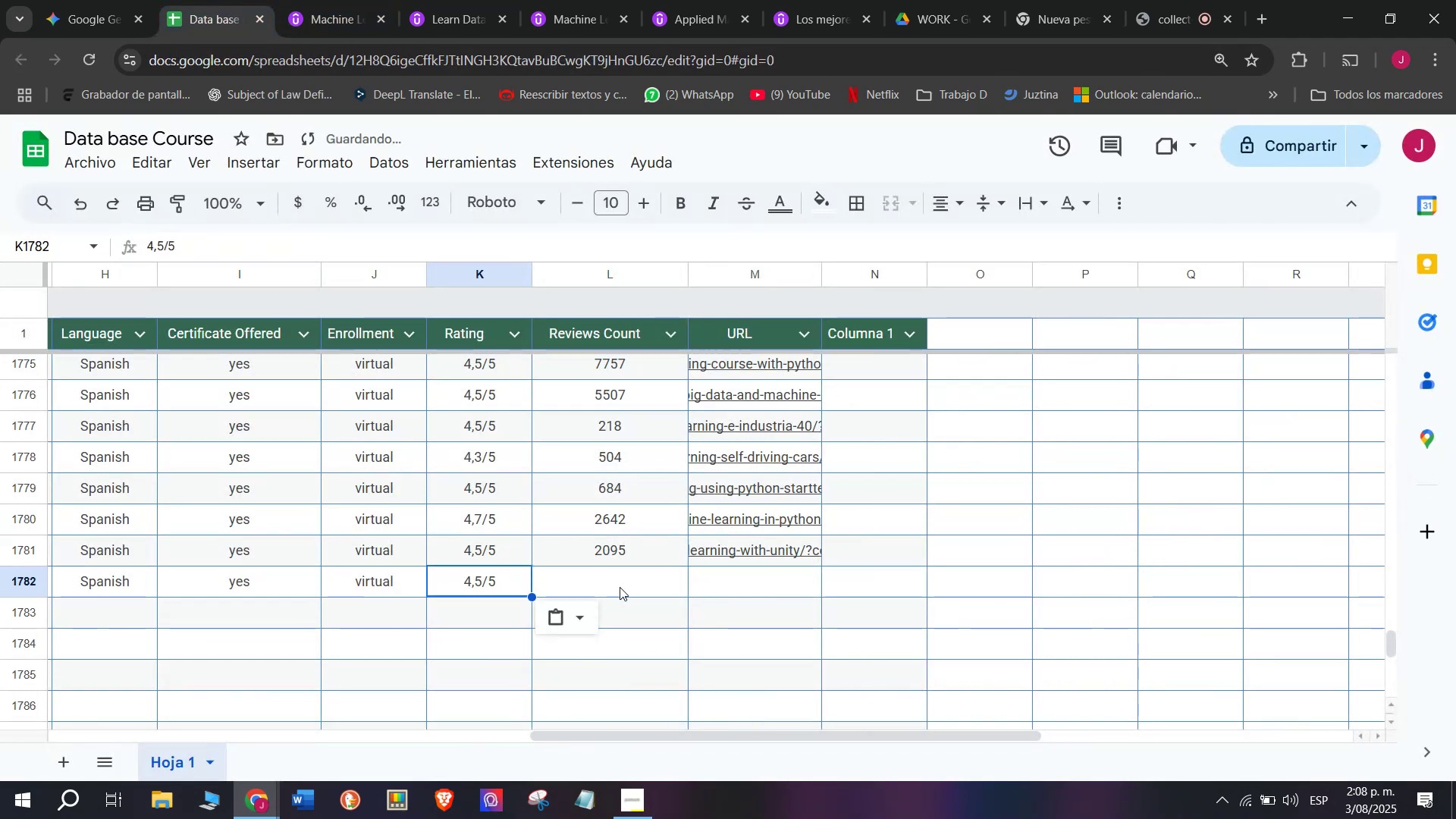 
left_click([620, 587])
 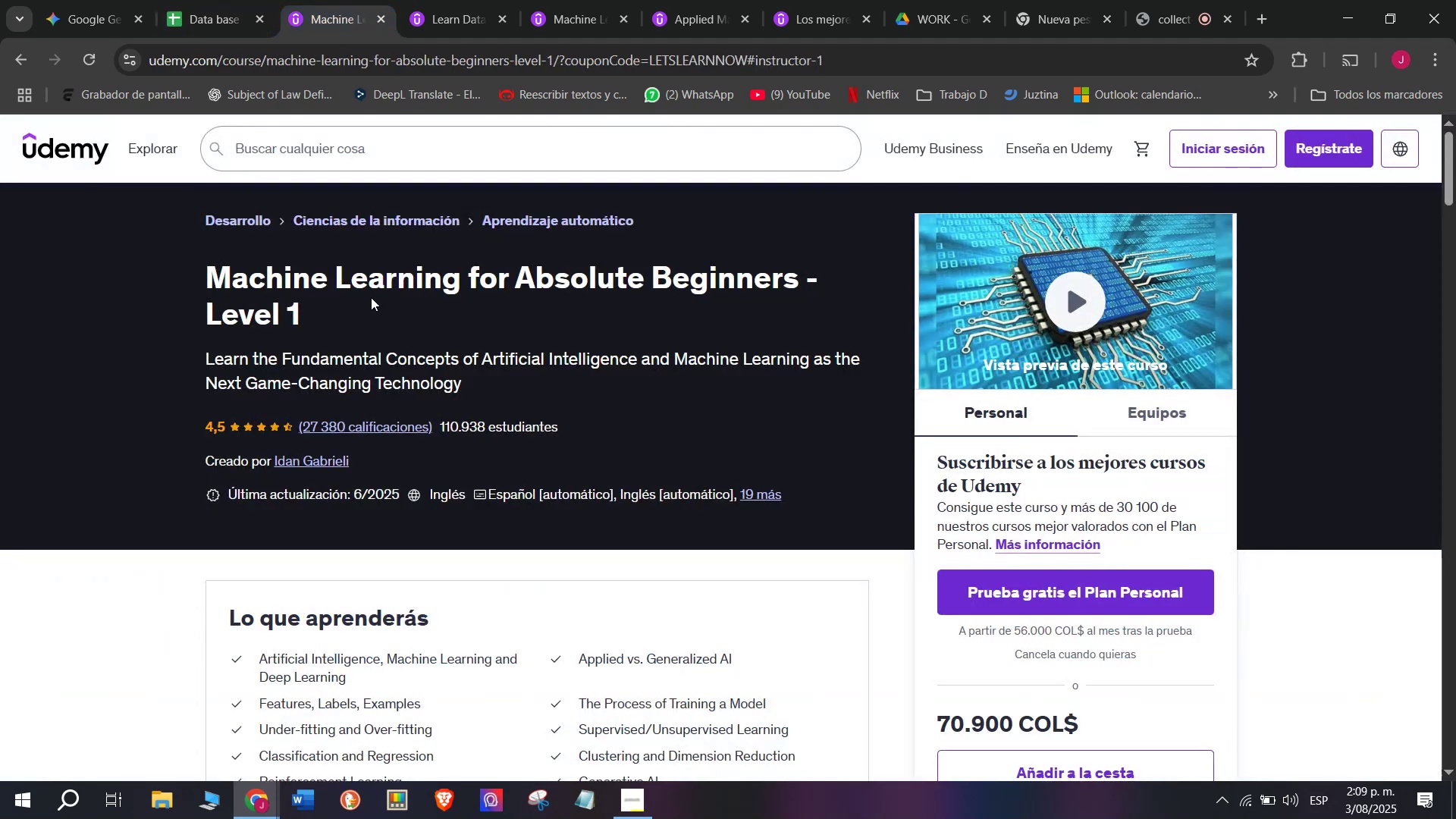 
wait(5.94)
 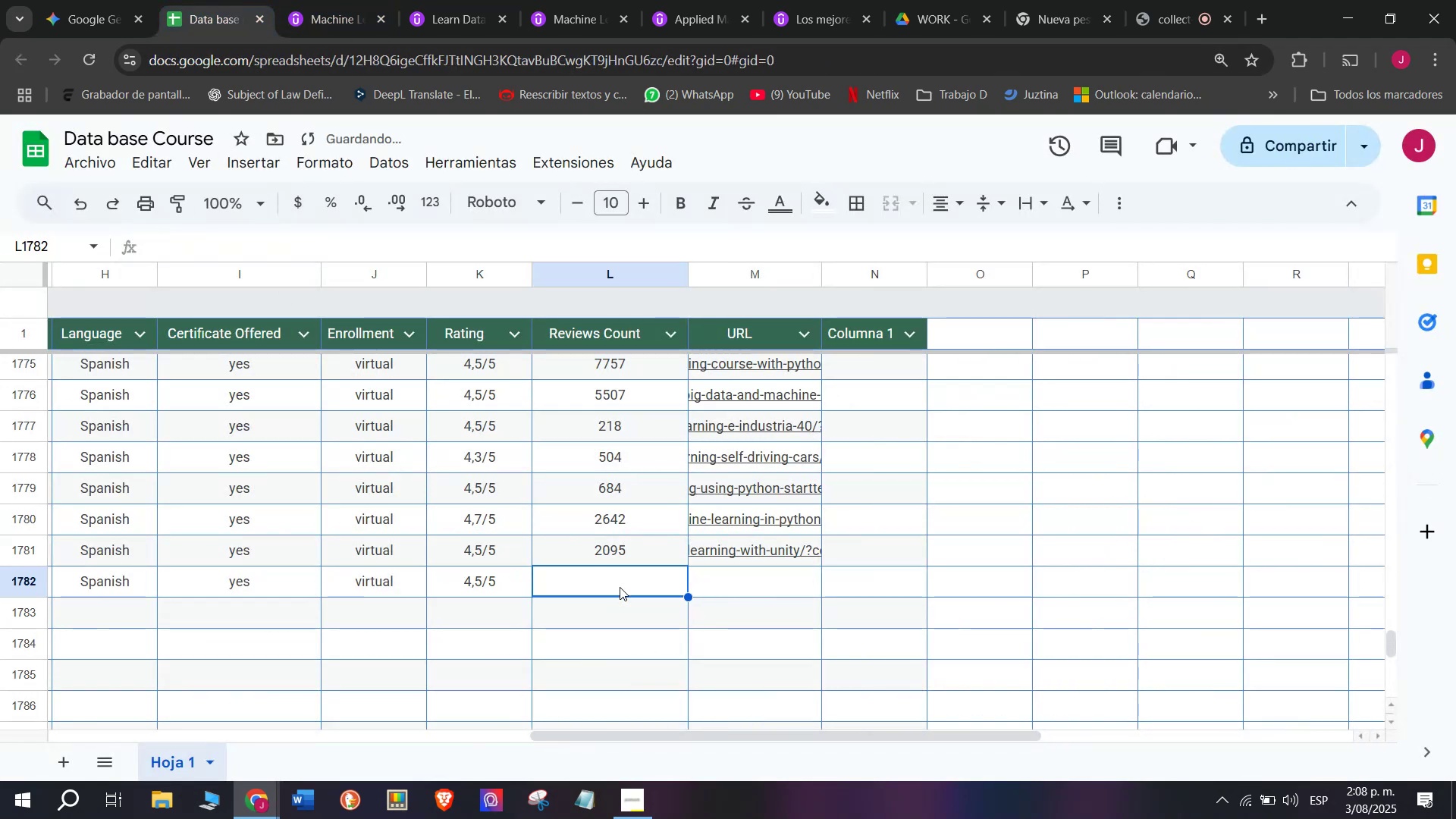 
left_click([173, 0])
 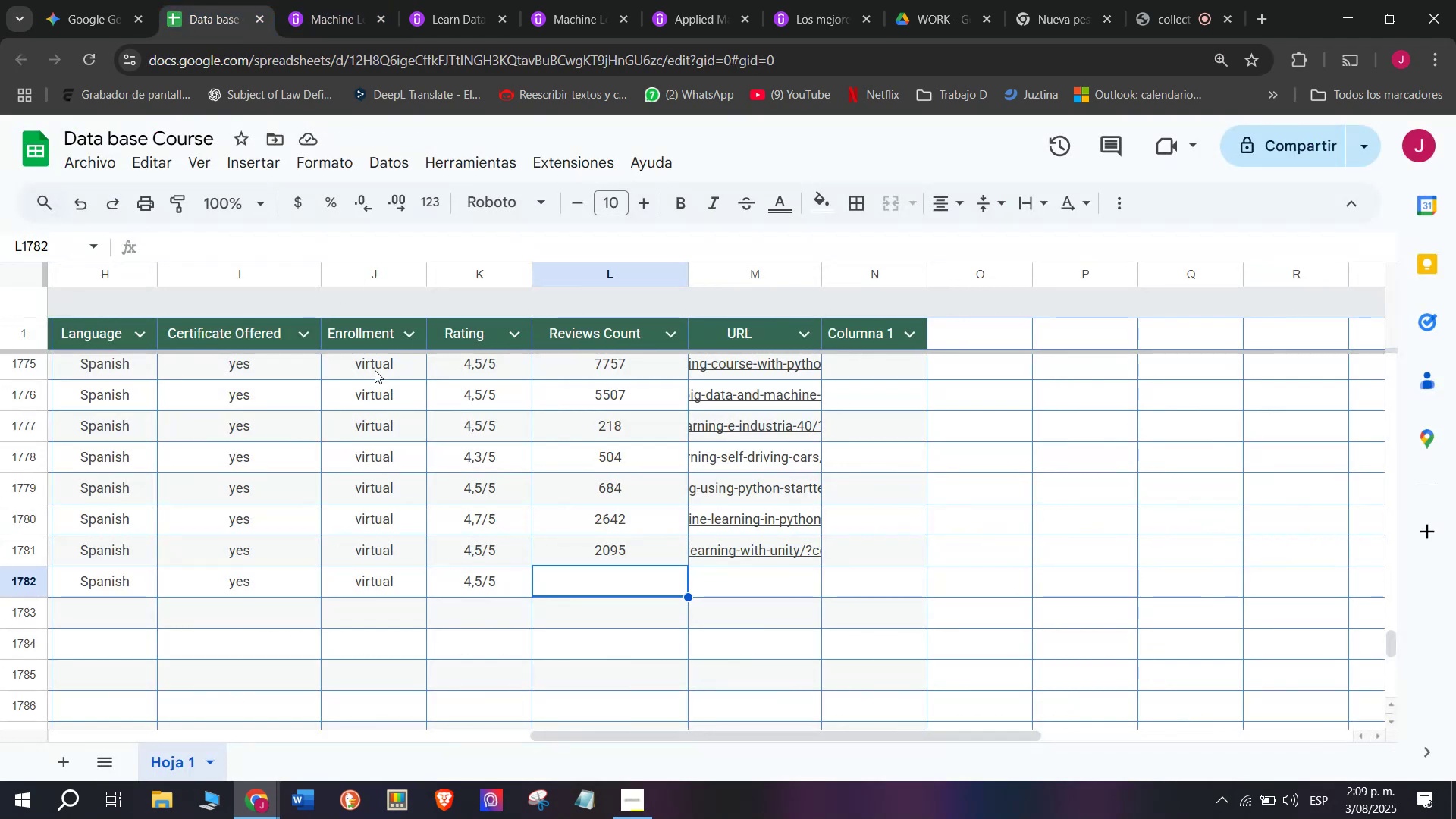 
type(27380)
 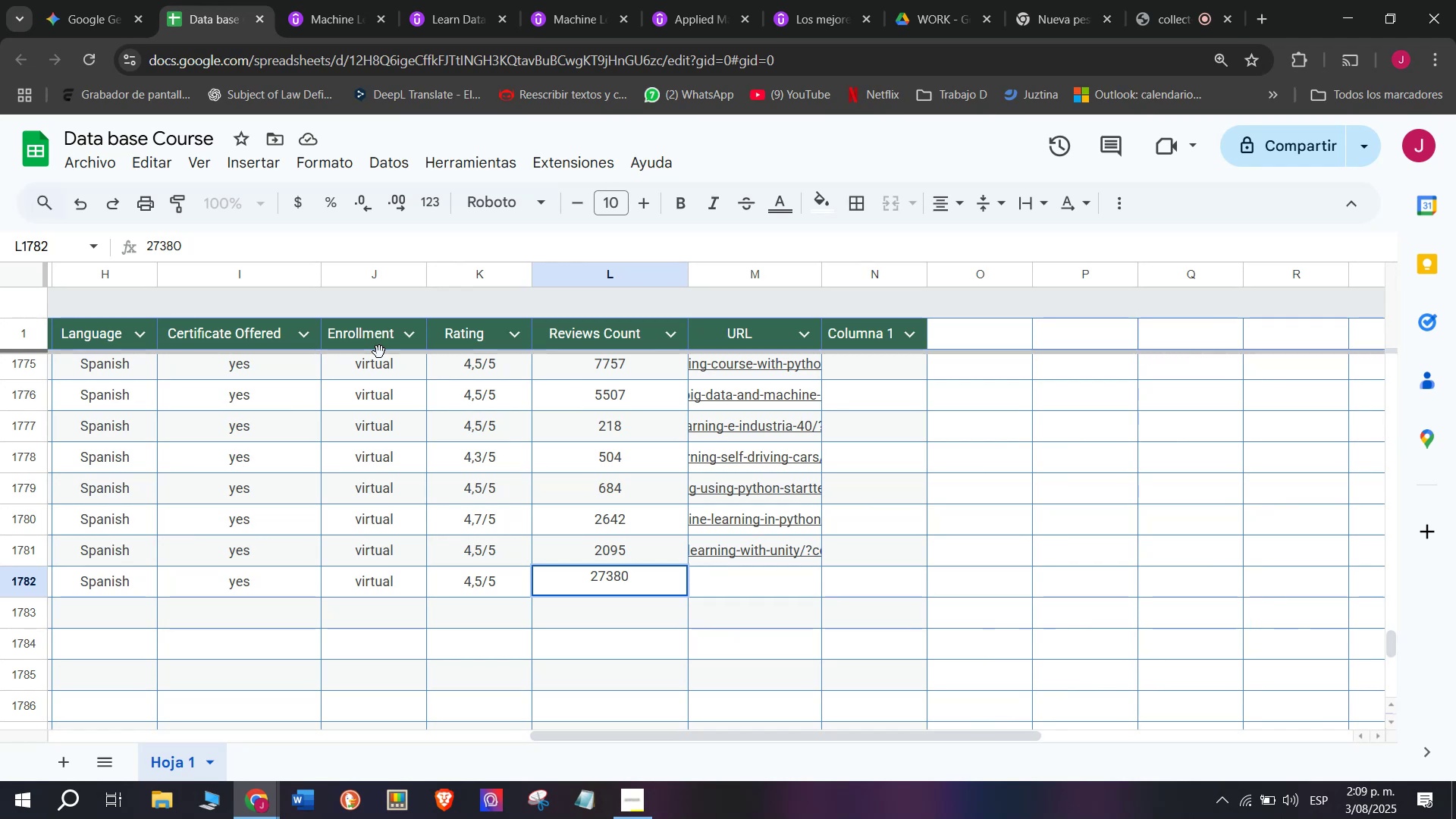 
wait(8.91)
 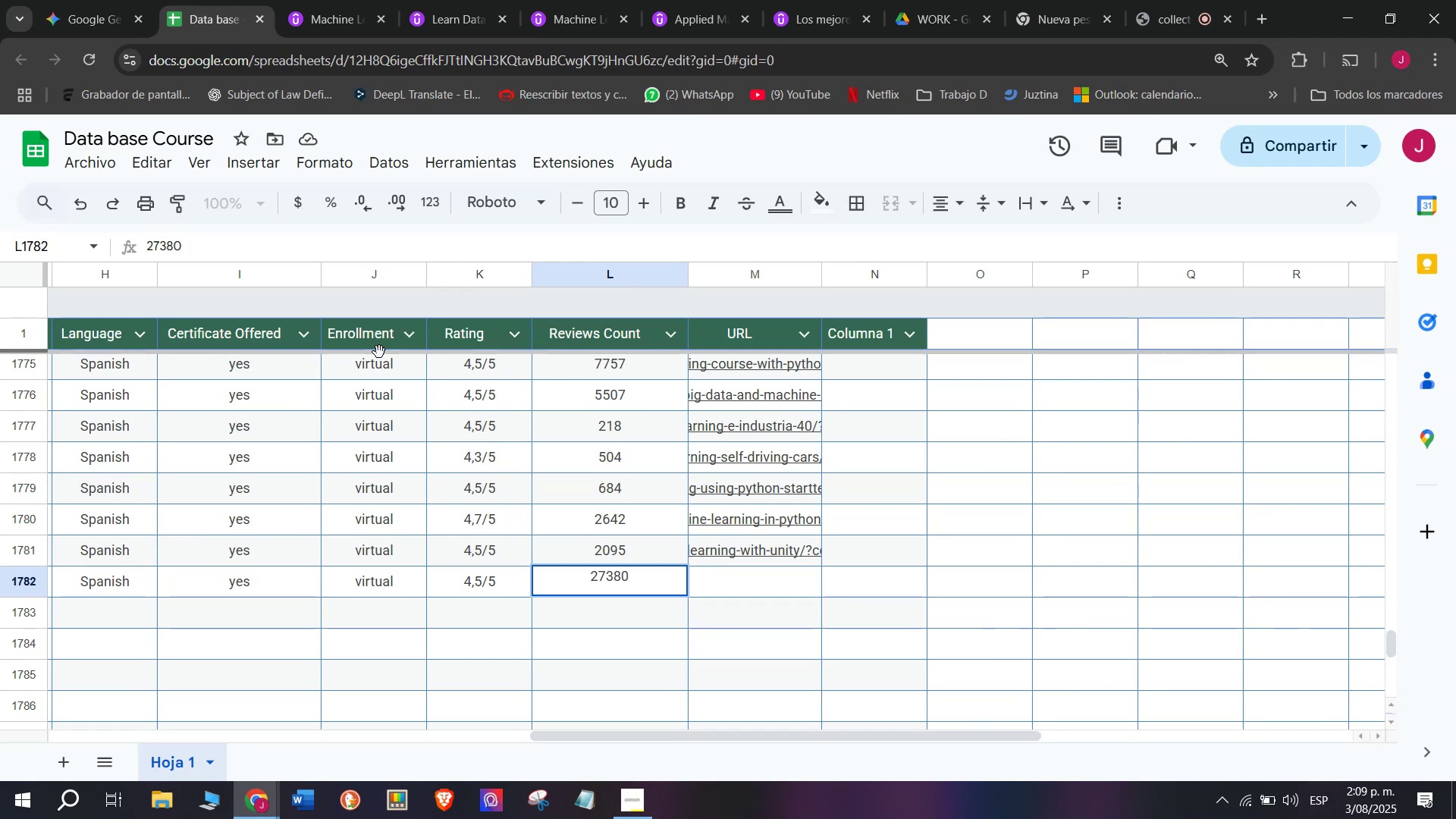 
left_click([747, 582])
 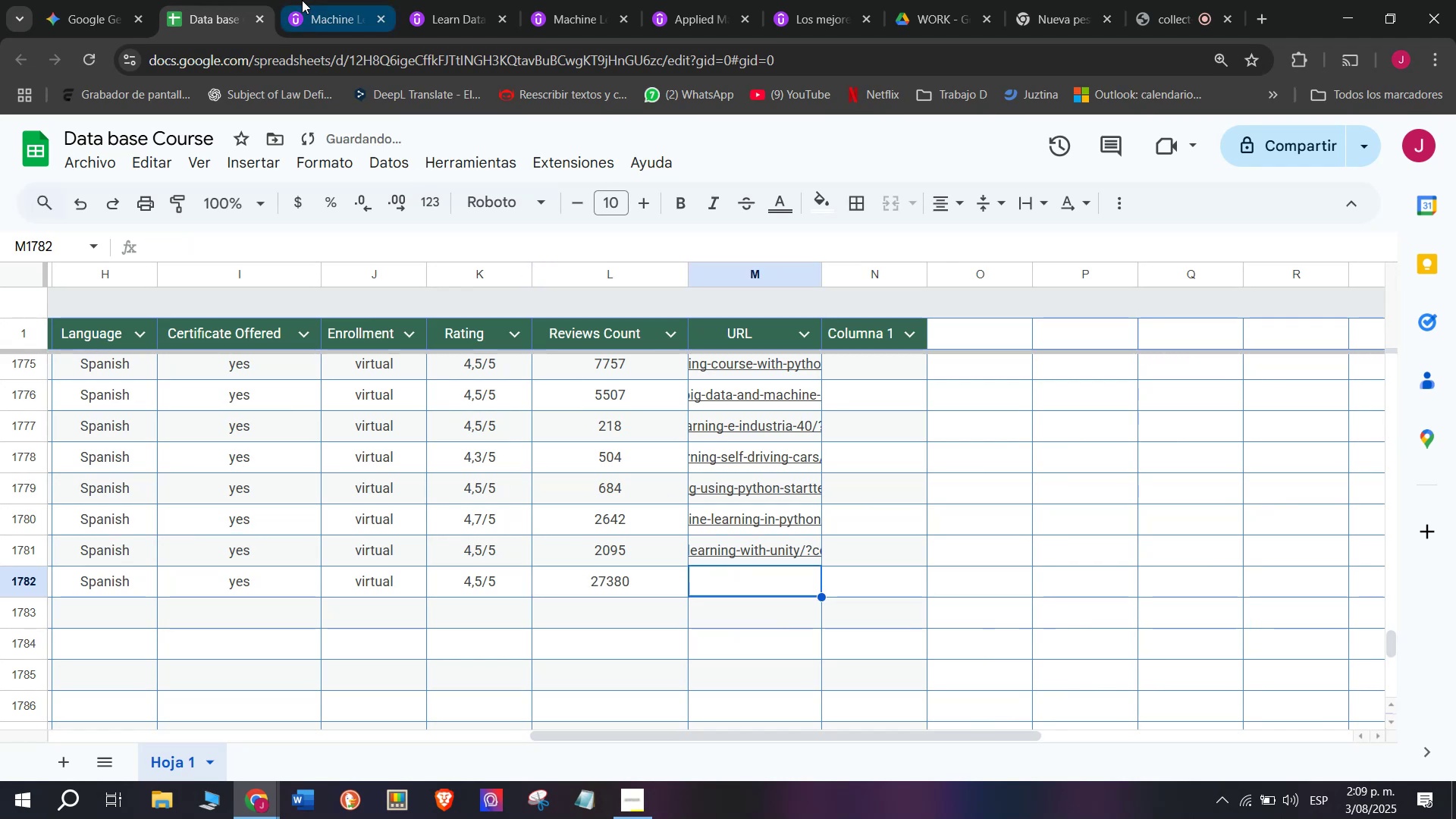 
left_click([290, 0])
 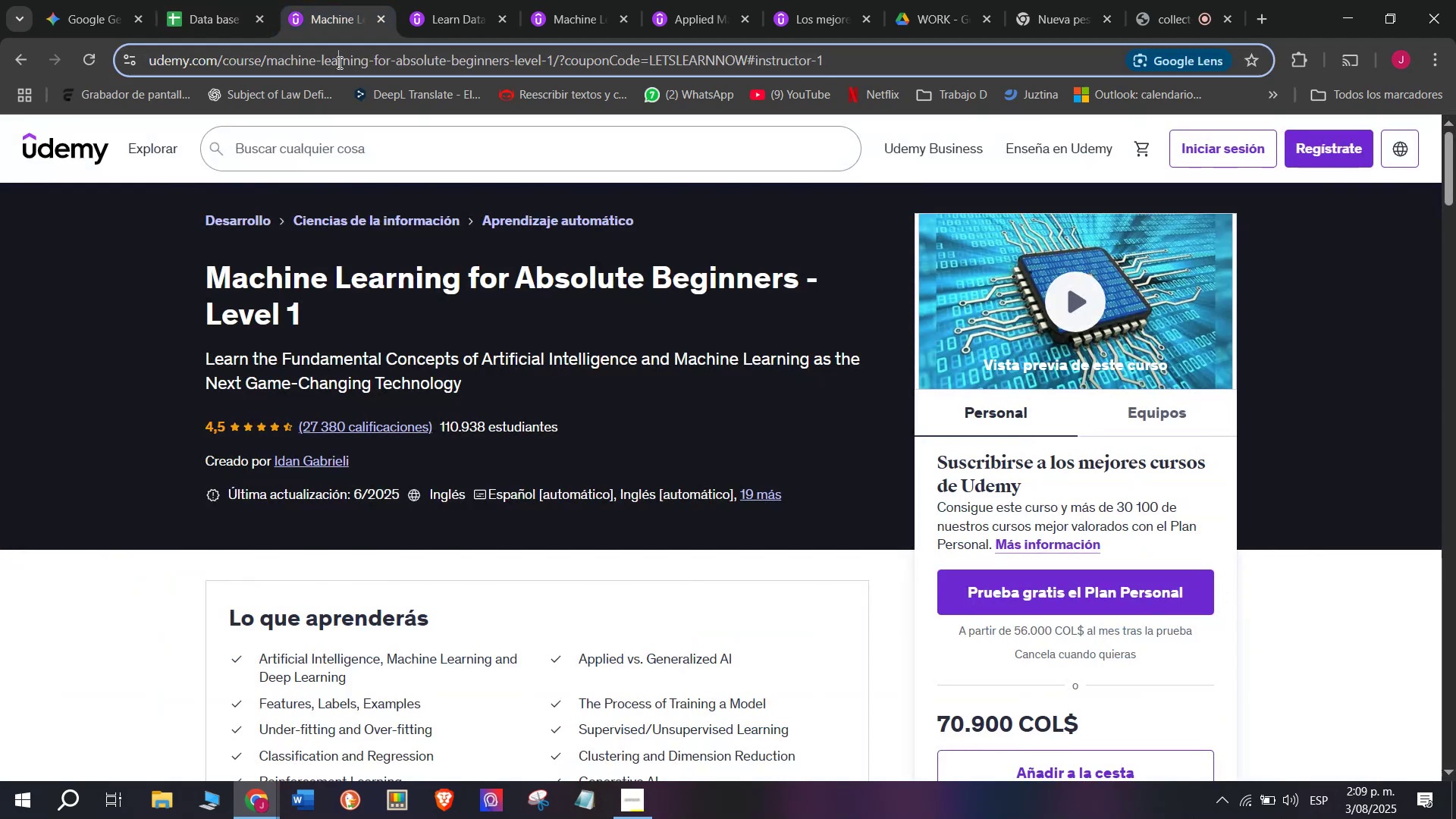 
double_click([338, 62])
 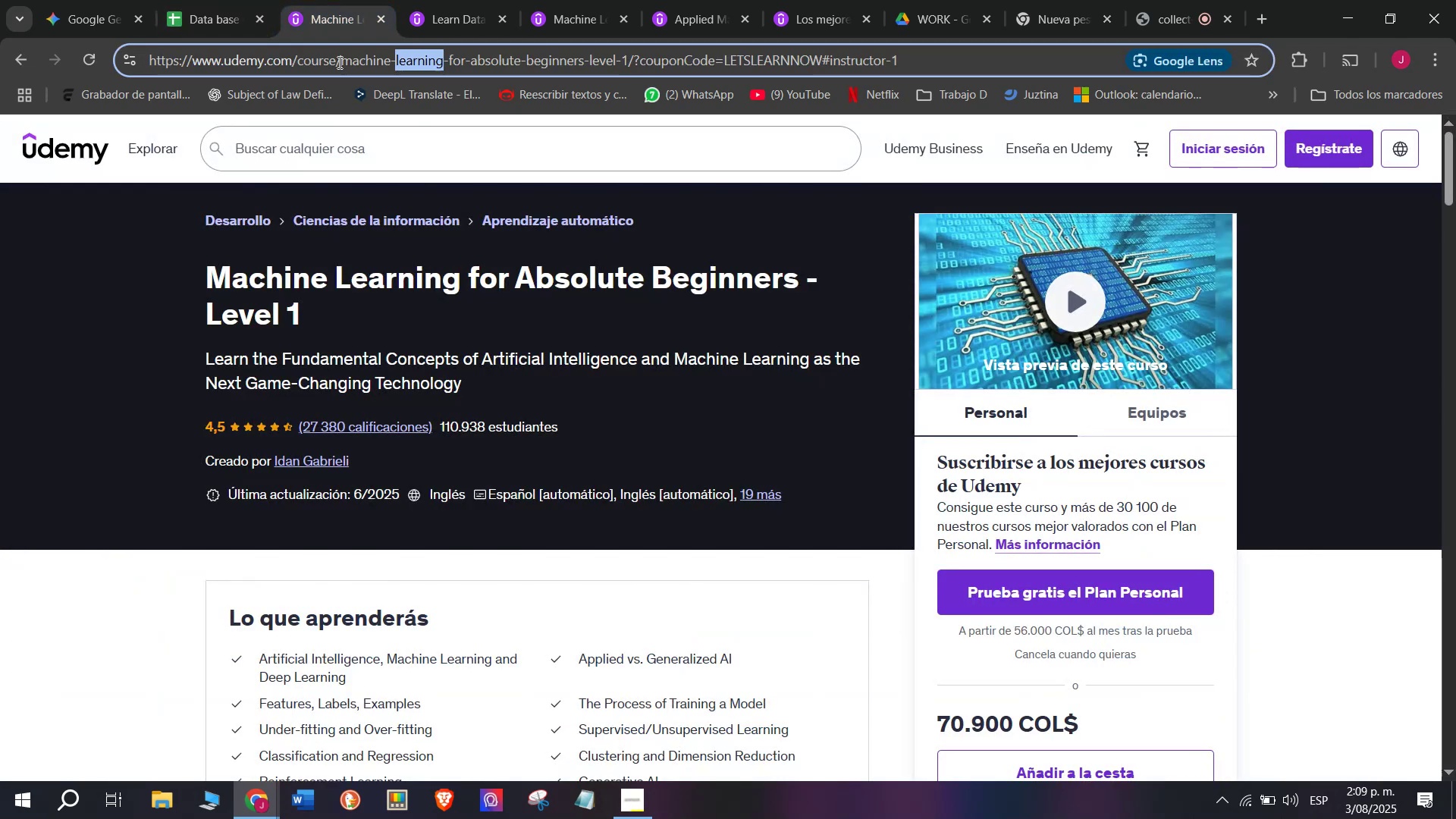 
triple_click([338, 62])
 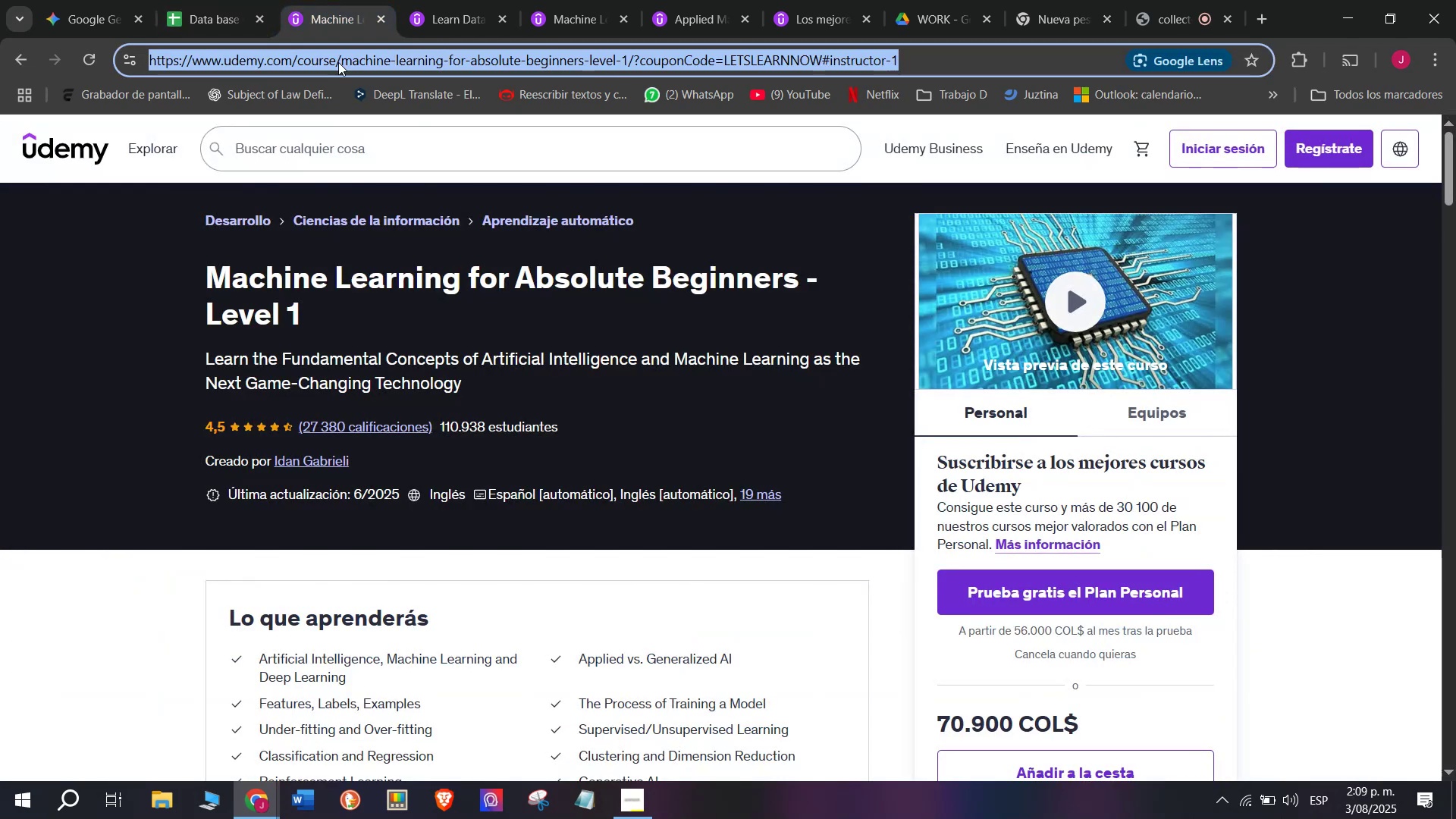 
key(Break)
 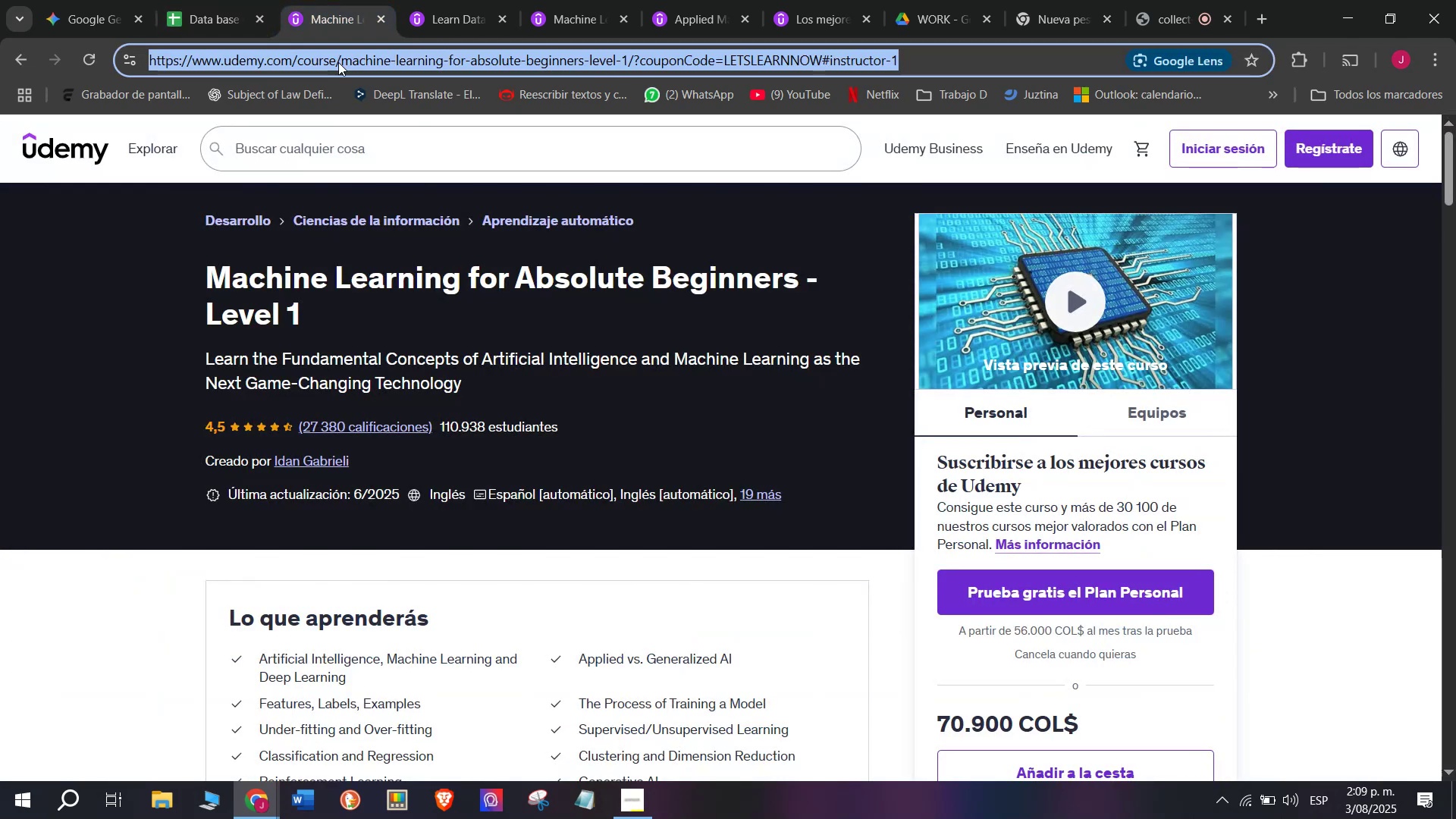 
key(Control+ControlLeft)
 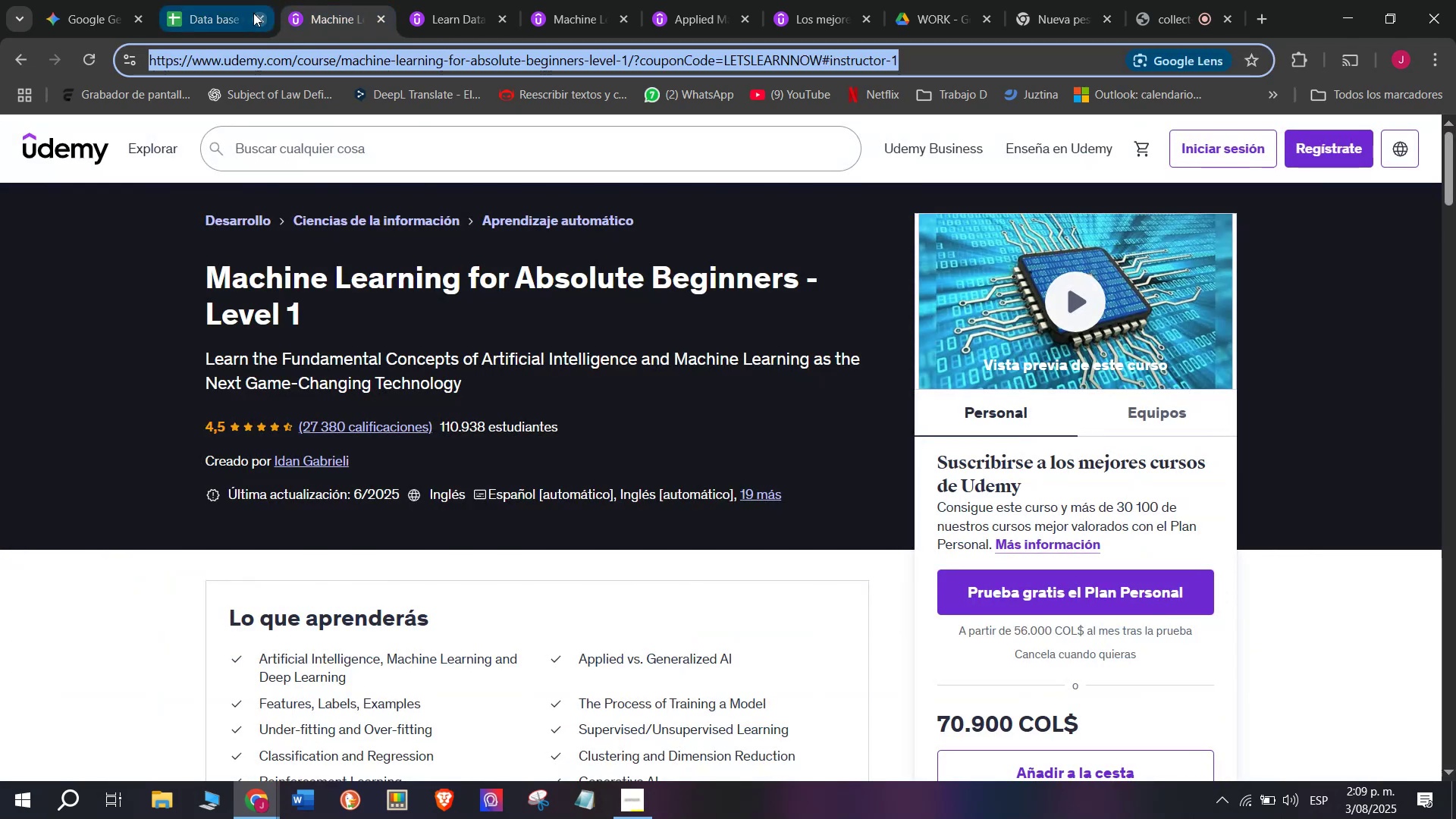 
key(Control+C)
 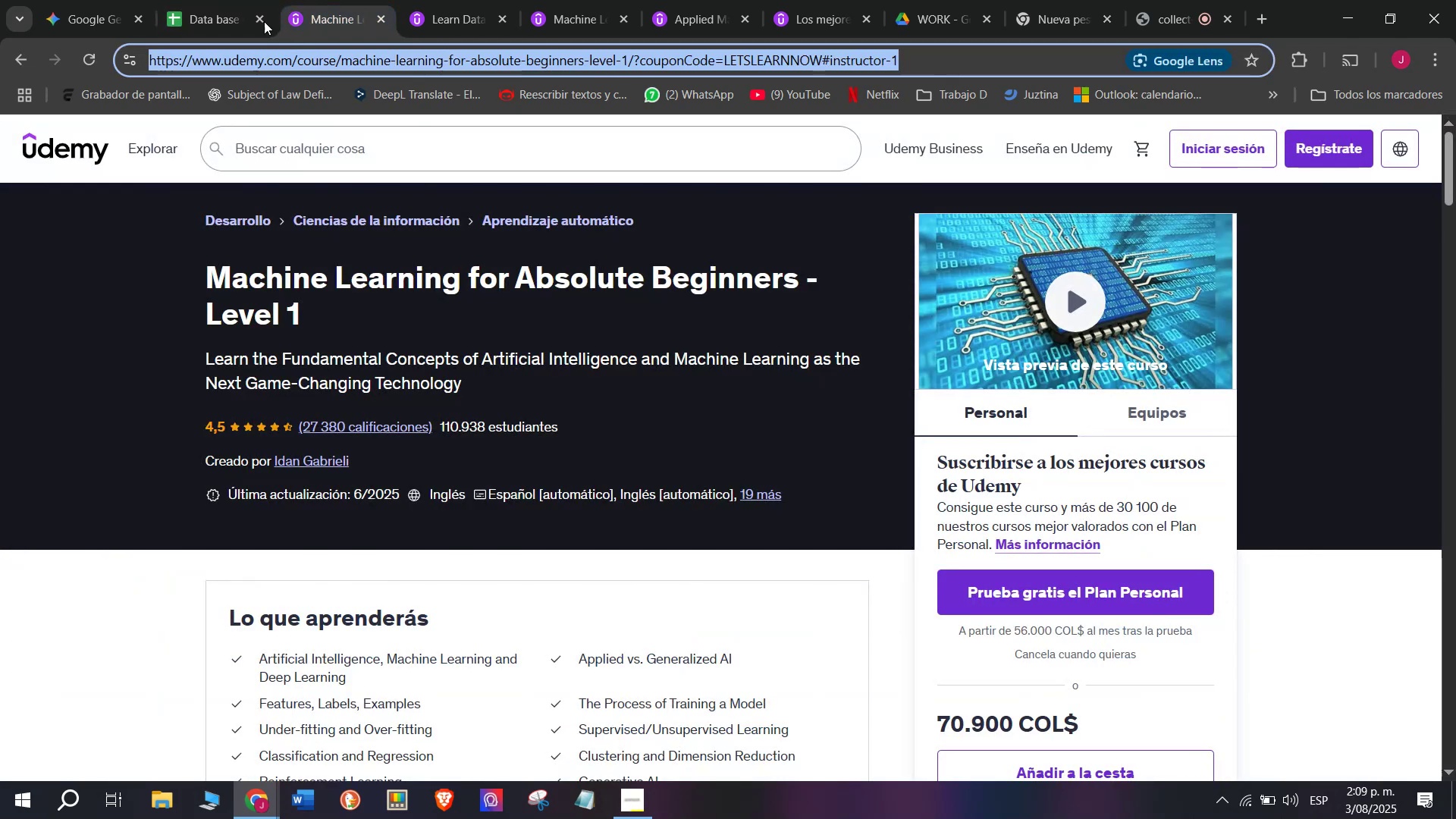 
key(Break)
 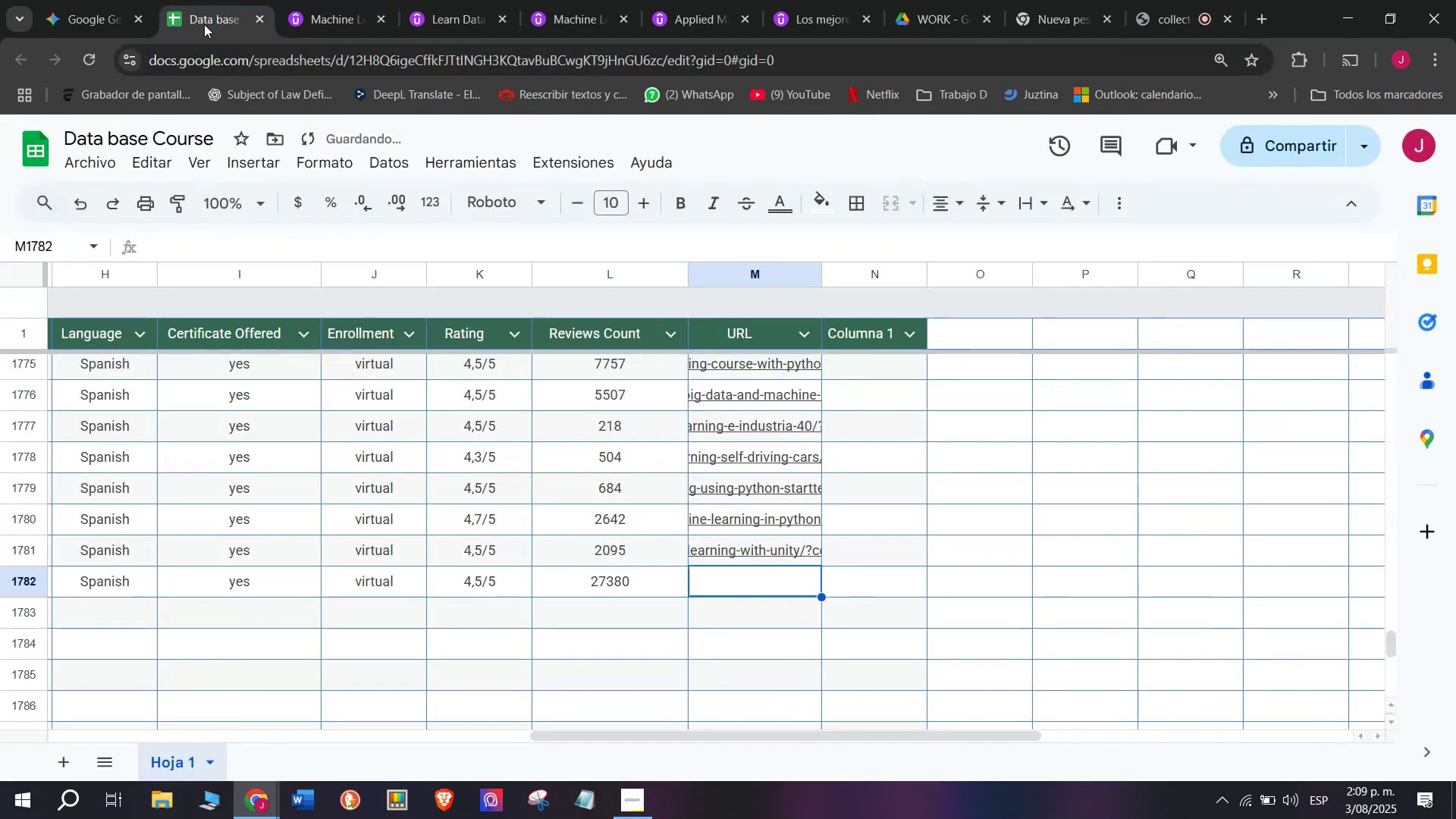 
key(Control+ControlLeft)
 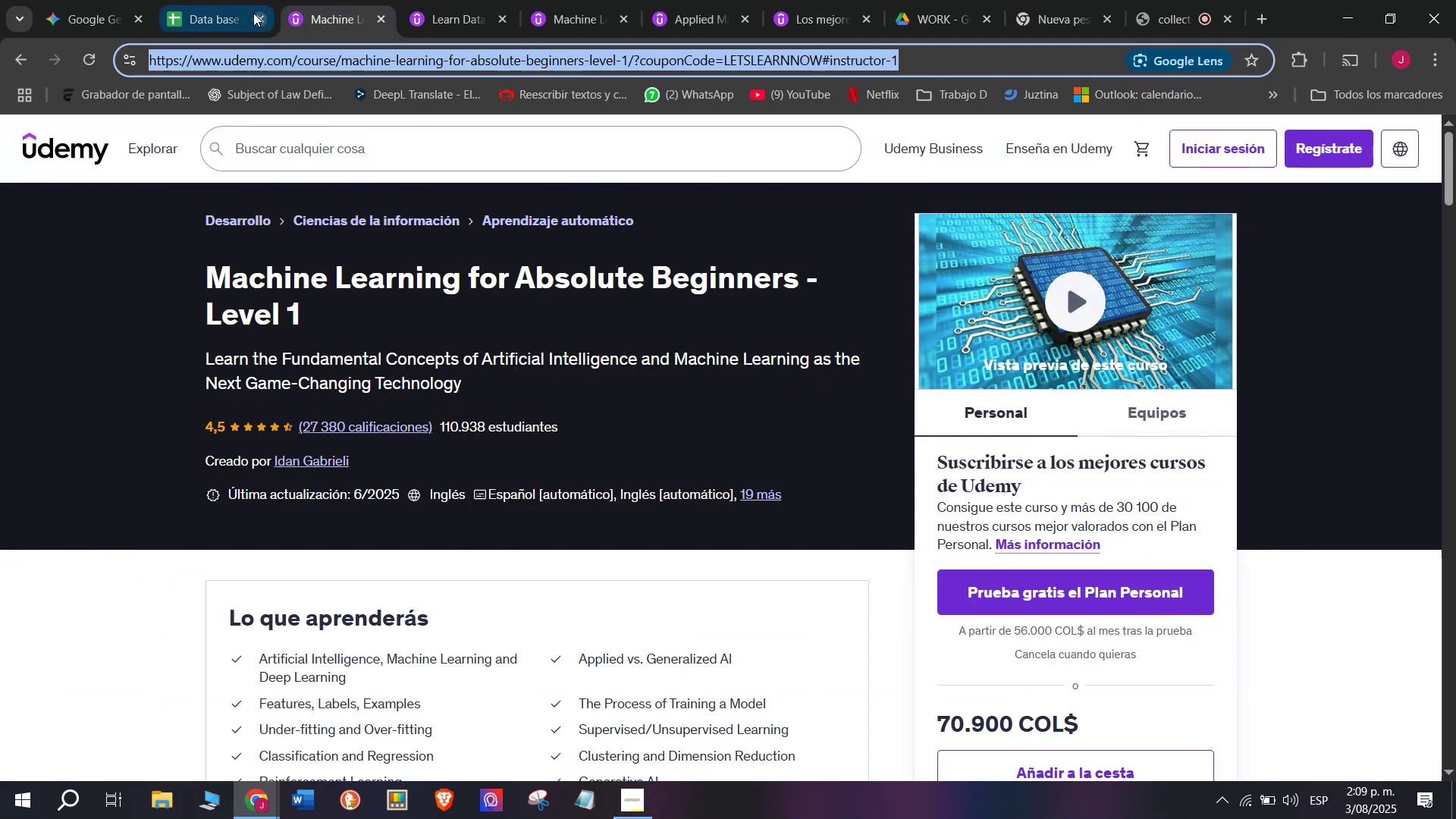 
key(Control+C)
 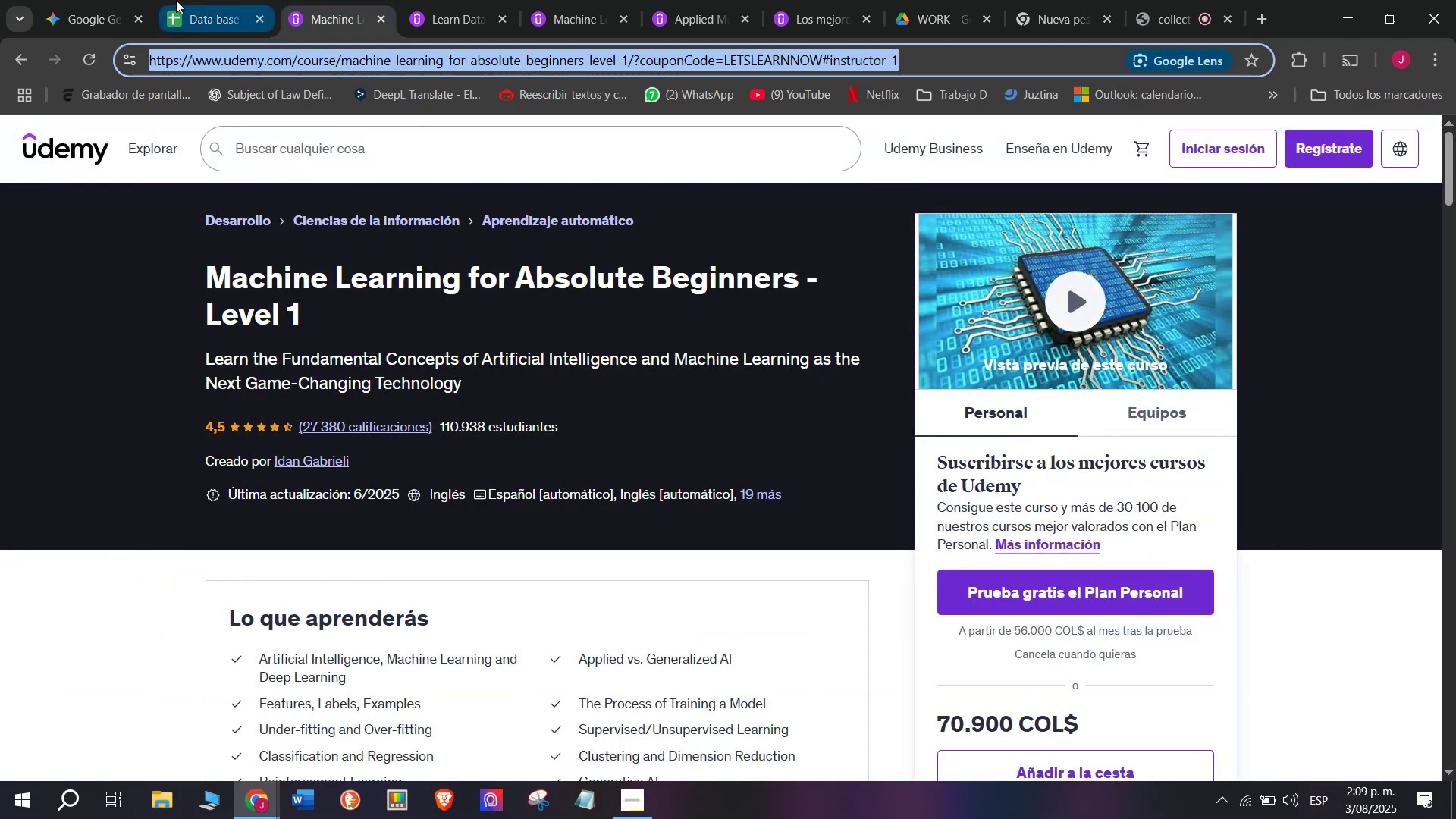 
left_click([176, 0])
 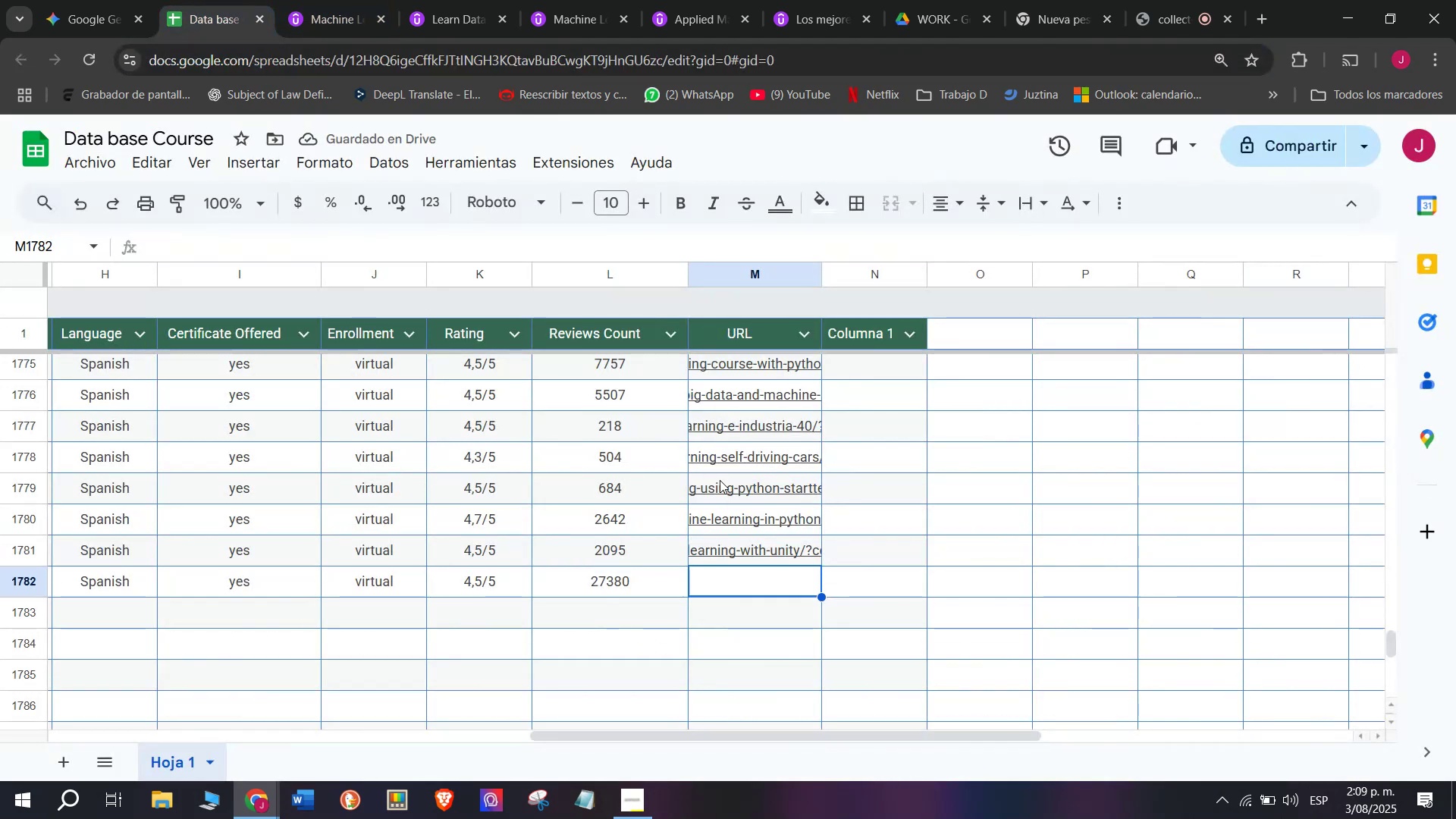 
key(Z)
 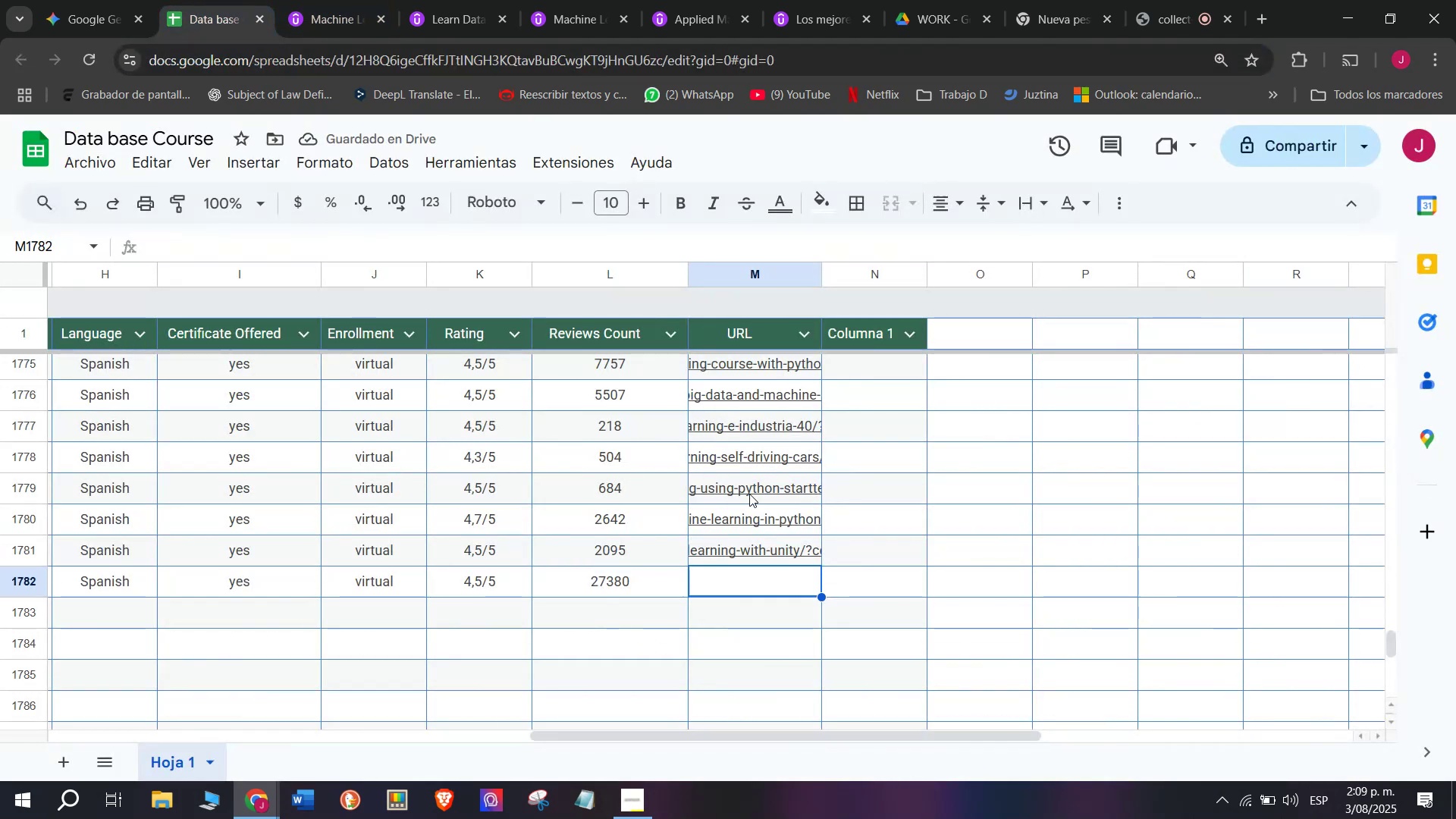 
key(Control+ControlLeft)
 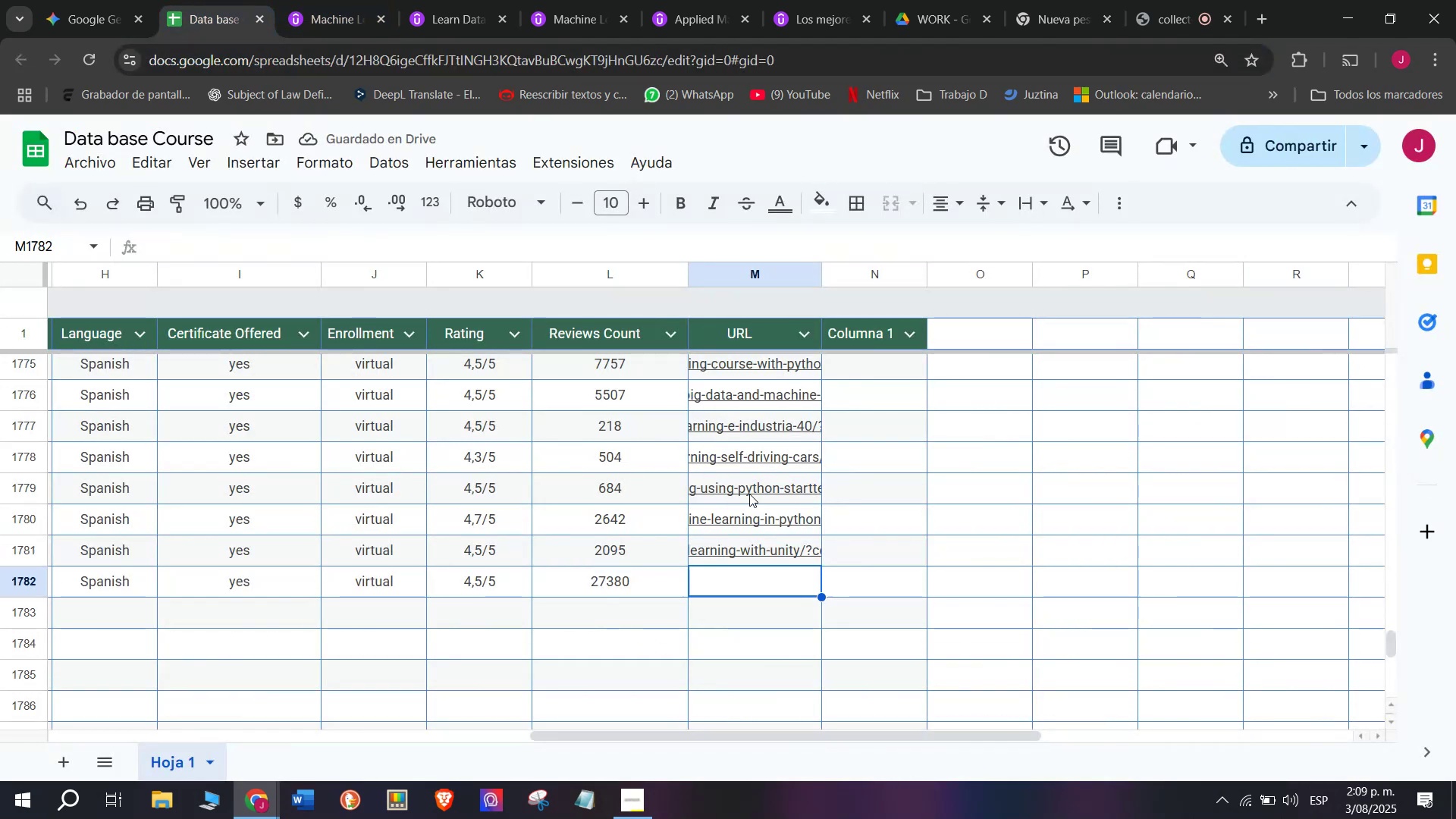 
key(Control+V)
 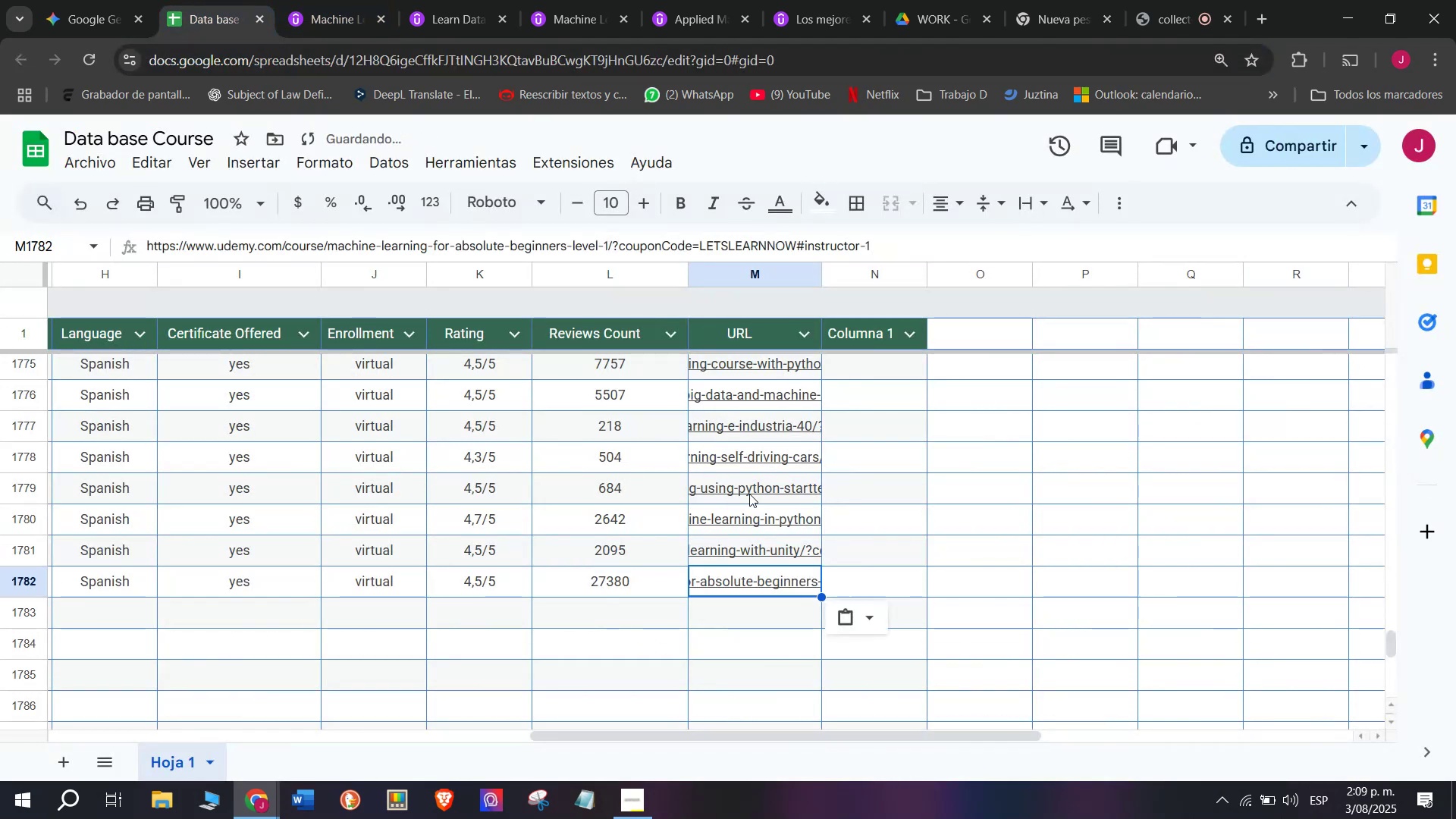 
scroll: coordinate [353, 544], scroll_direction: up, amount: 3.0
 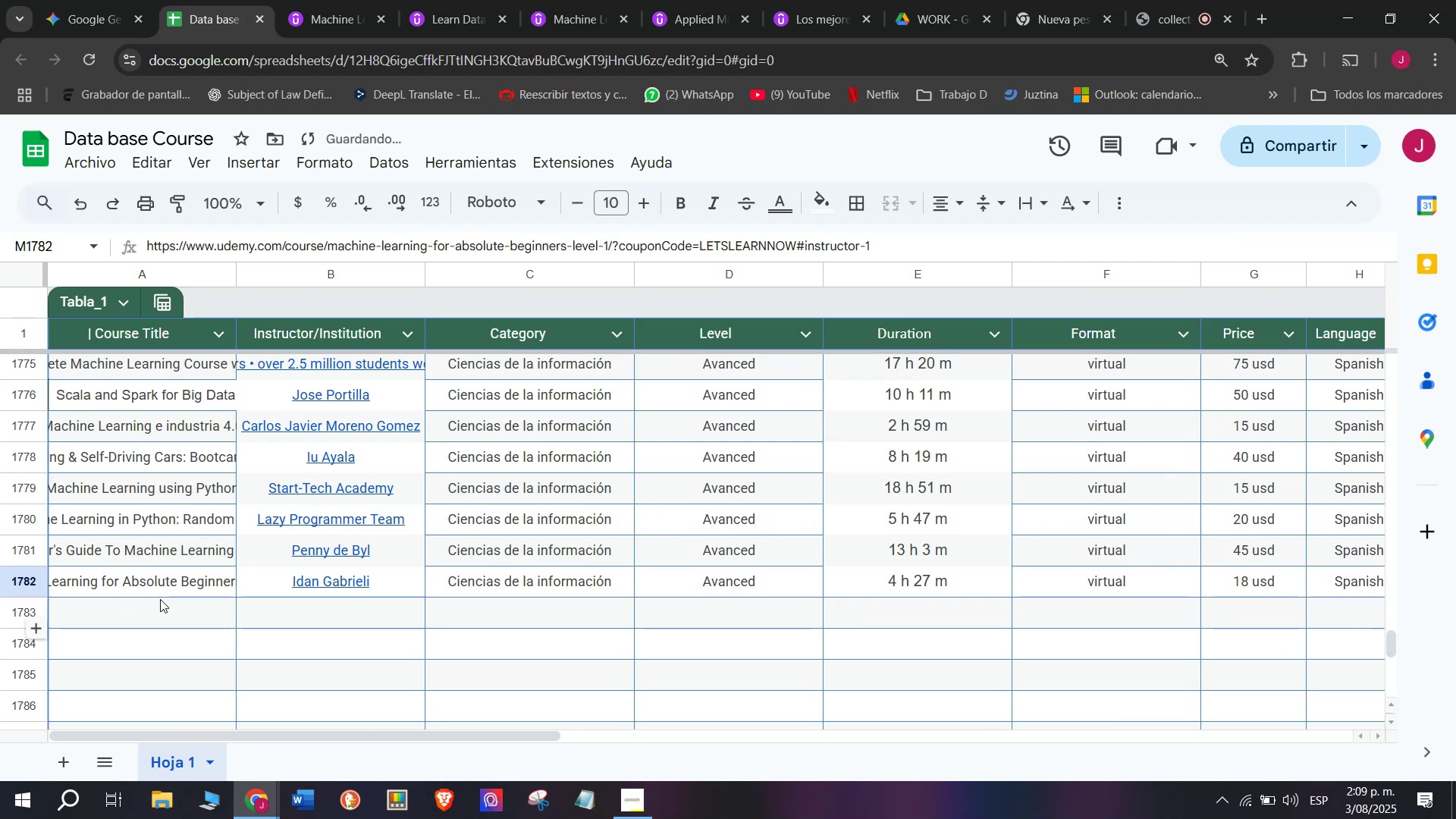 
left_click([160, 599])
 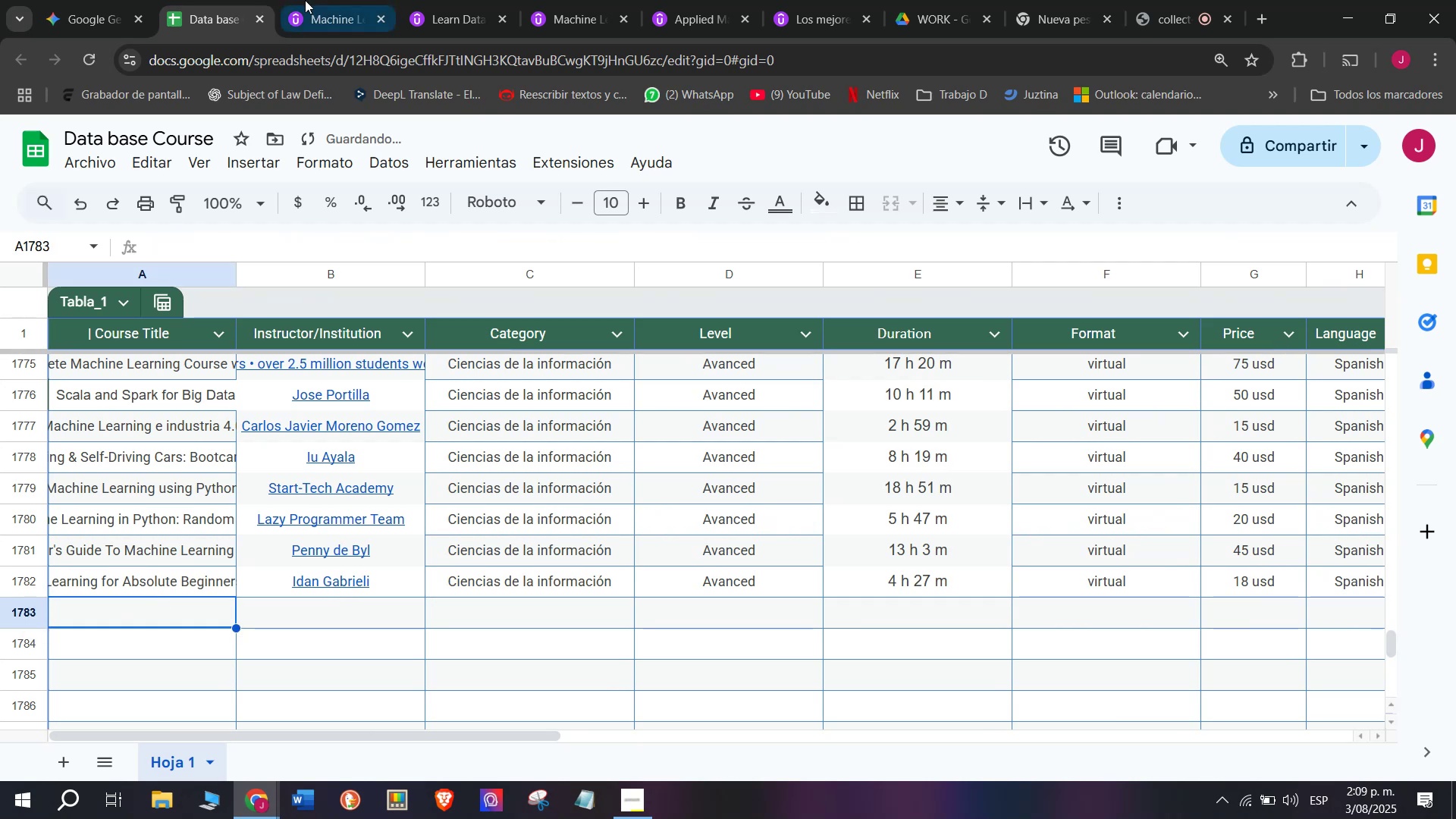 
left_click([313, 0])
 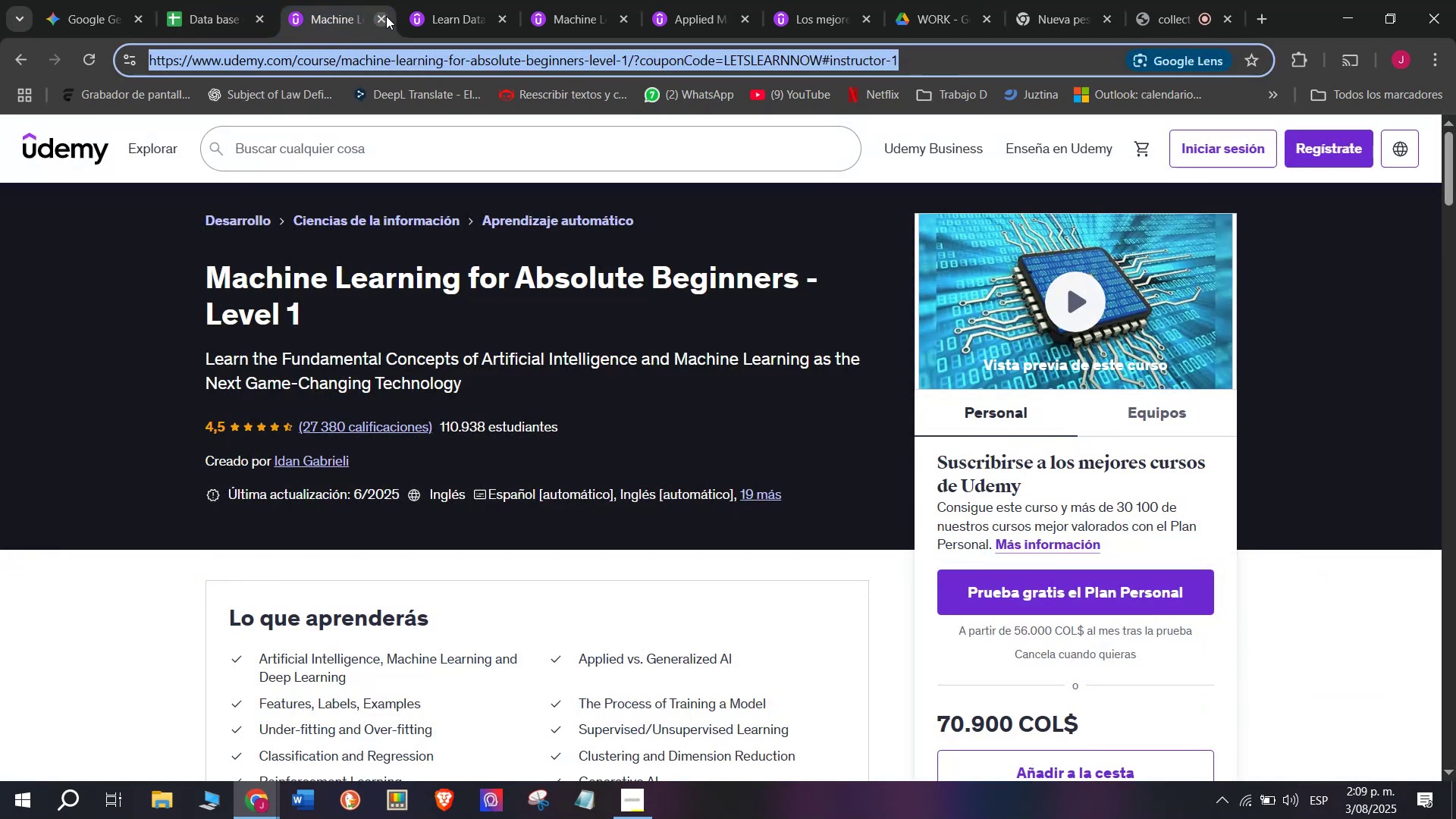 
left_click([382, 17])
 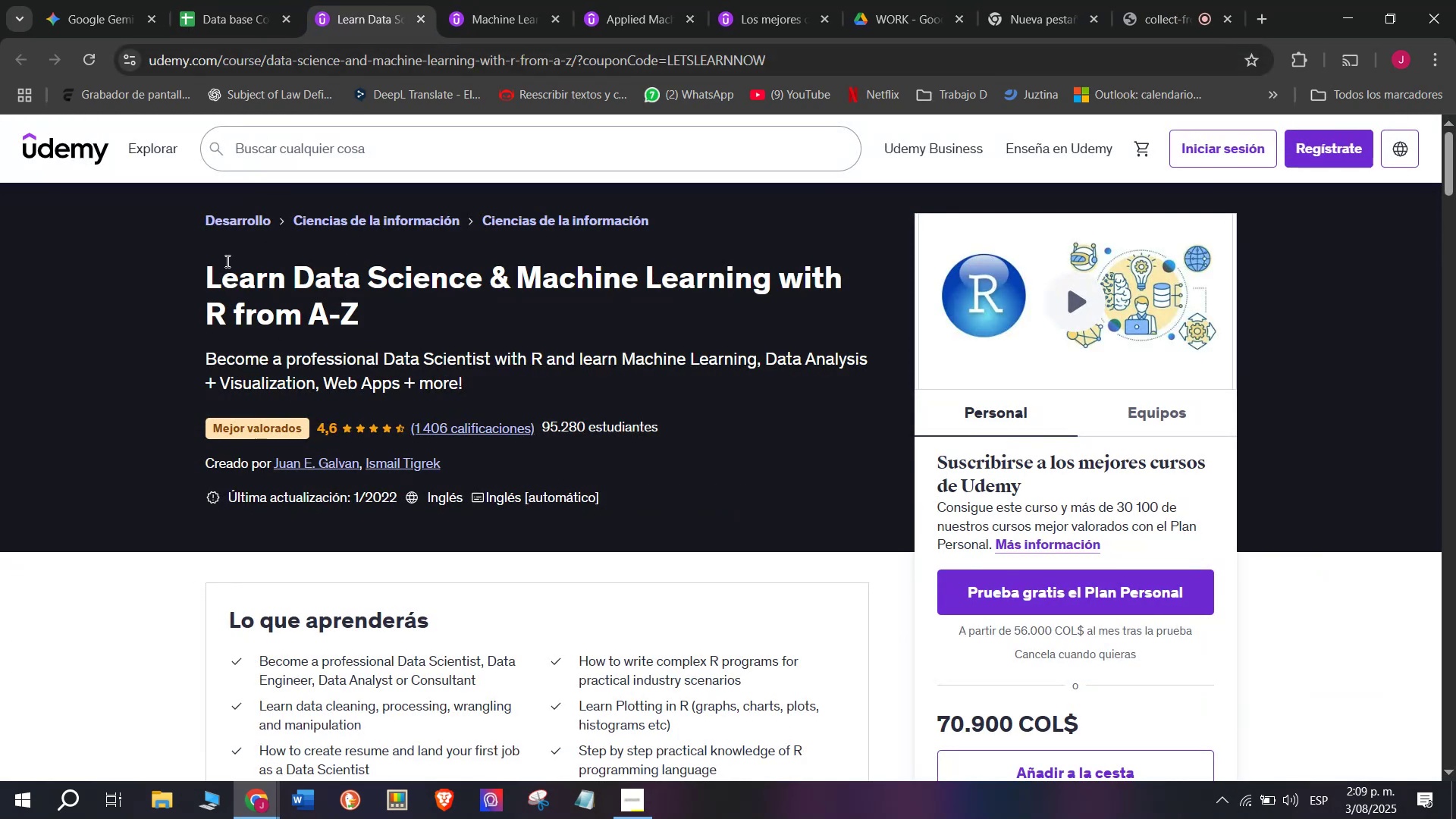 
left_click_drag(start_coordinate=[187, 265], to_coordinate=[404, 313])
 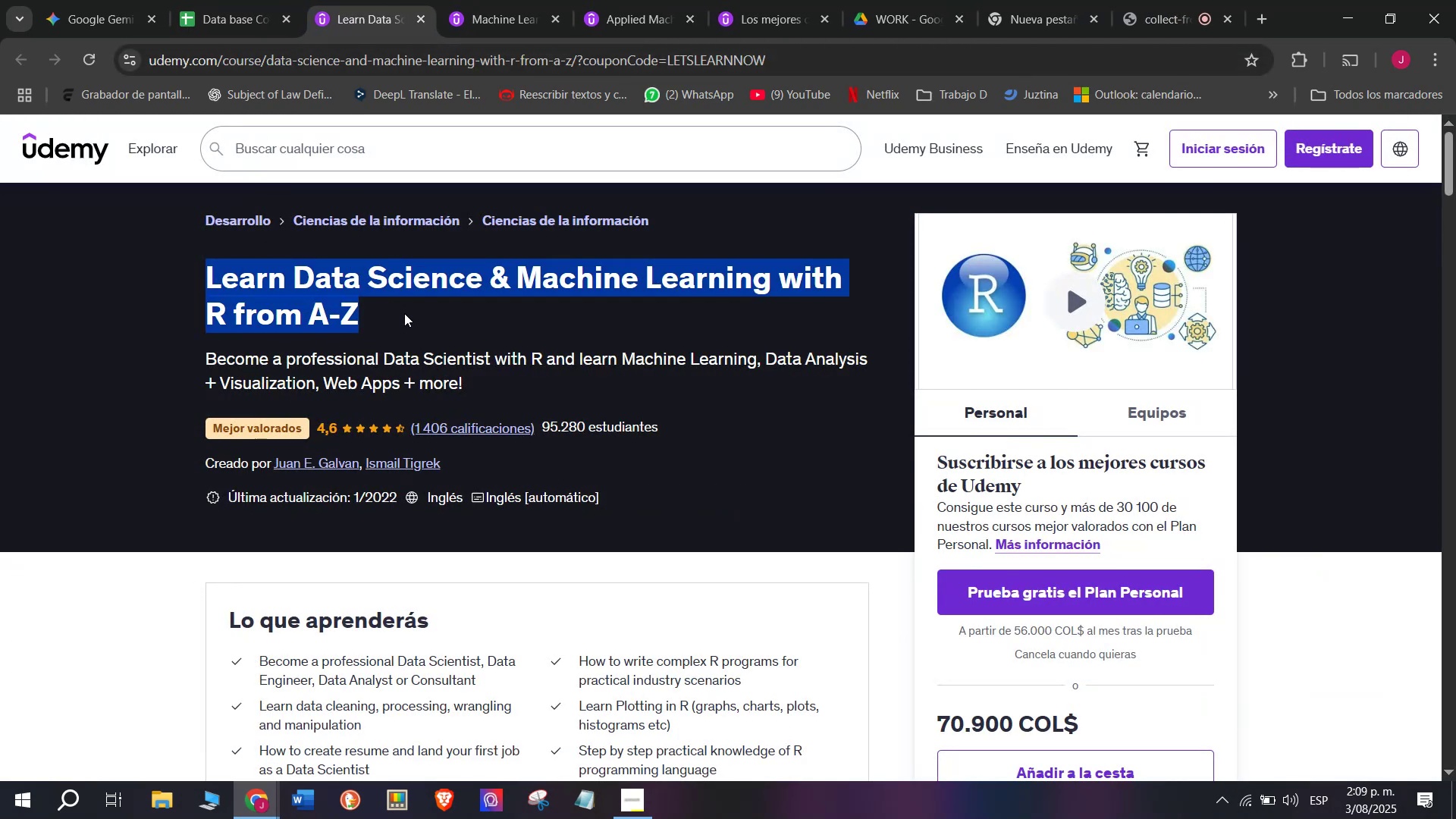 
key(Break)
 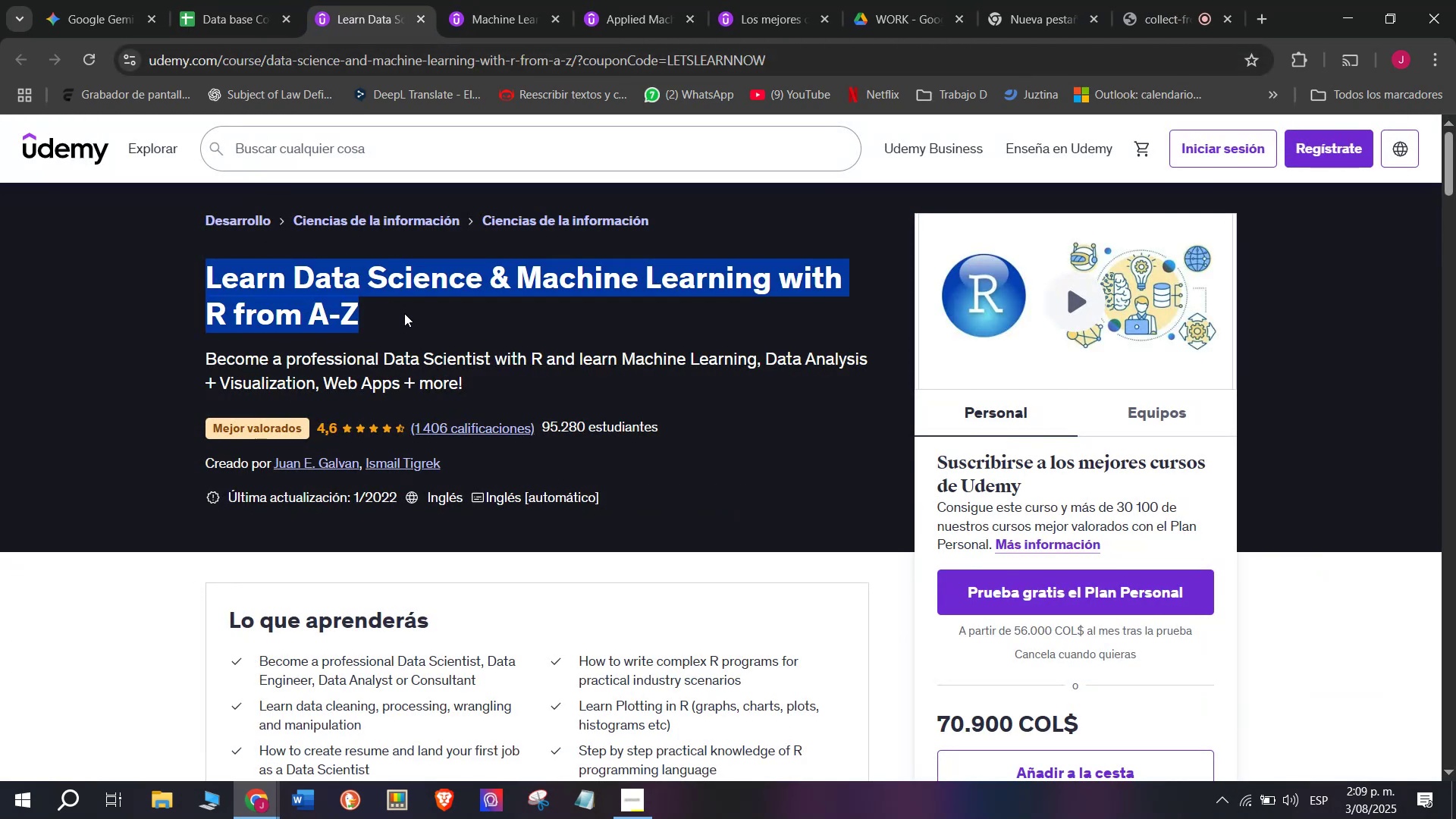 
key(Control+ControlLeft)
 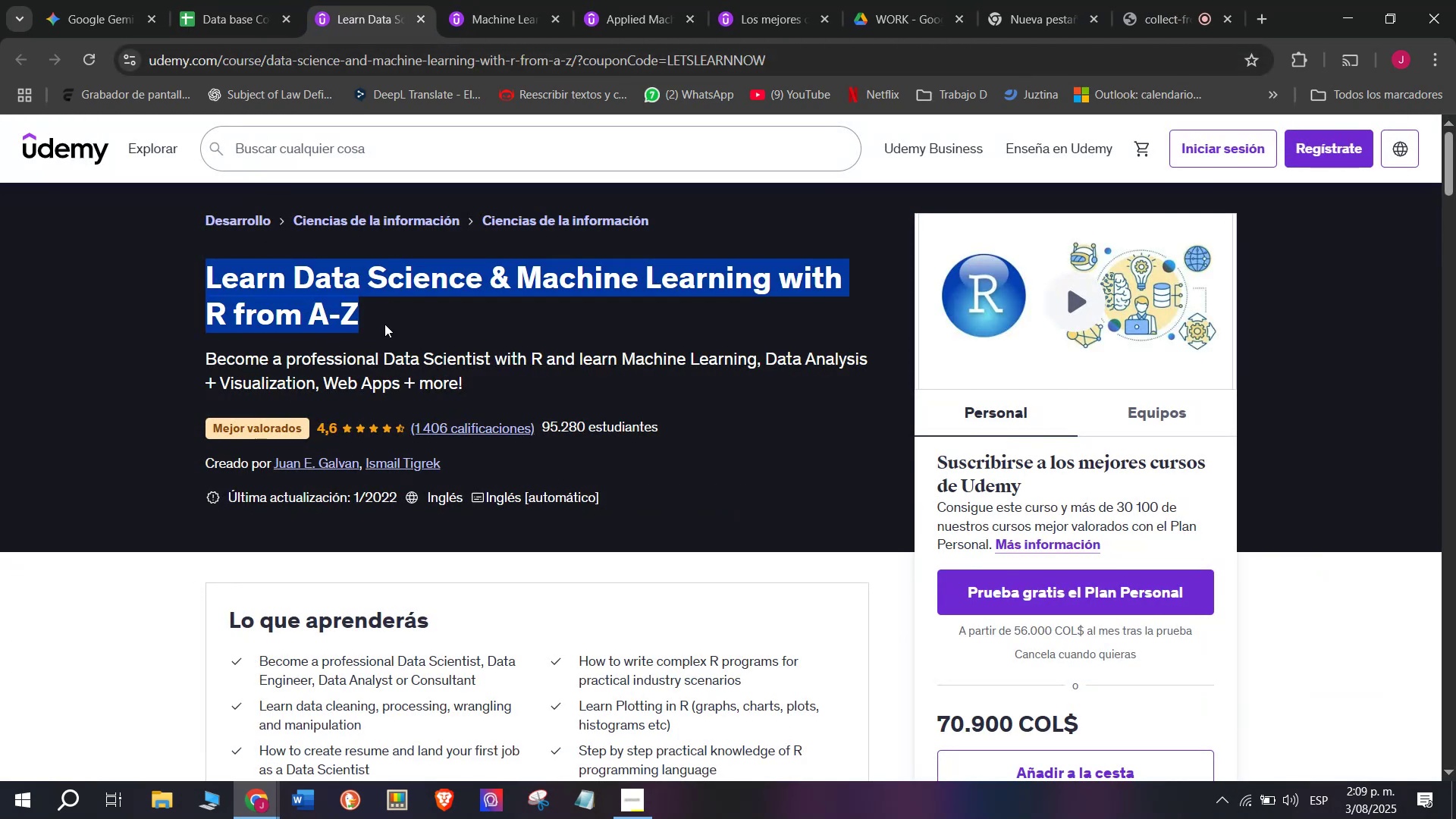 
key(Control+C)
 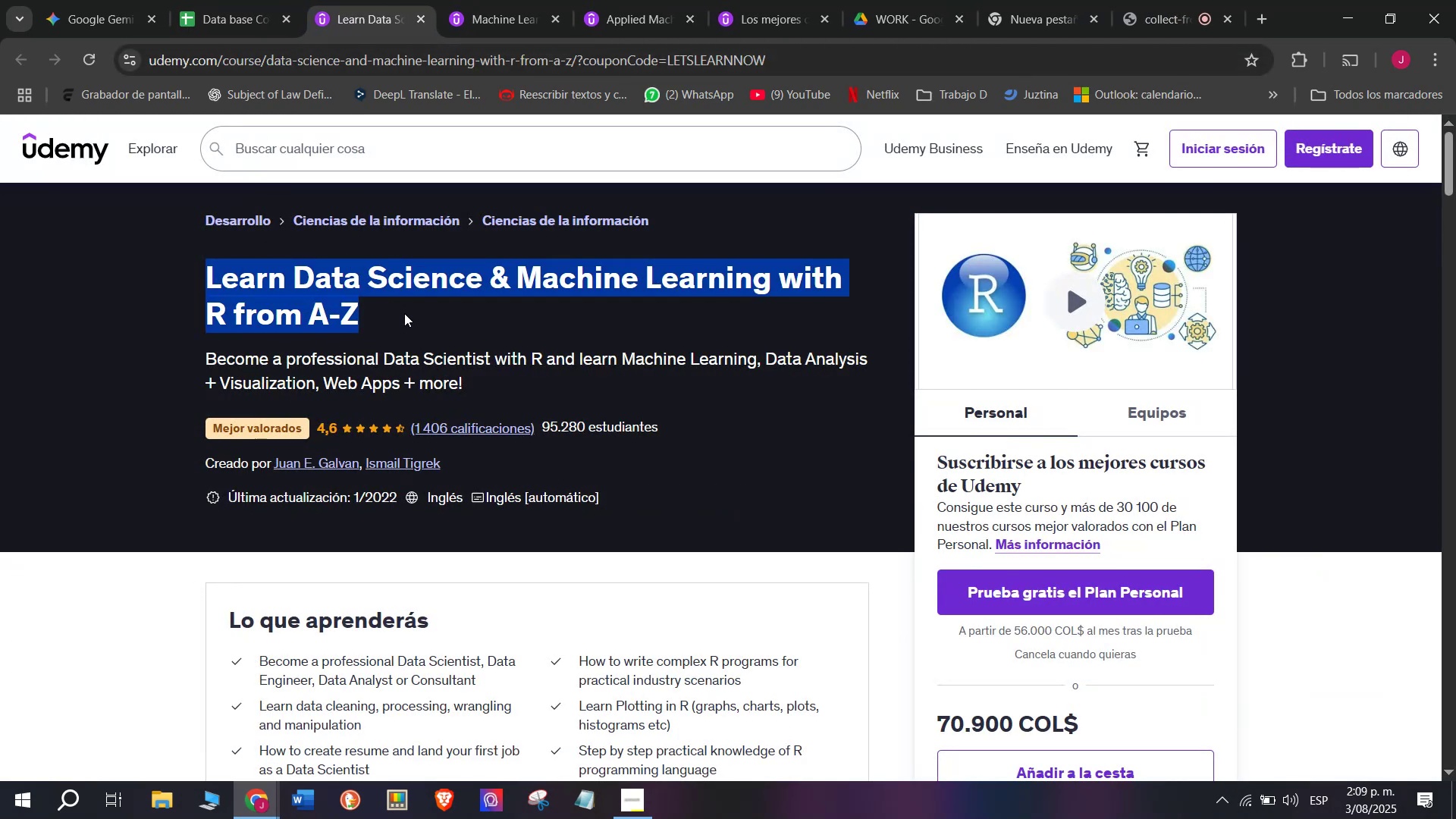 
key(Control+ControlLeft)
 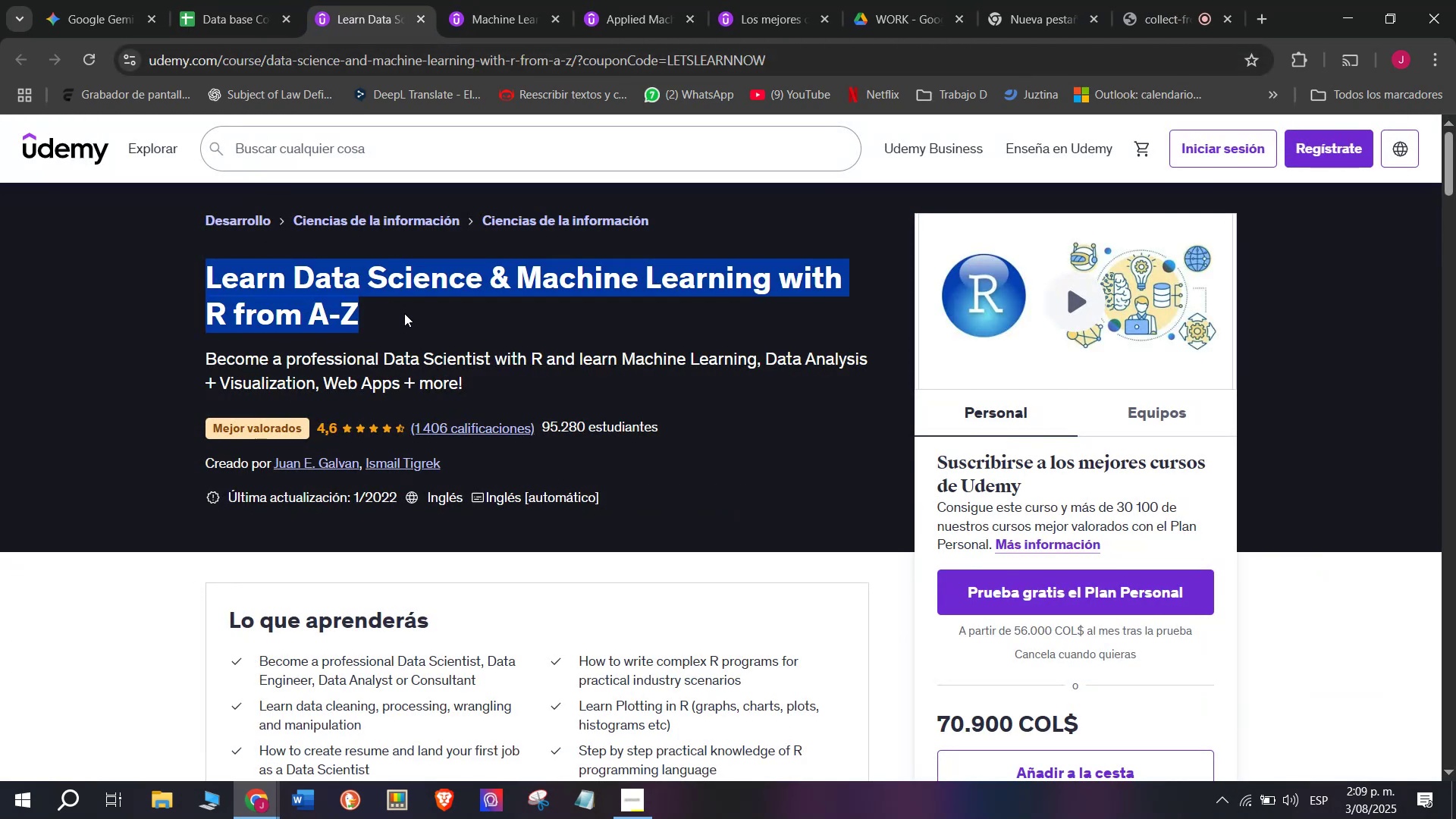 
key(Break)
 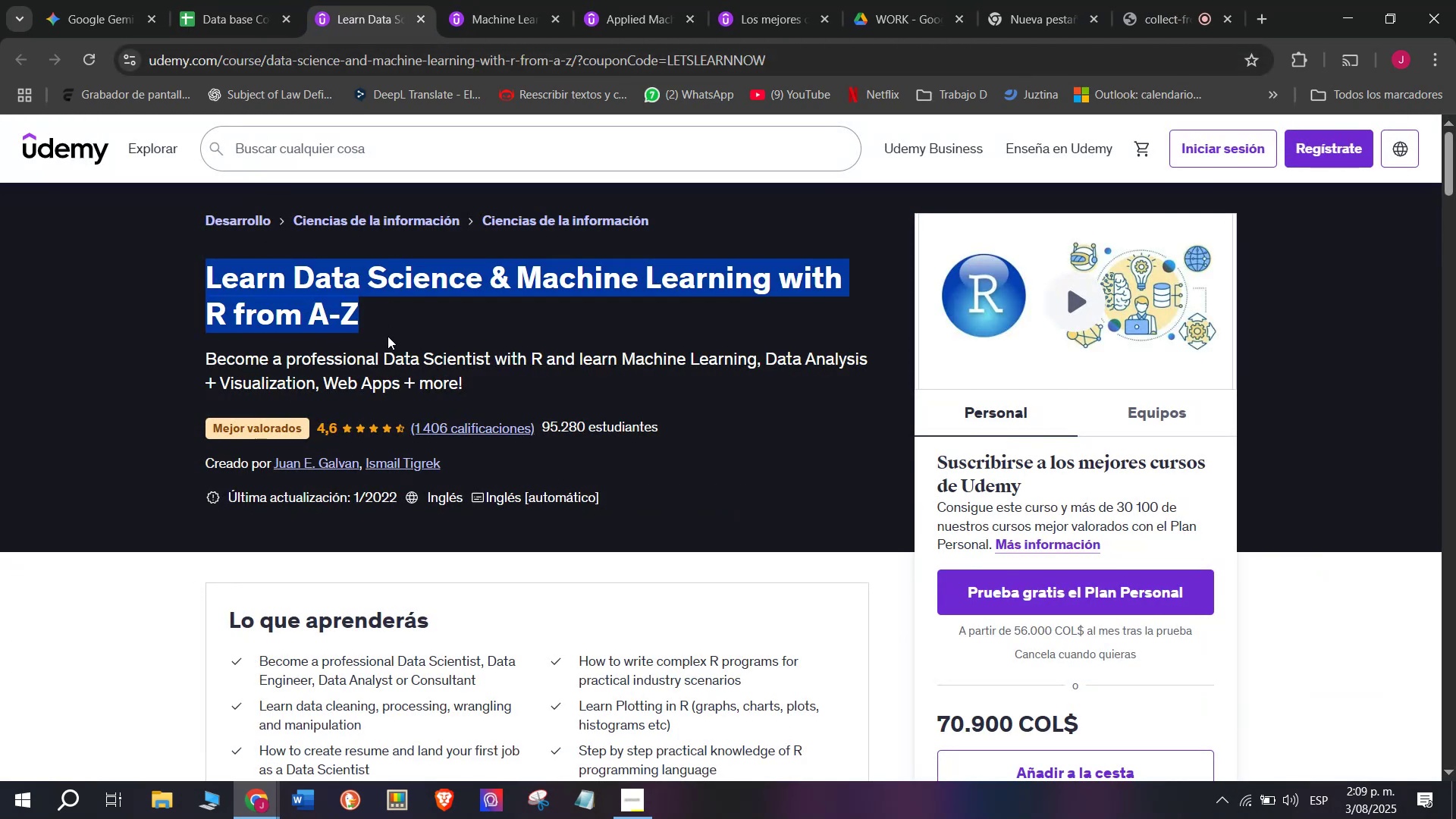 
key(Control+C)
 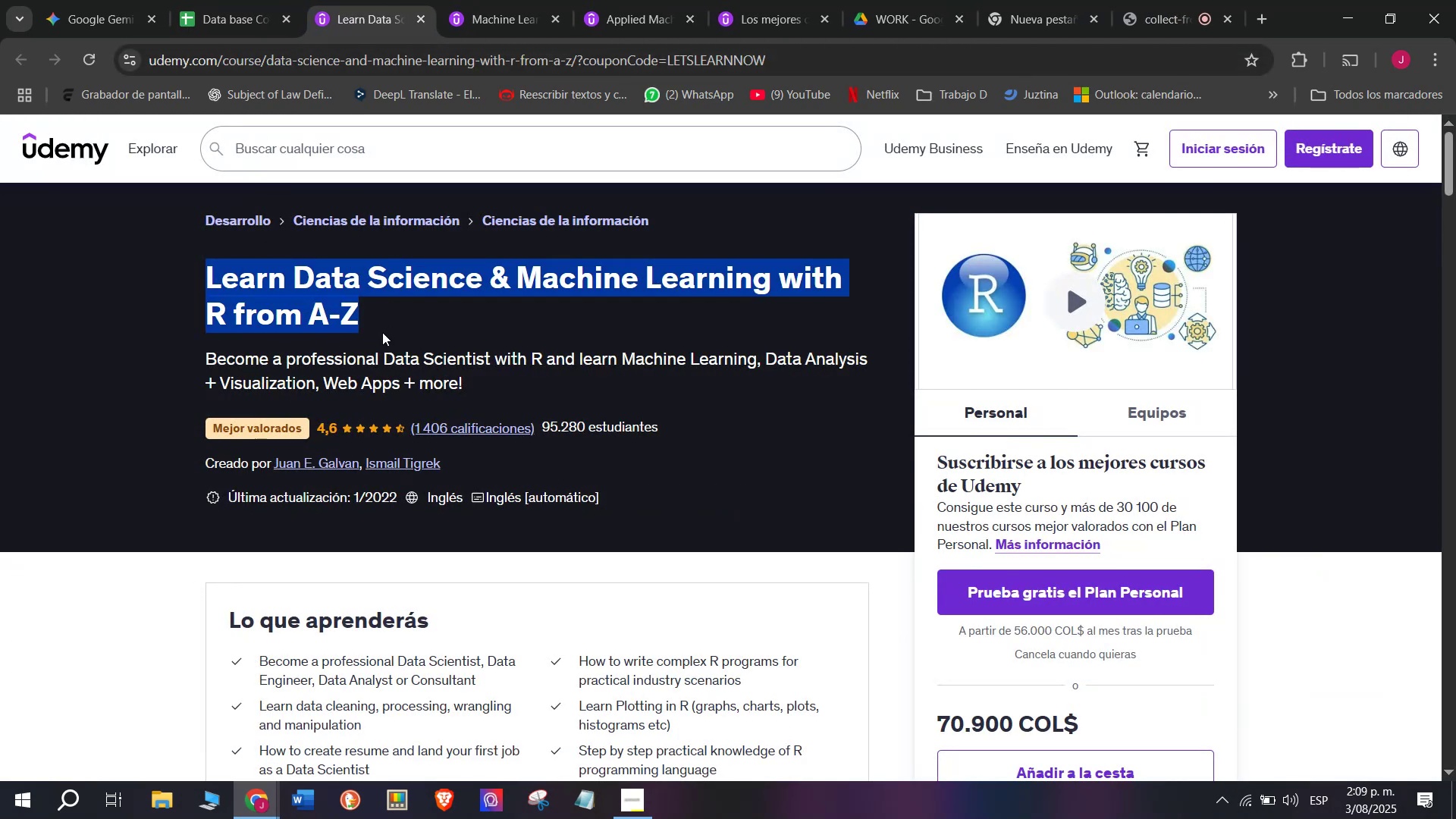 
key(Control+ControlLeft)
 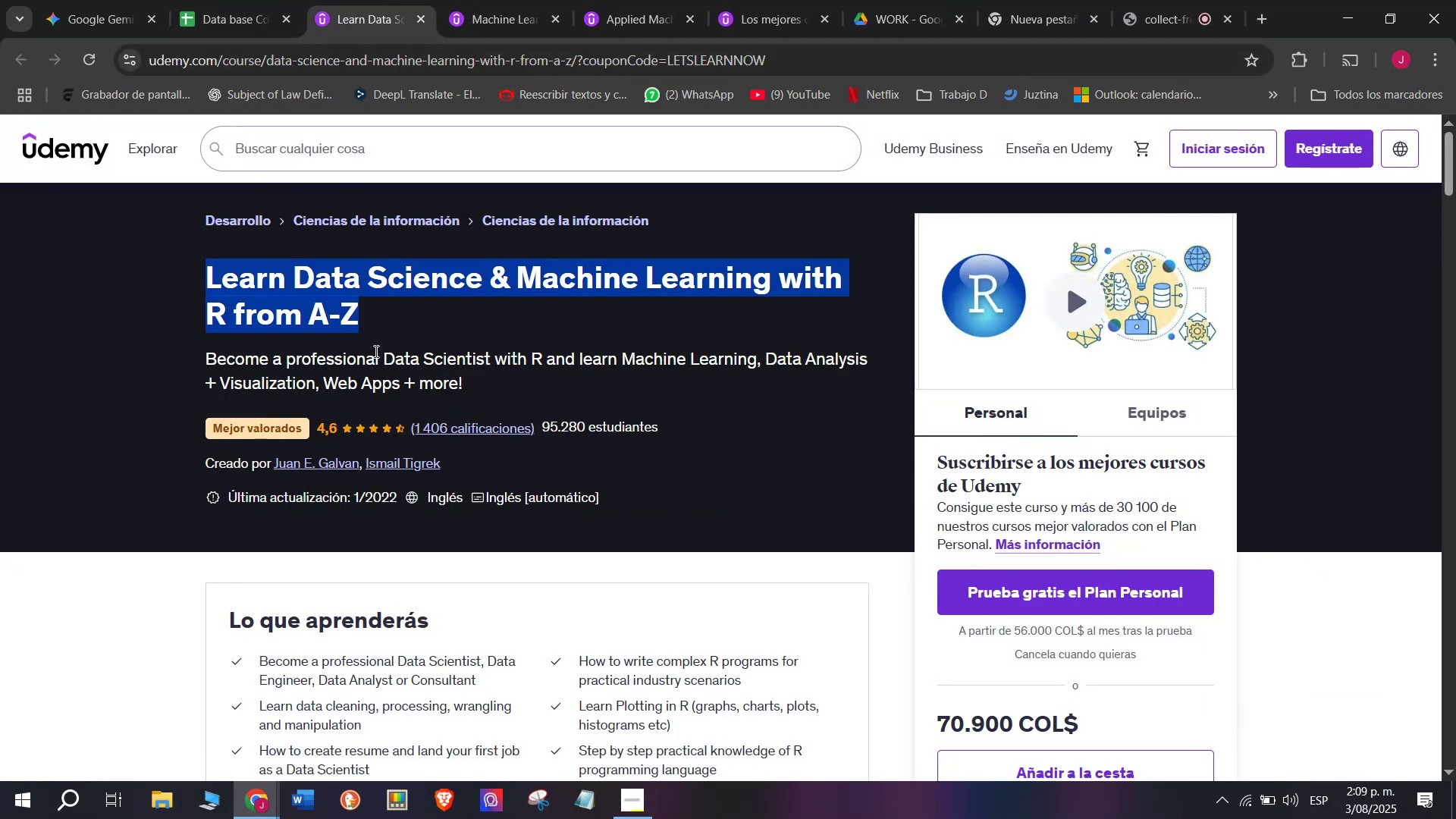 
key(Break)
 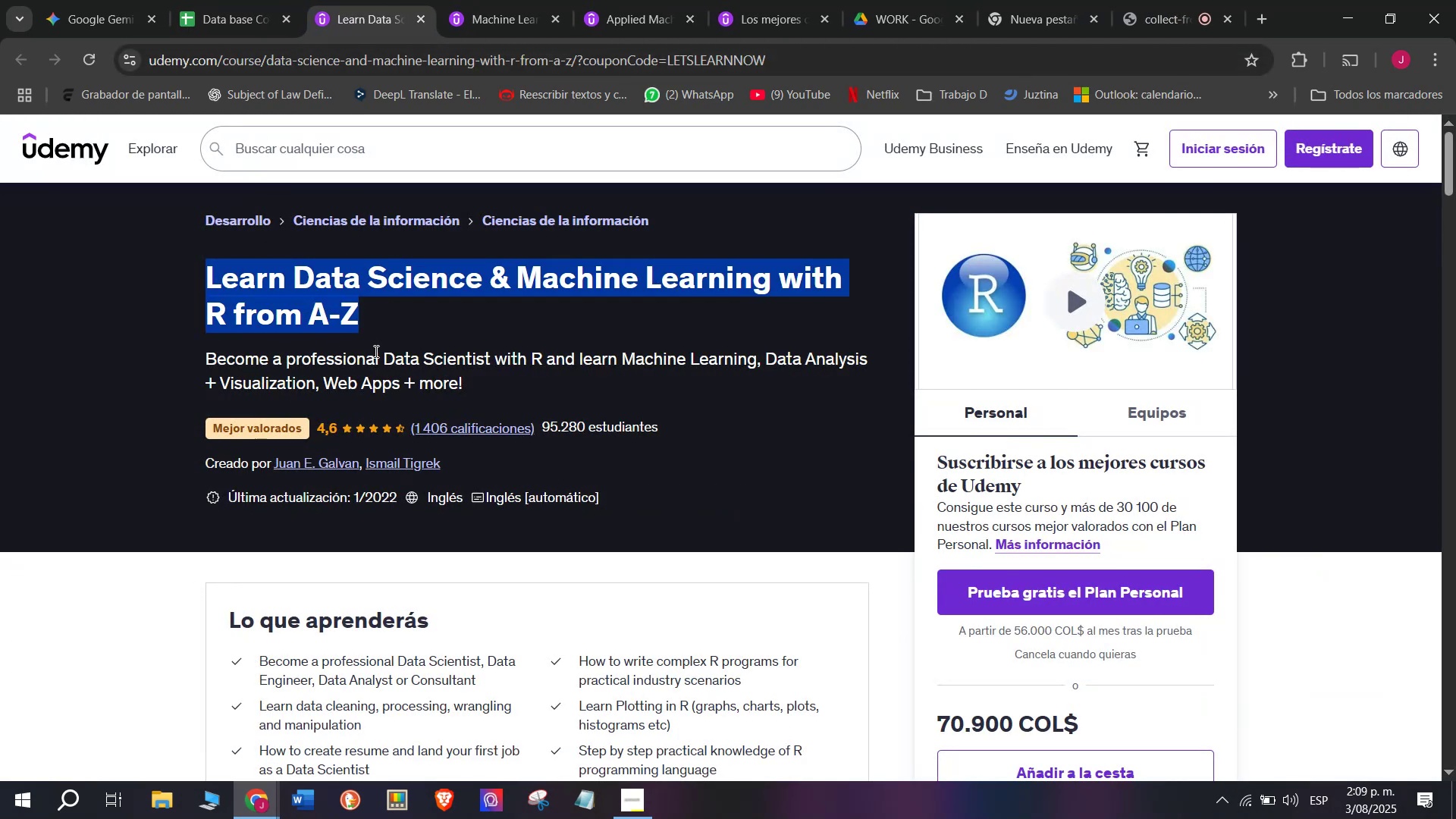 
key(Control+C)
 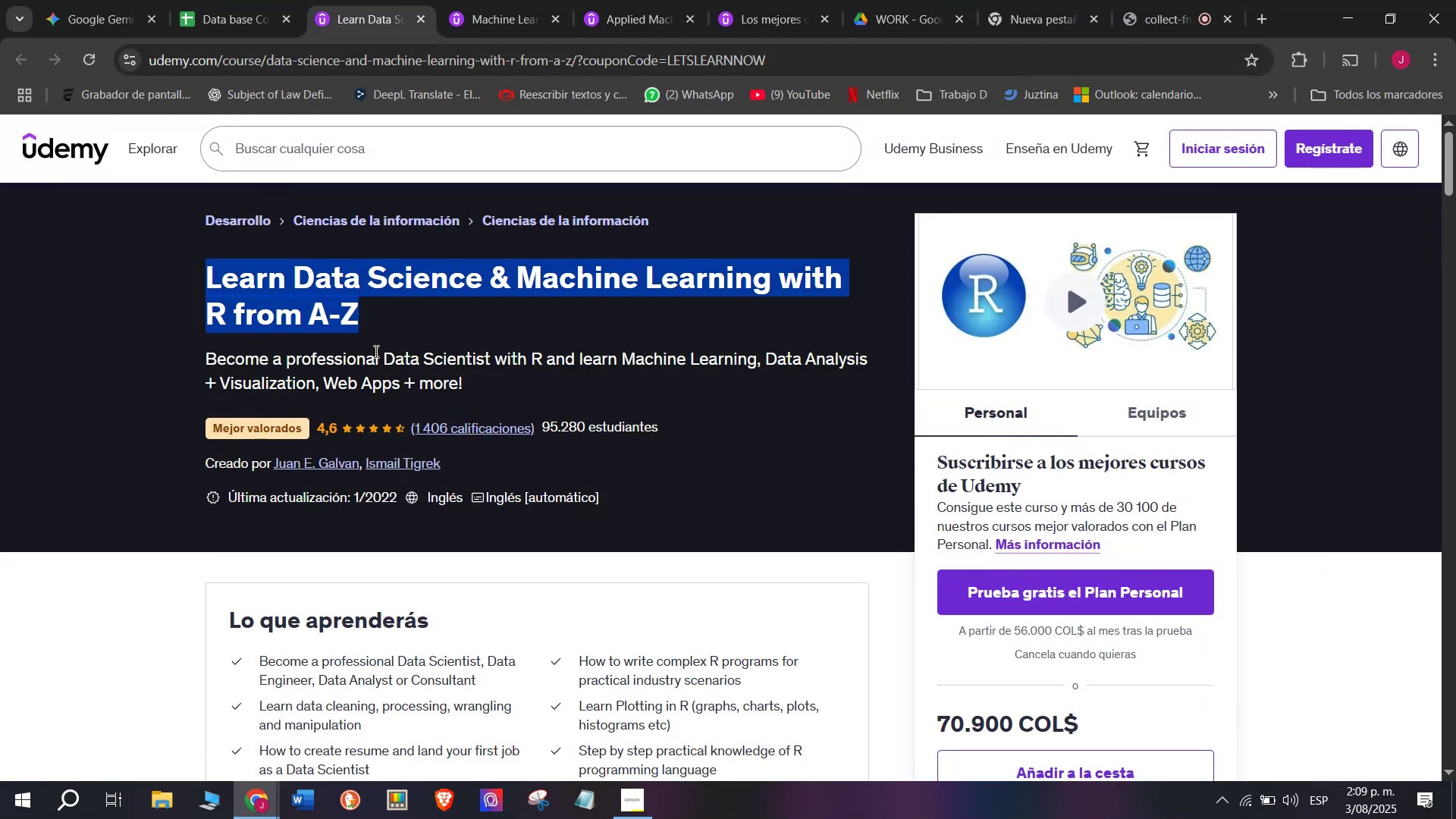 
key(Break)
 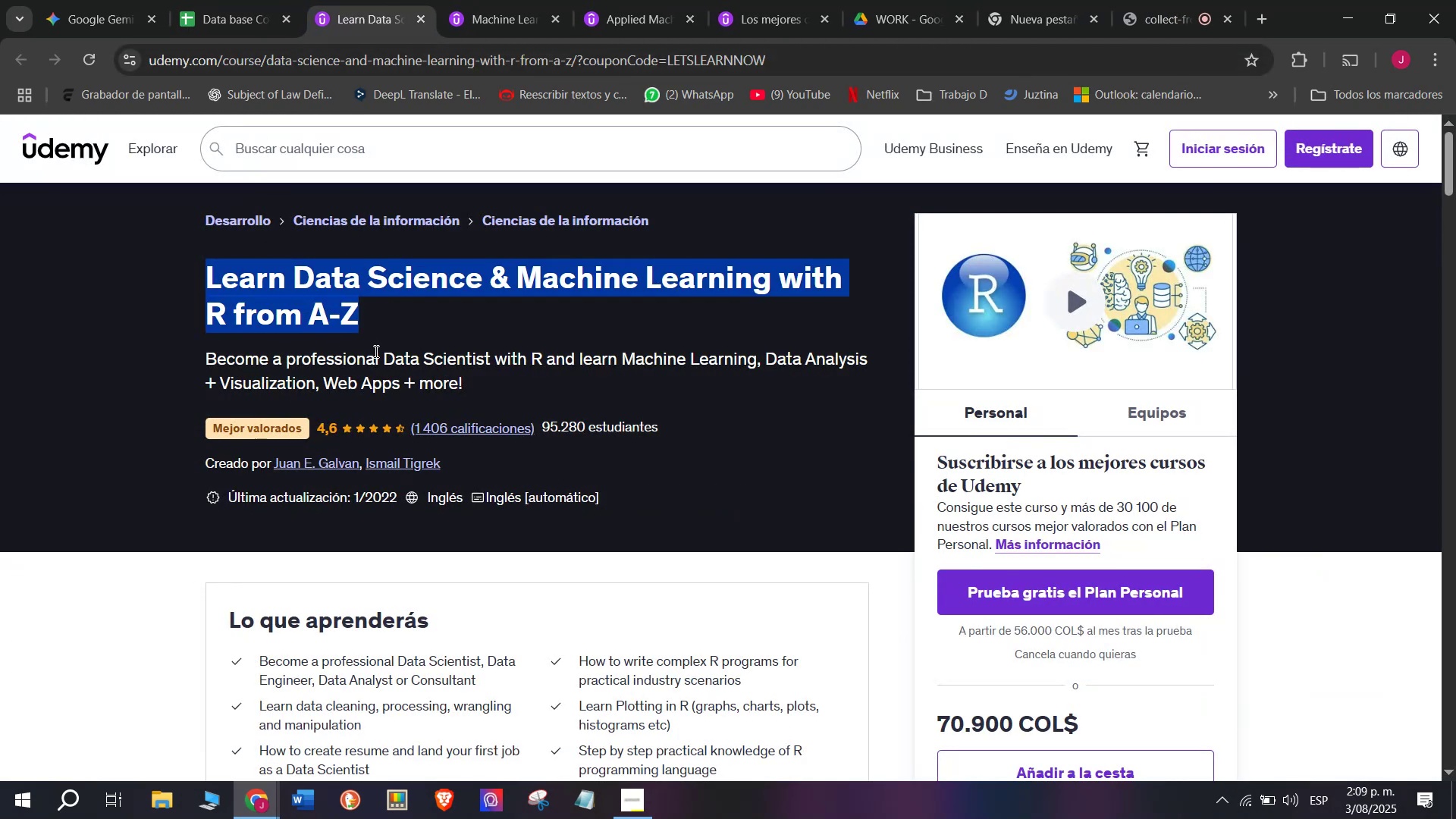 
key(Control+ControlLeft)
 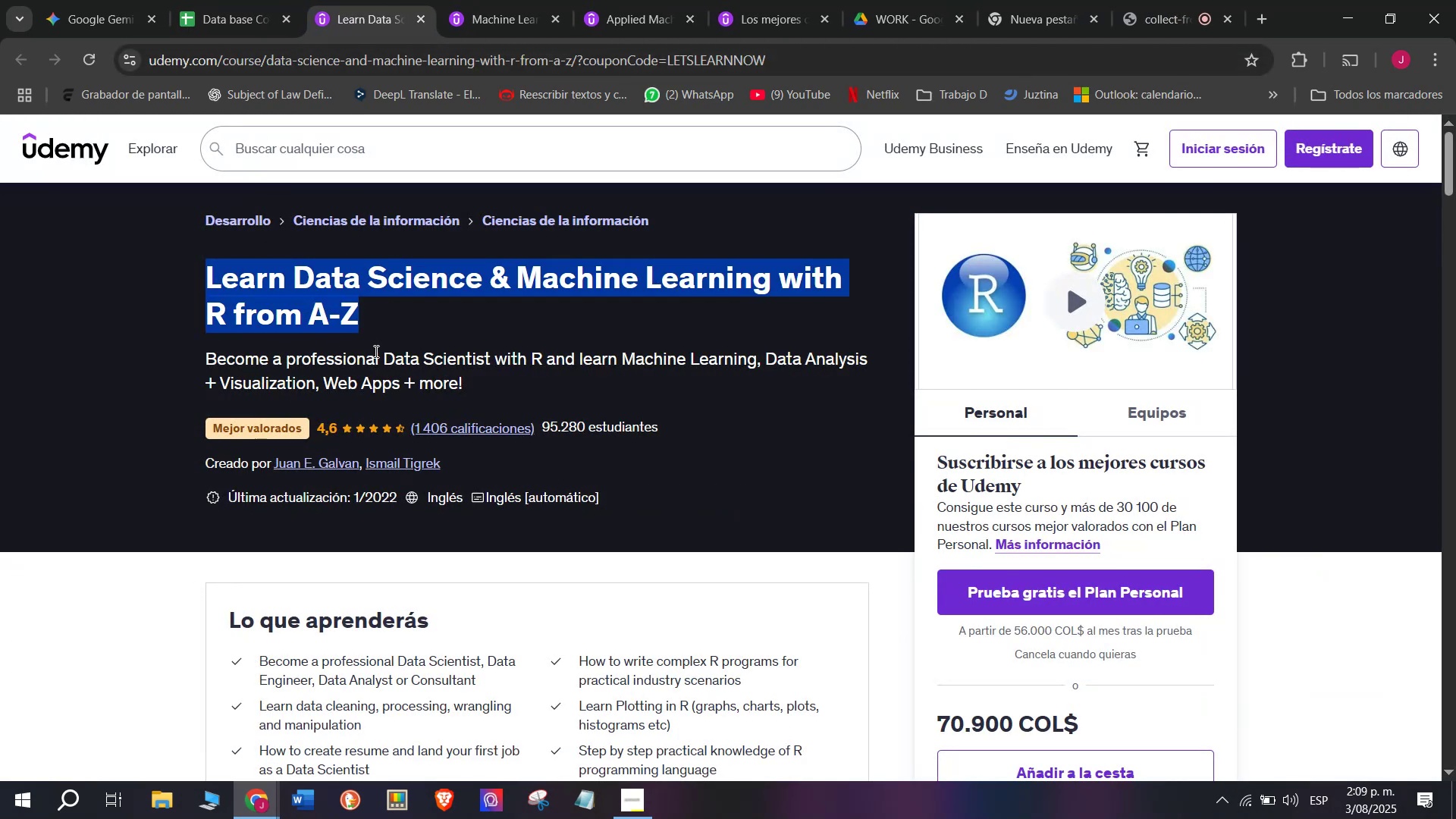 
key(Control+C)
 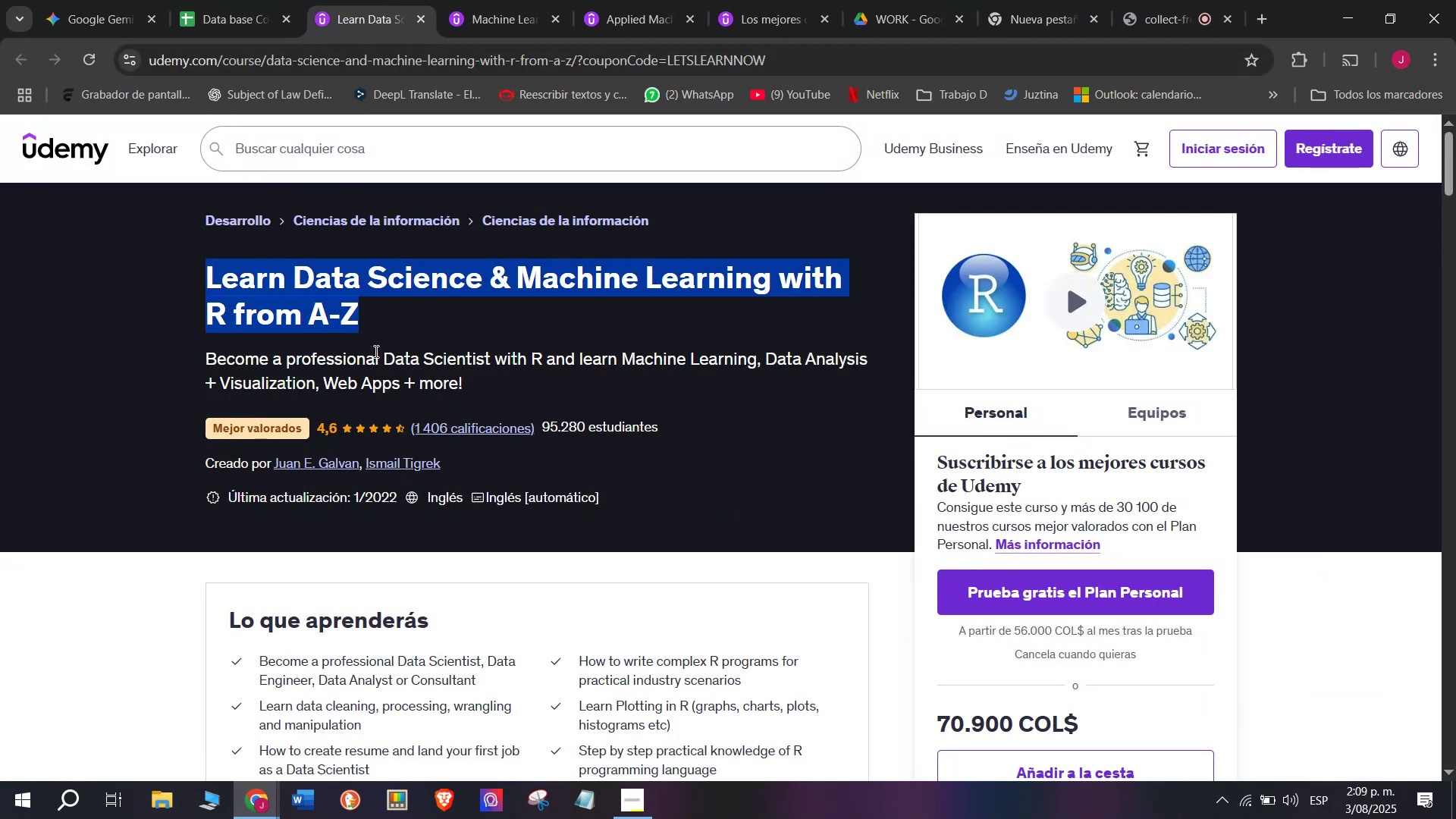 
key(Break)
 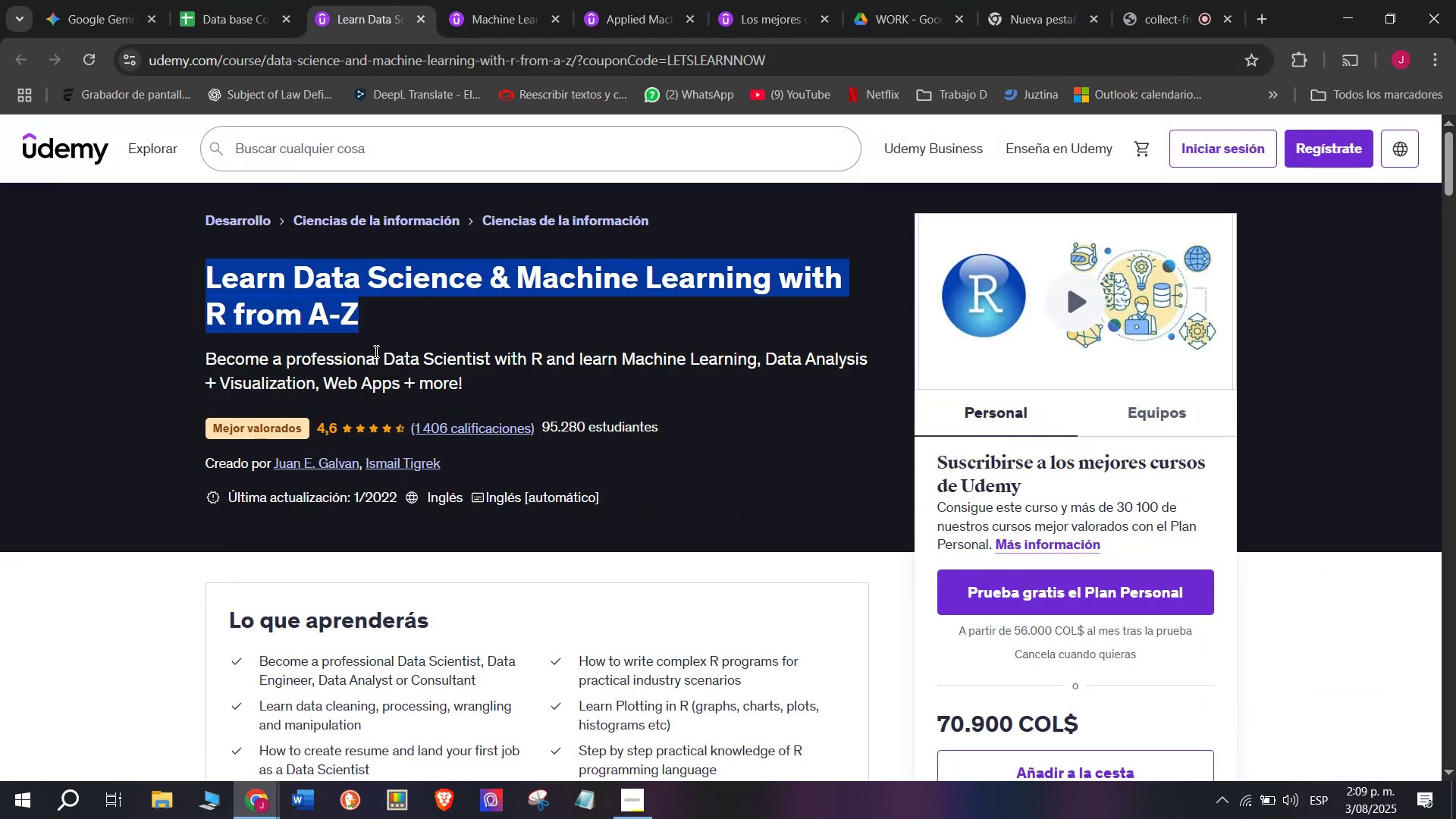 
key(Control+ControlLeft)
 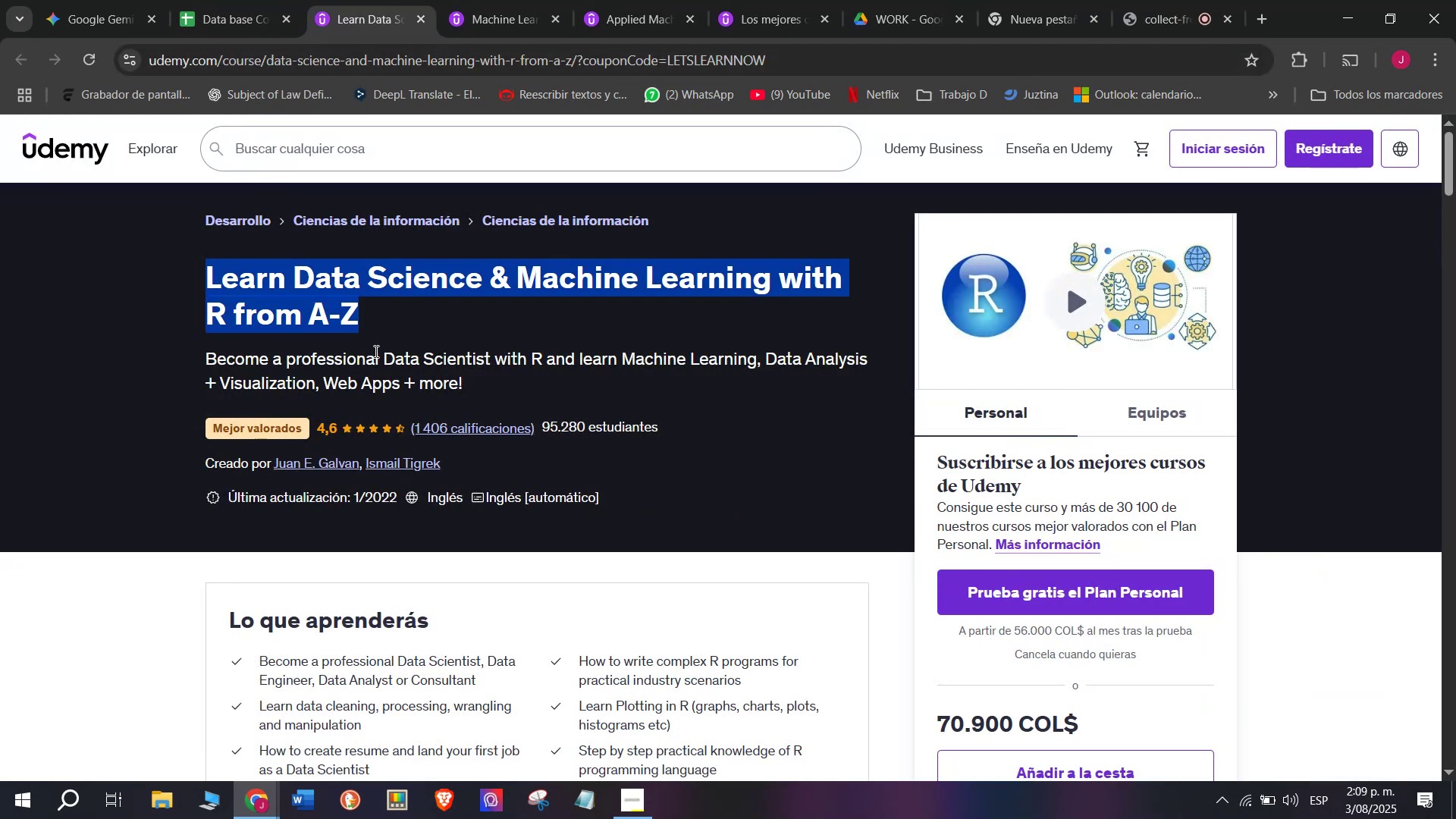 
key(Control+C)
 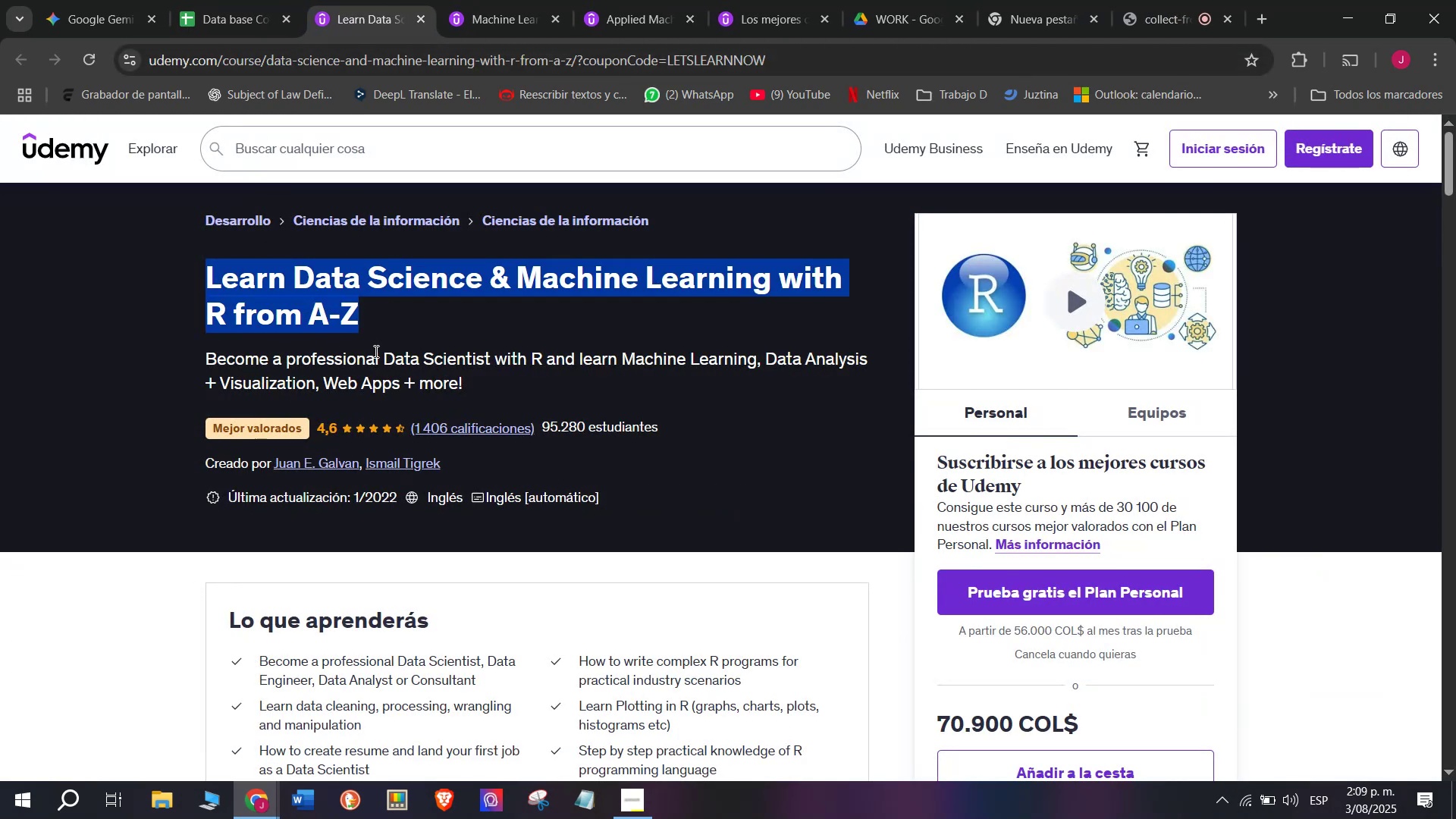 
key(Break)
 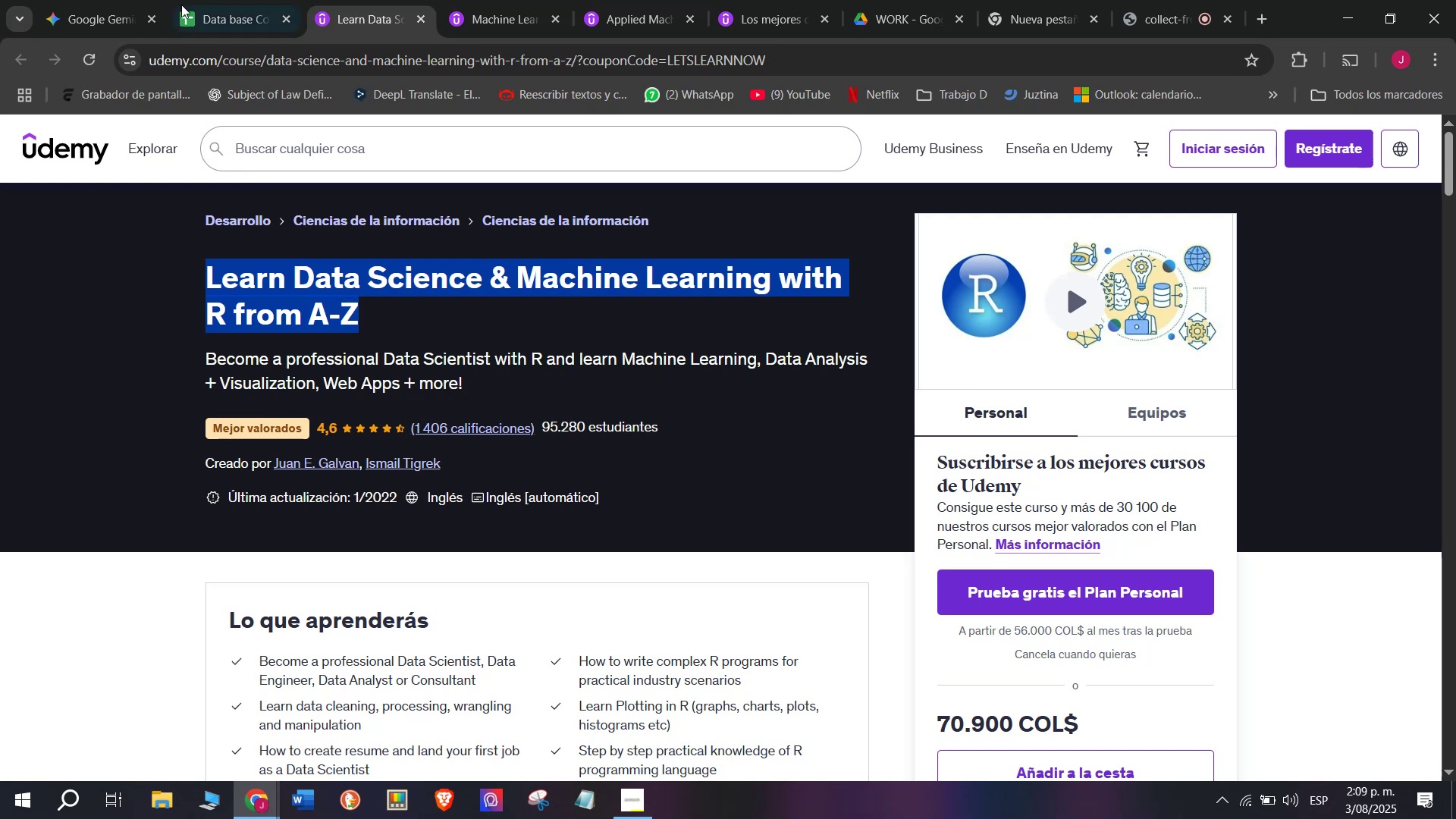 
key(Control+ControlLeft)
 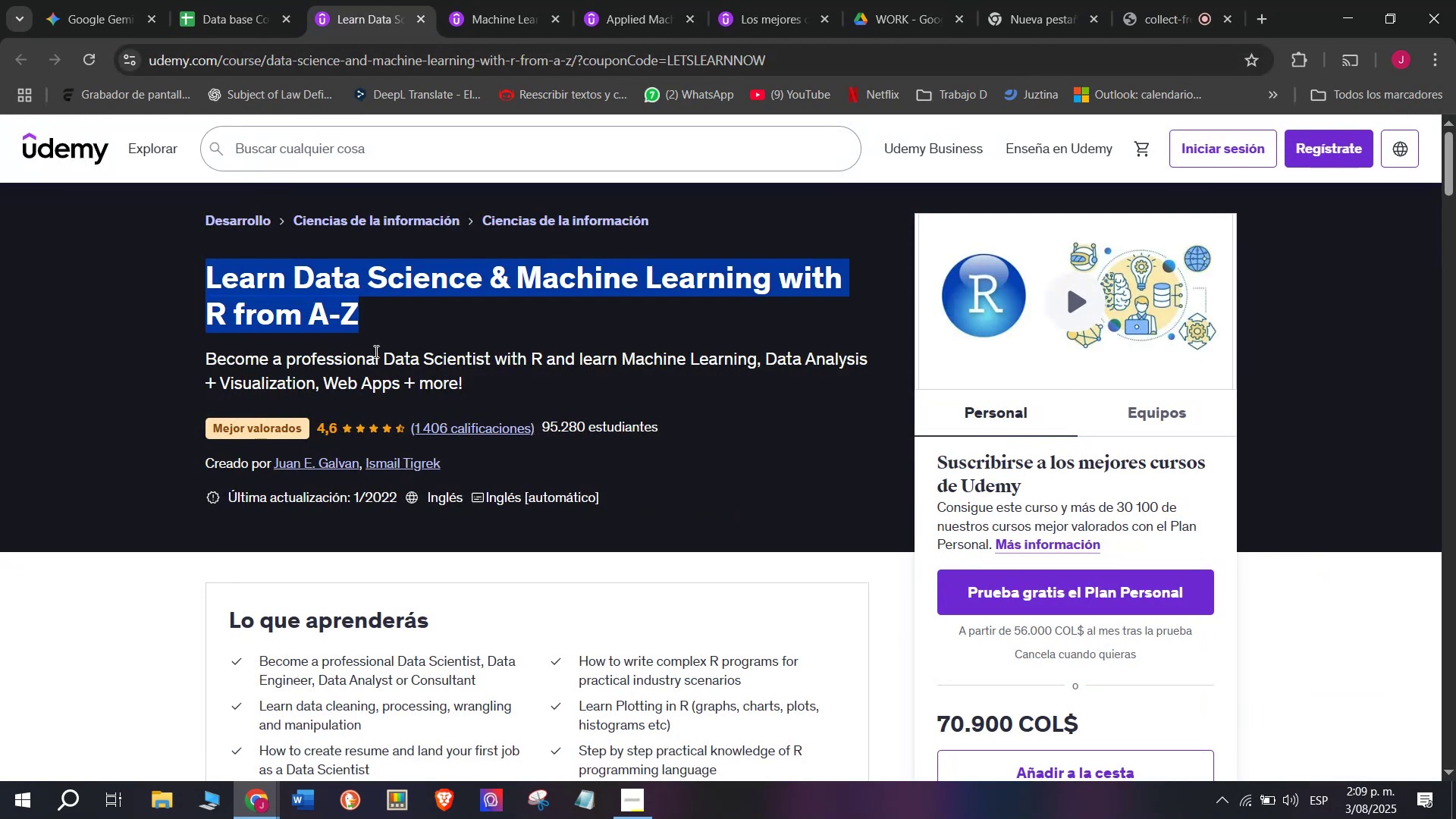 
key(Control+C)
 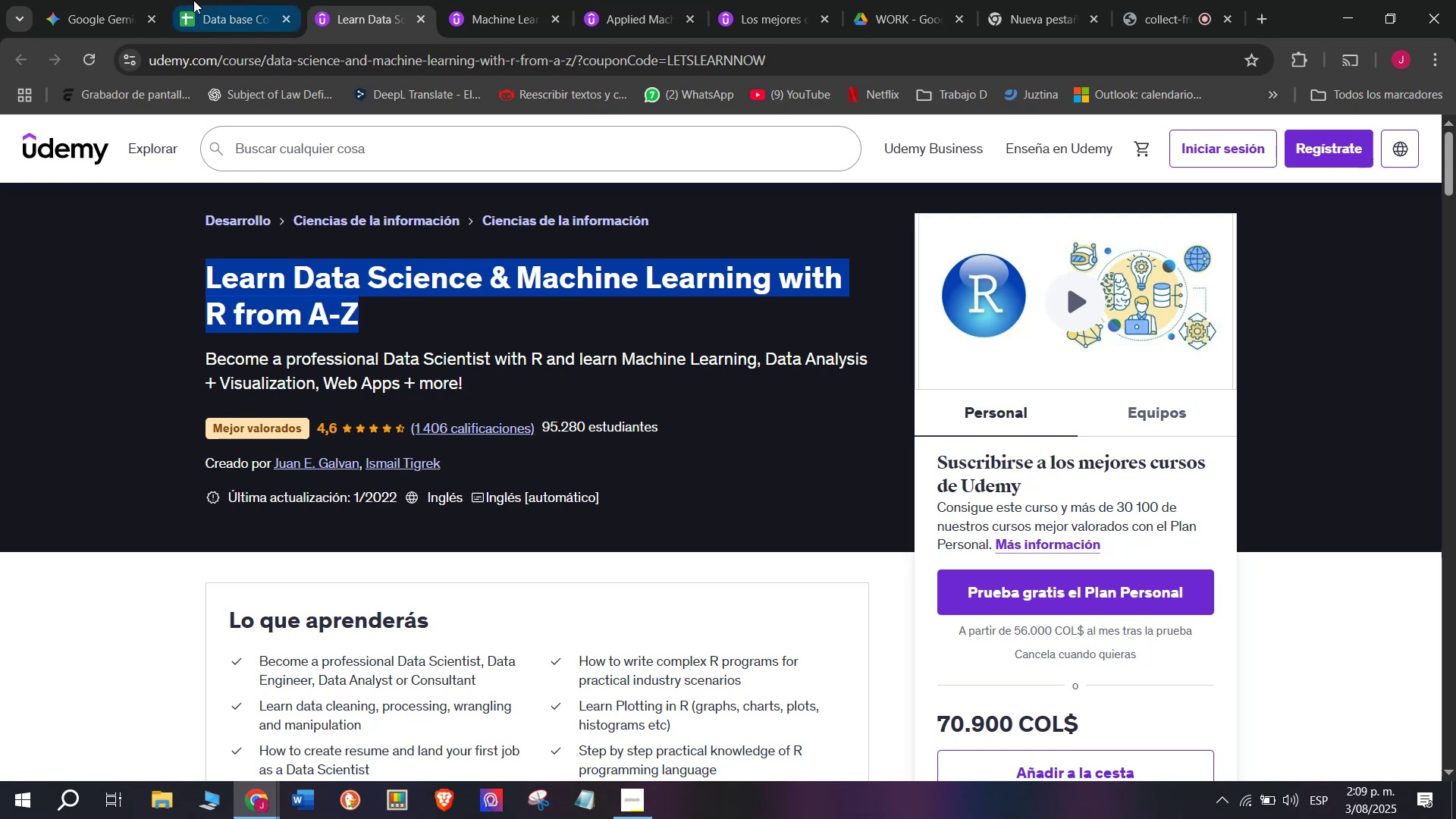 
left_click([199, 0])
 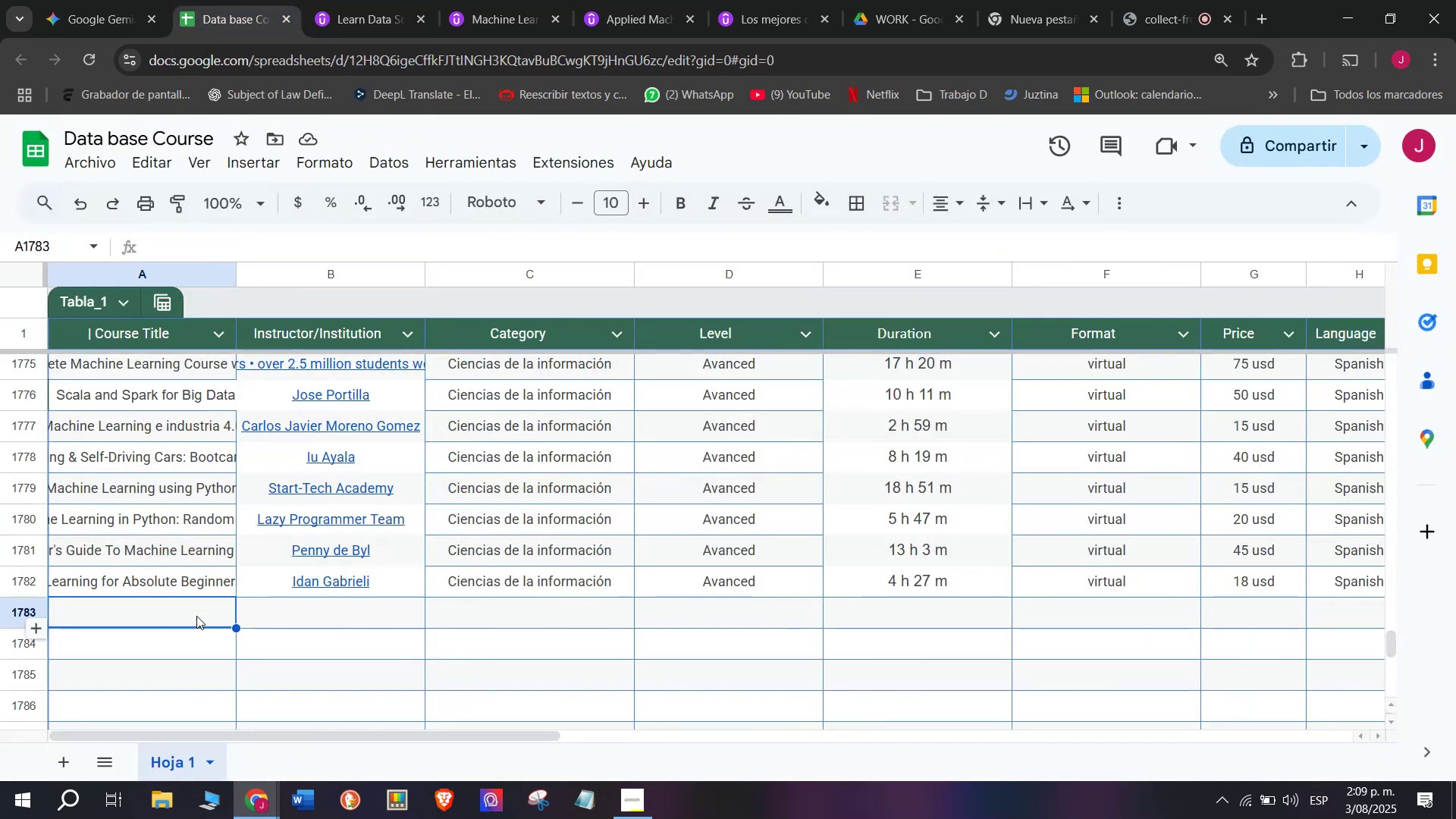 
double_click([196, 616])
 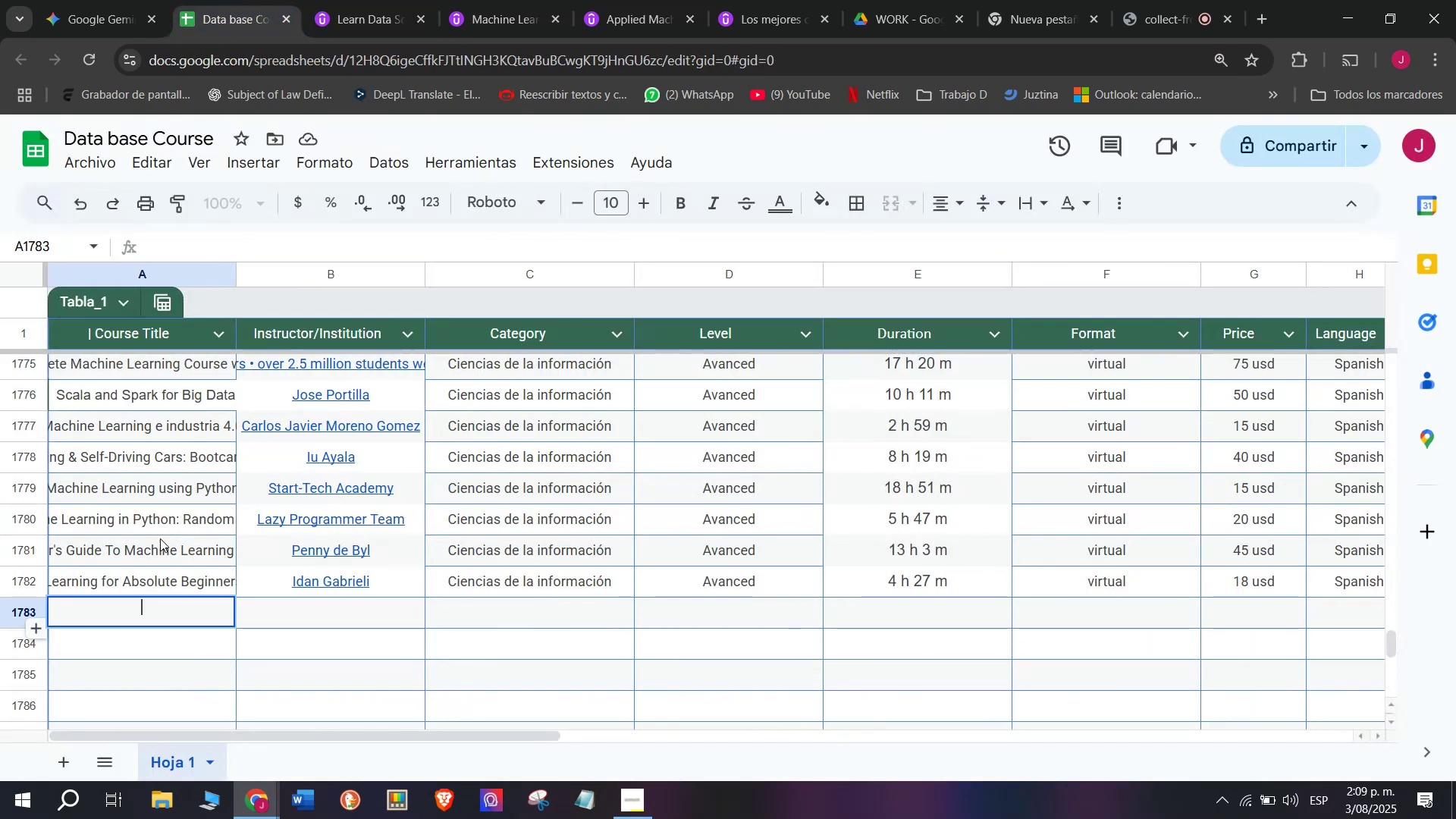 
key(Z)
 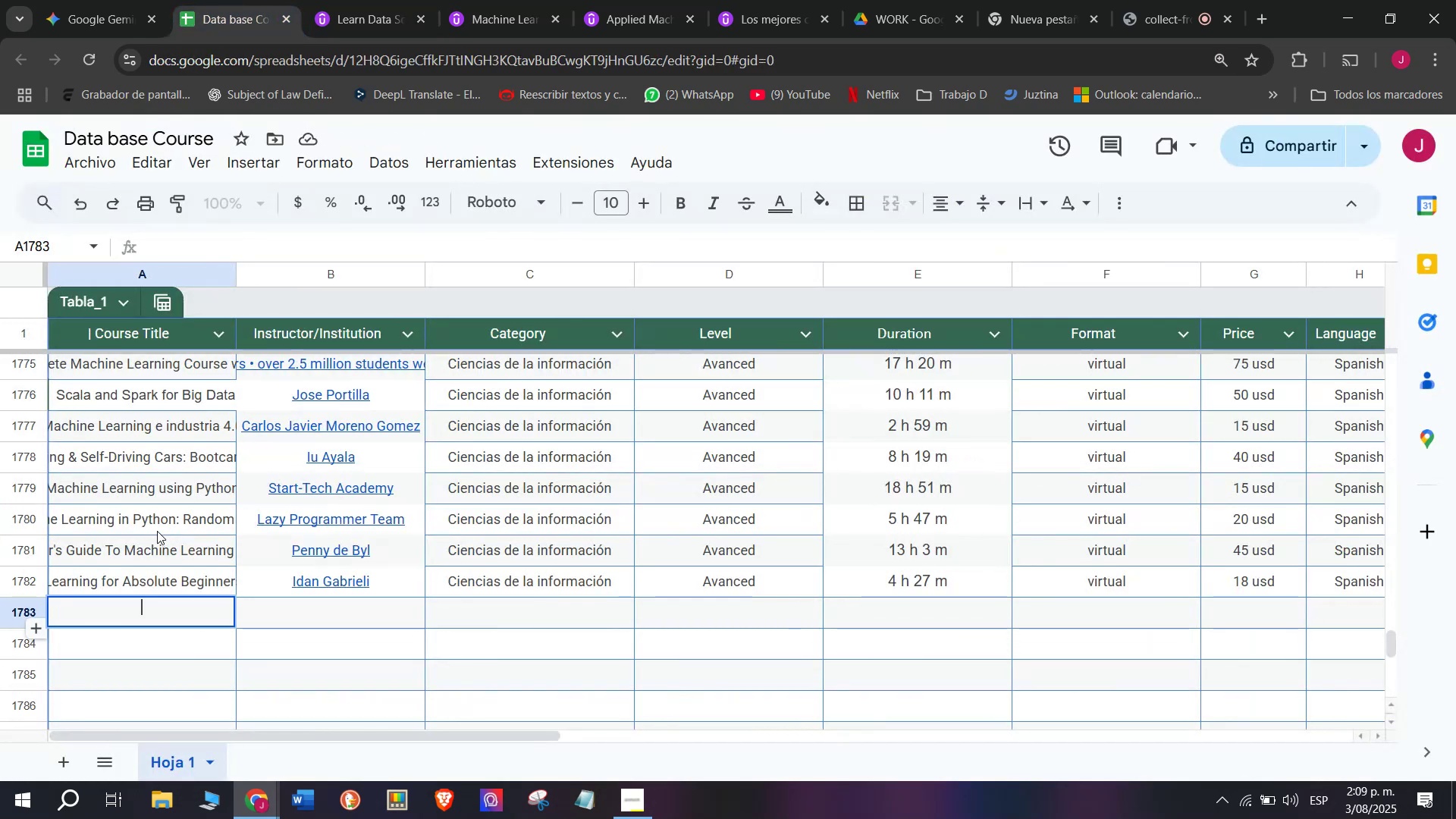 
key(Control+ControlLeft)
 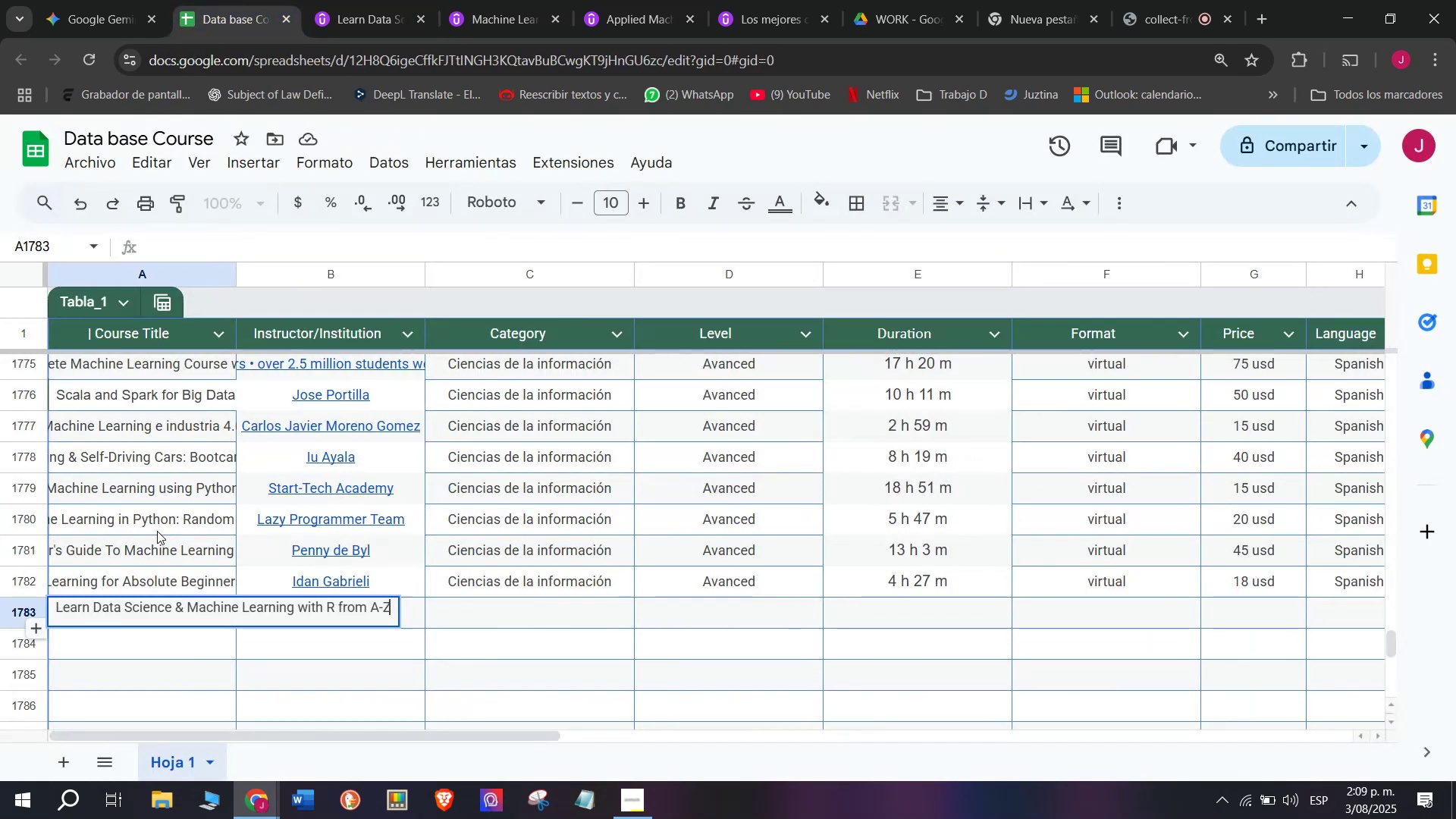 
key(Control+V)
 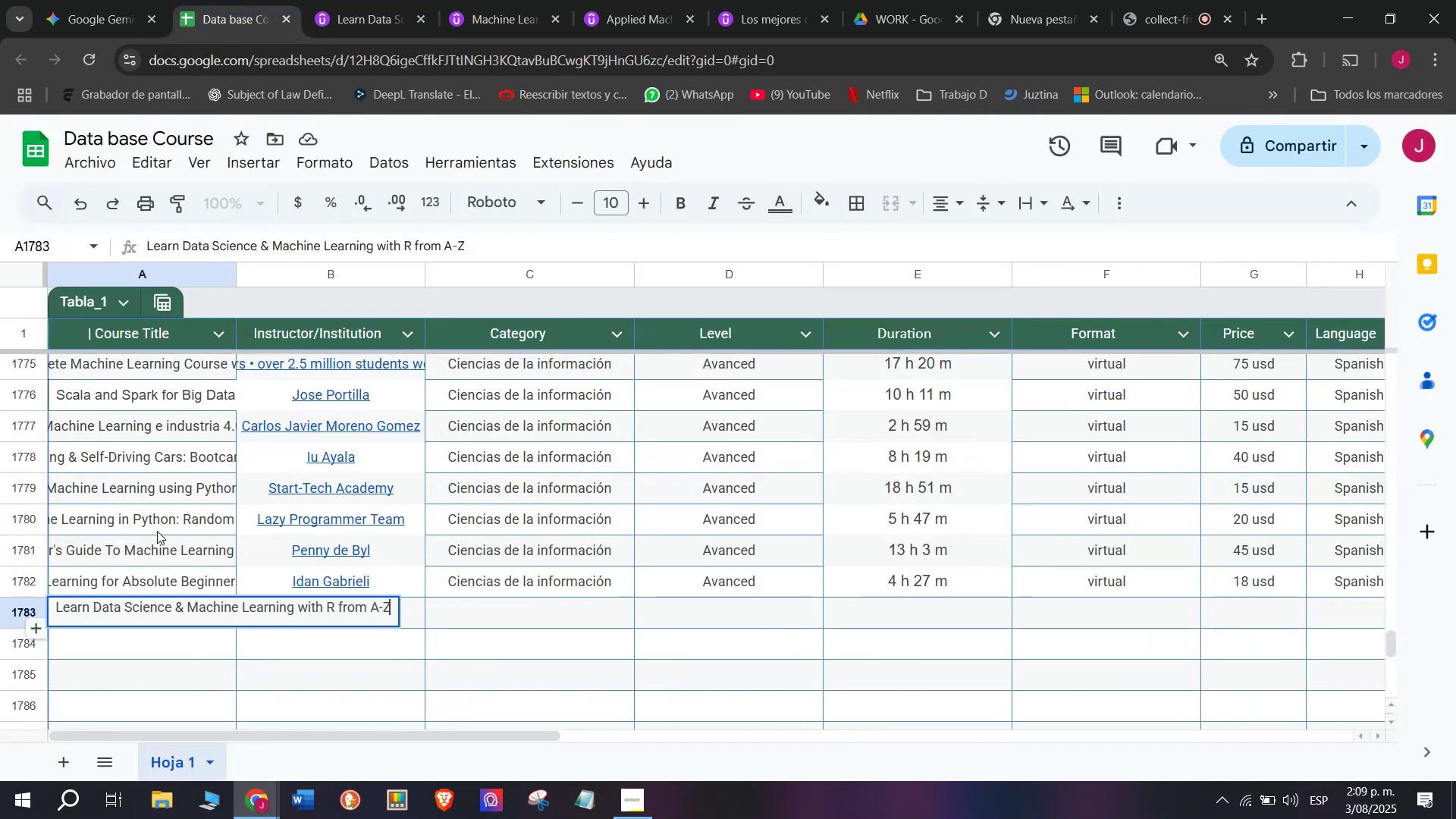 
left_click([157, 531])
 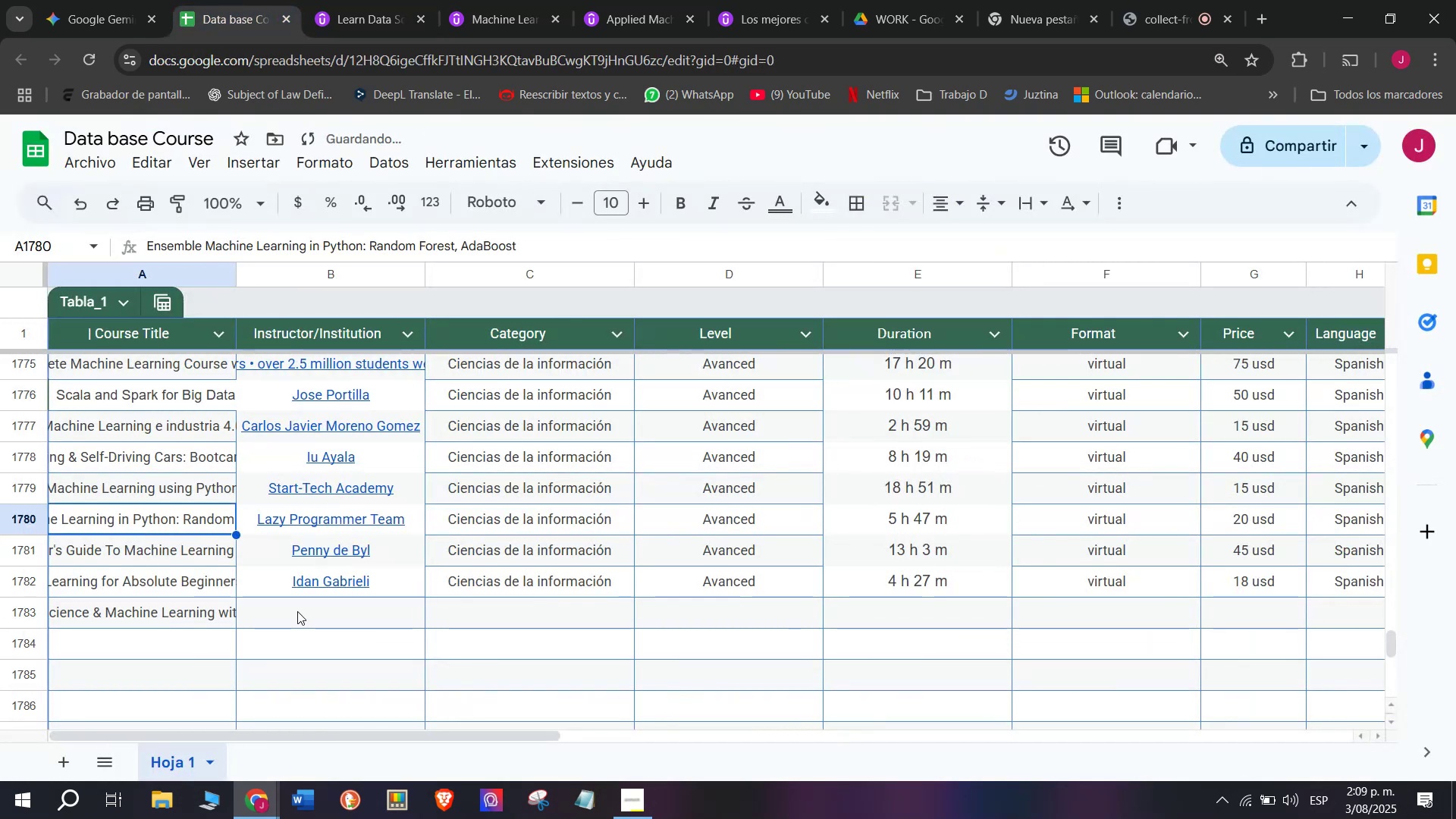 
left_click([297, 611])
 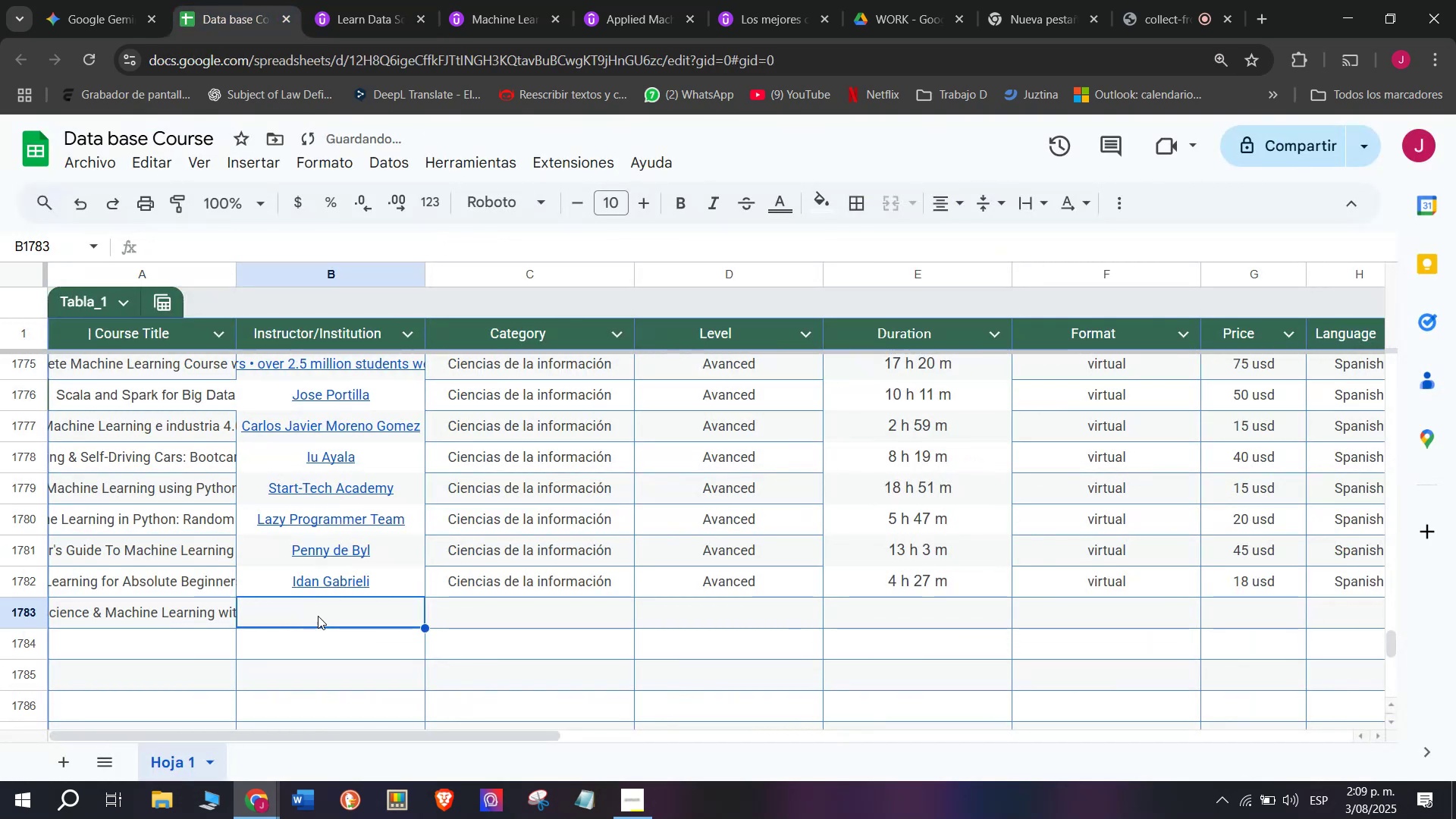 
mouse_move([302, 558])
 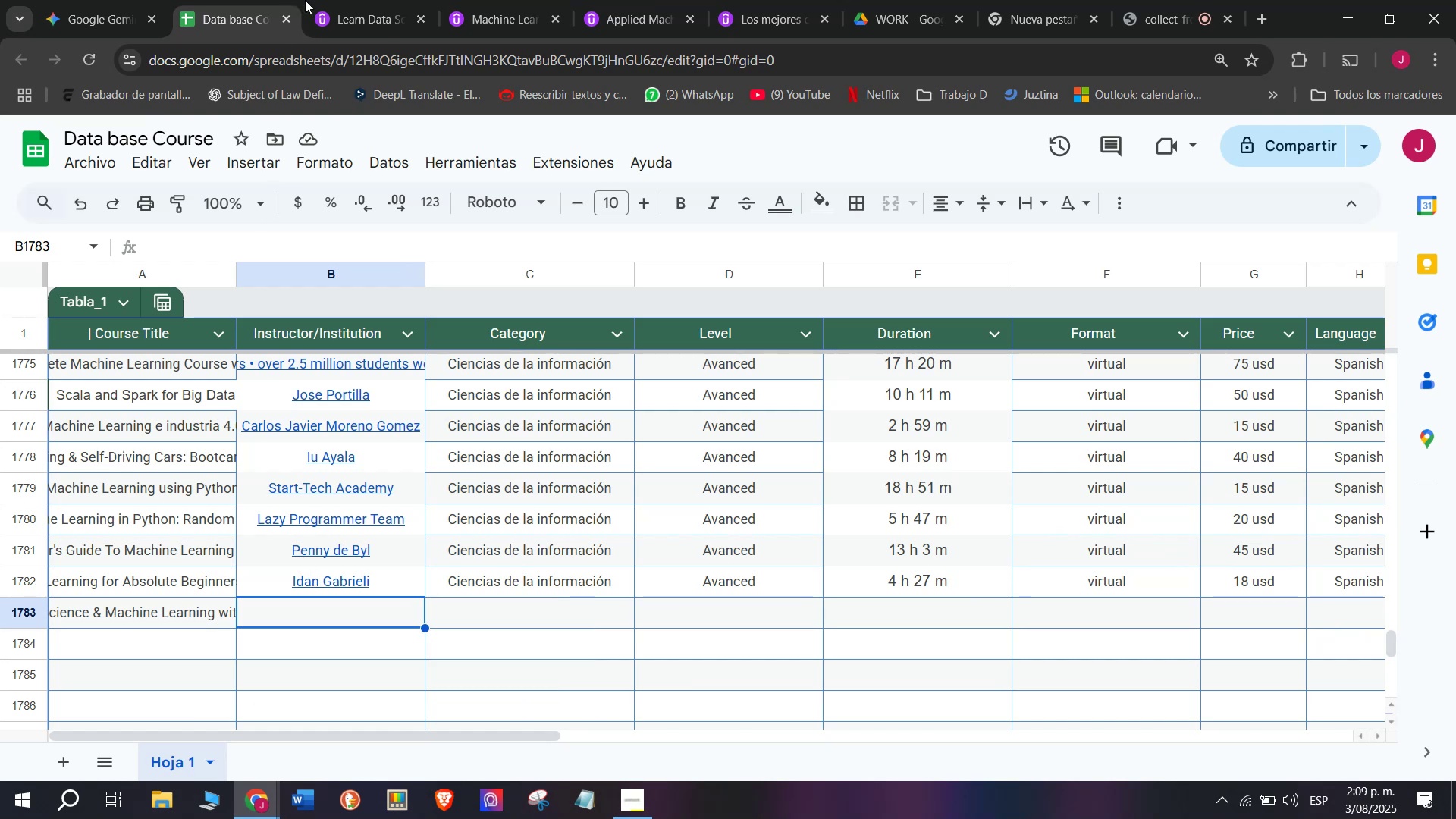 
left_click([326, 0])
 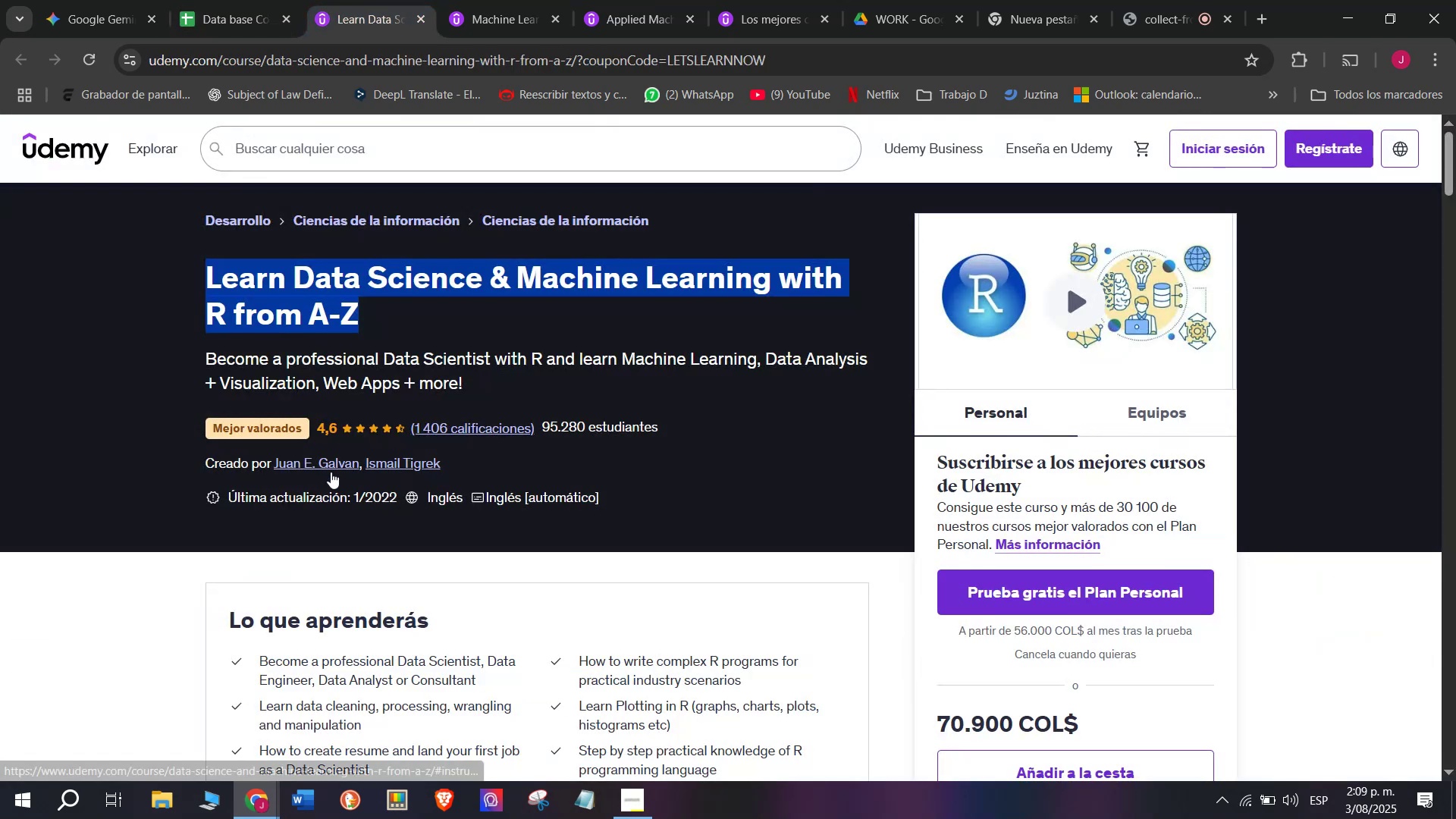 
left_click([331, 472])
 